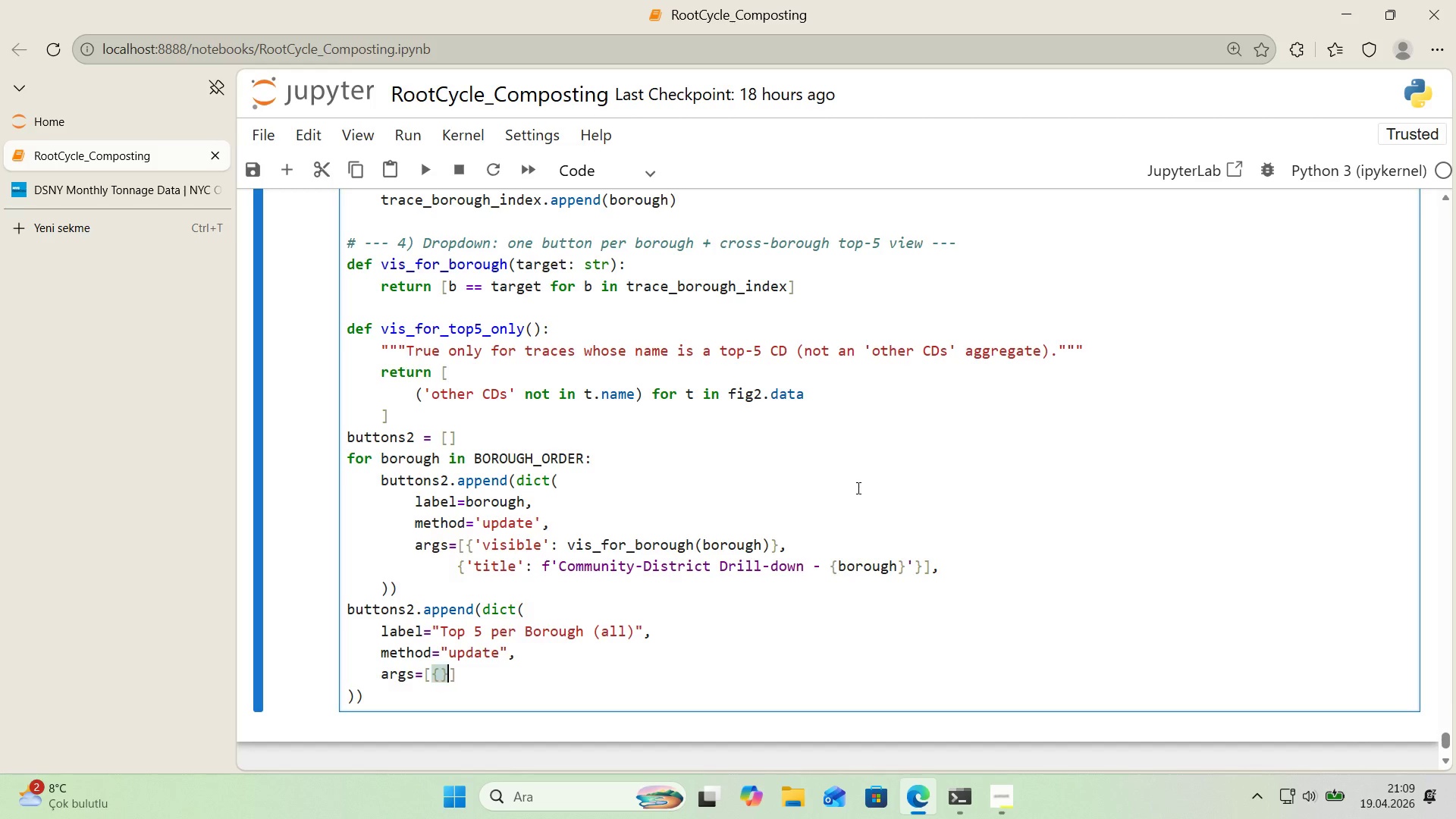 
key(Alt+Control+0)
 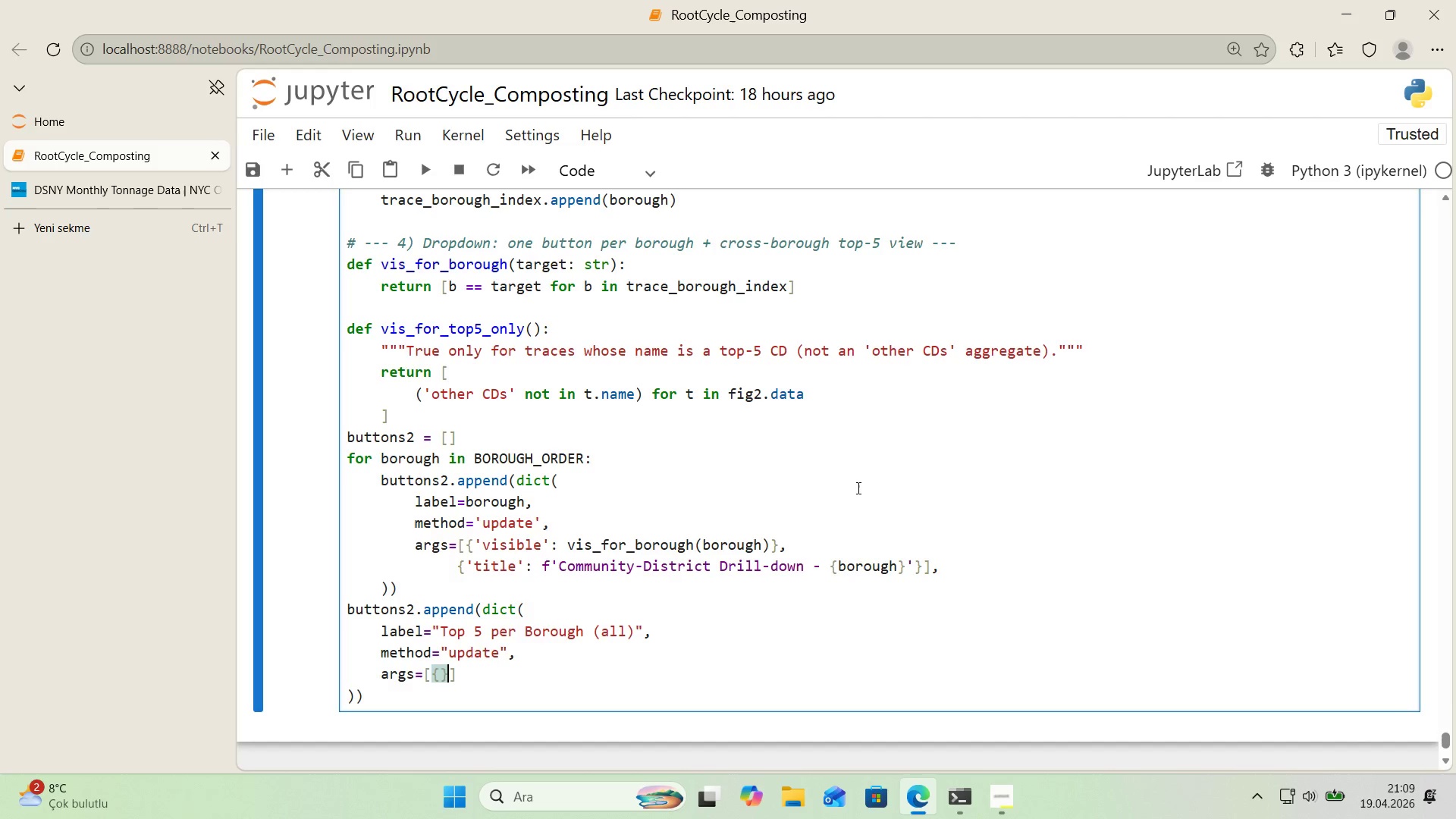 
key(ArrowLeft)
 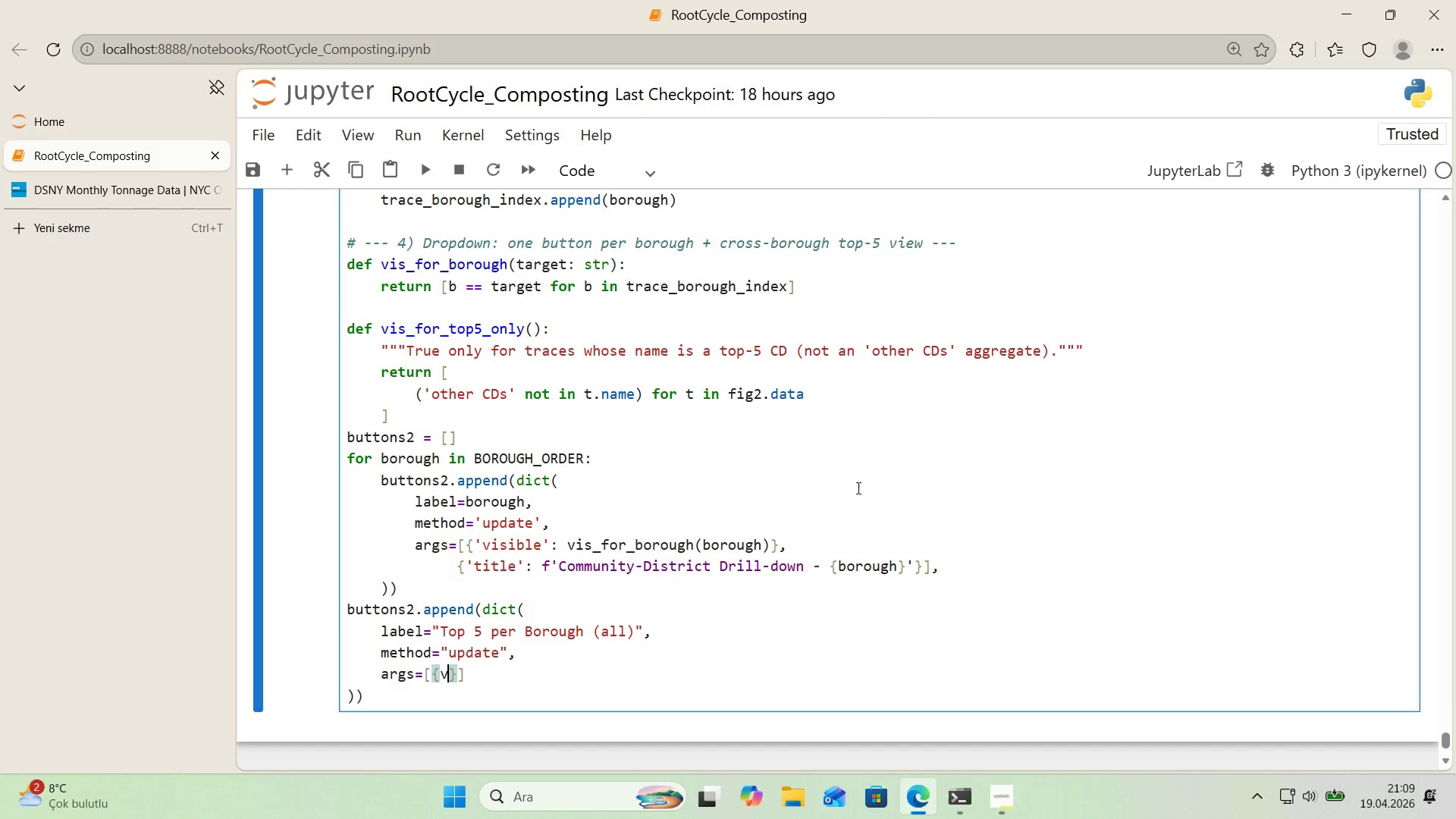 
type(v's'ble)
 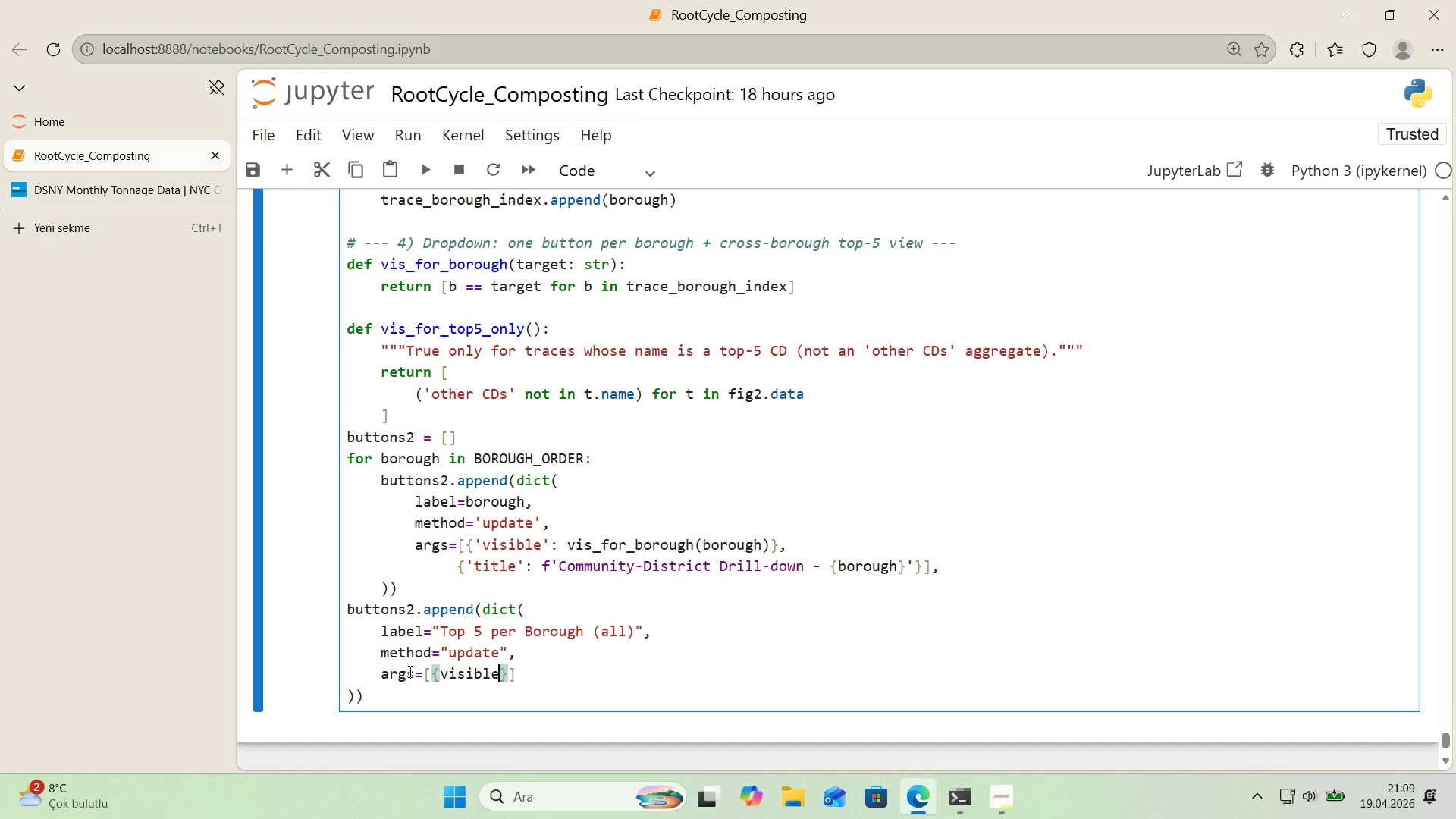 
left_click([441, 678])
 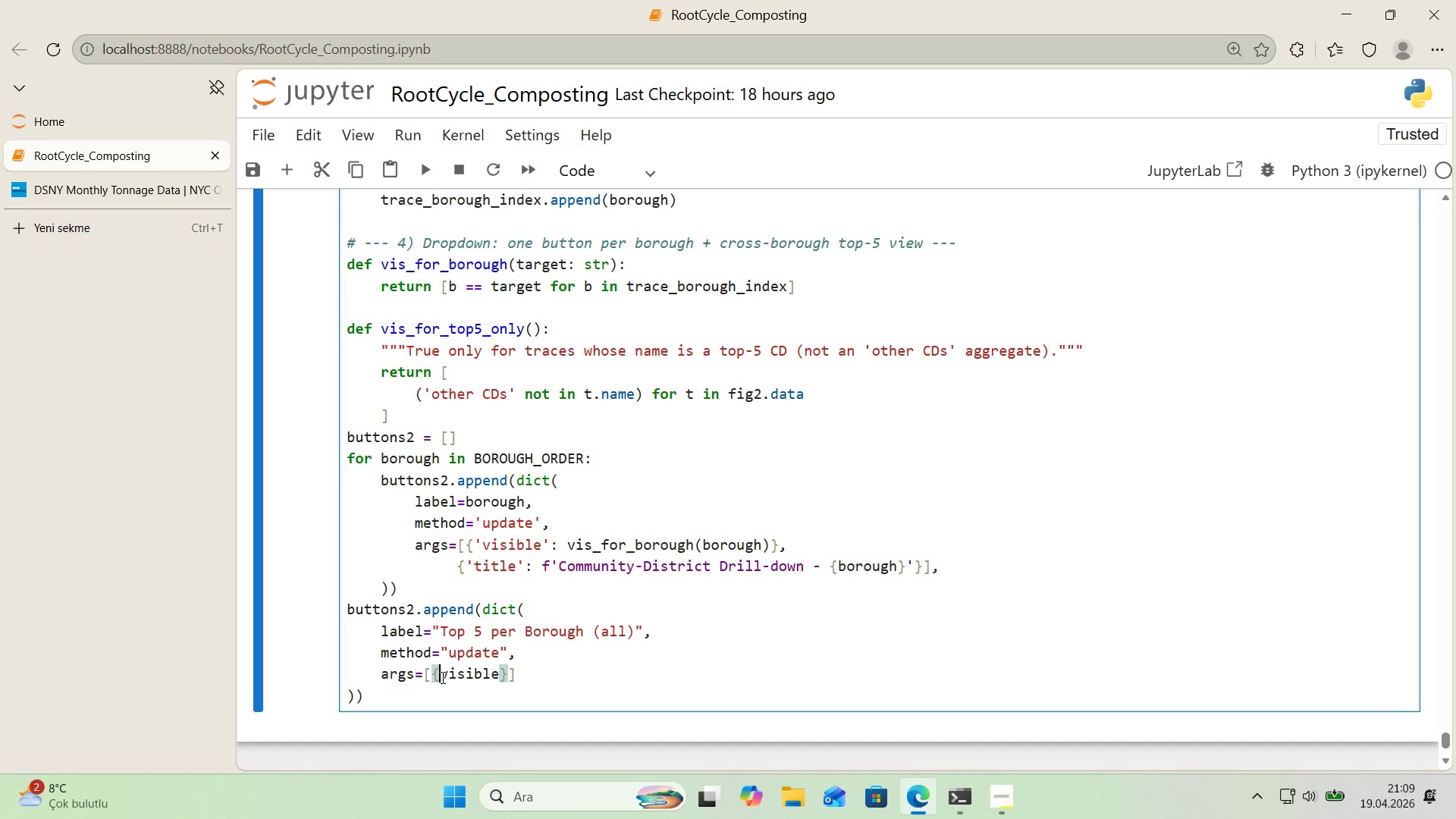 
type(@@)
 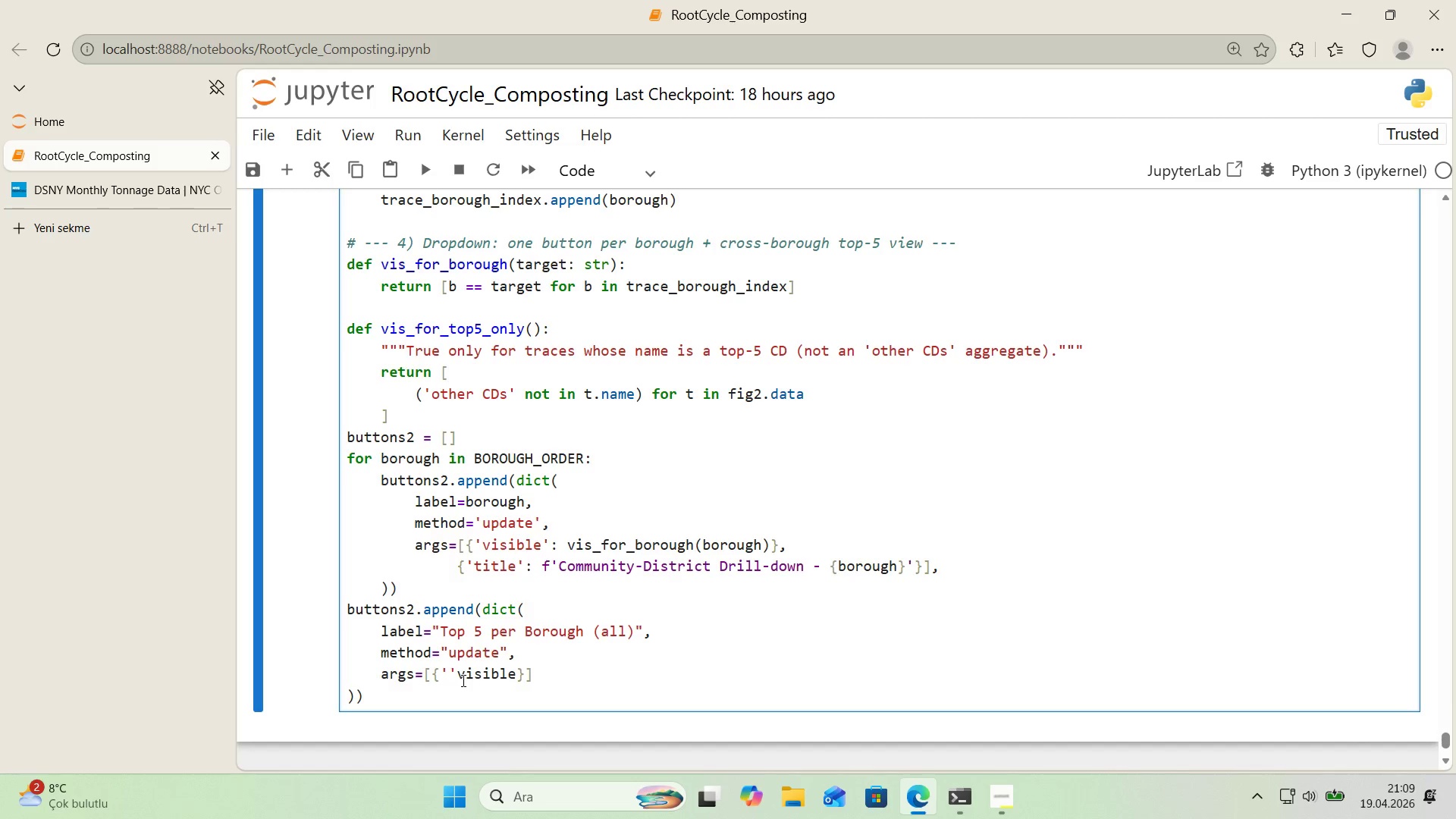 
left_click_drag(start_coordinate=[457, 680], to_coordinate=[516, 678])
 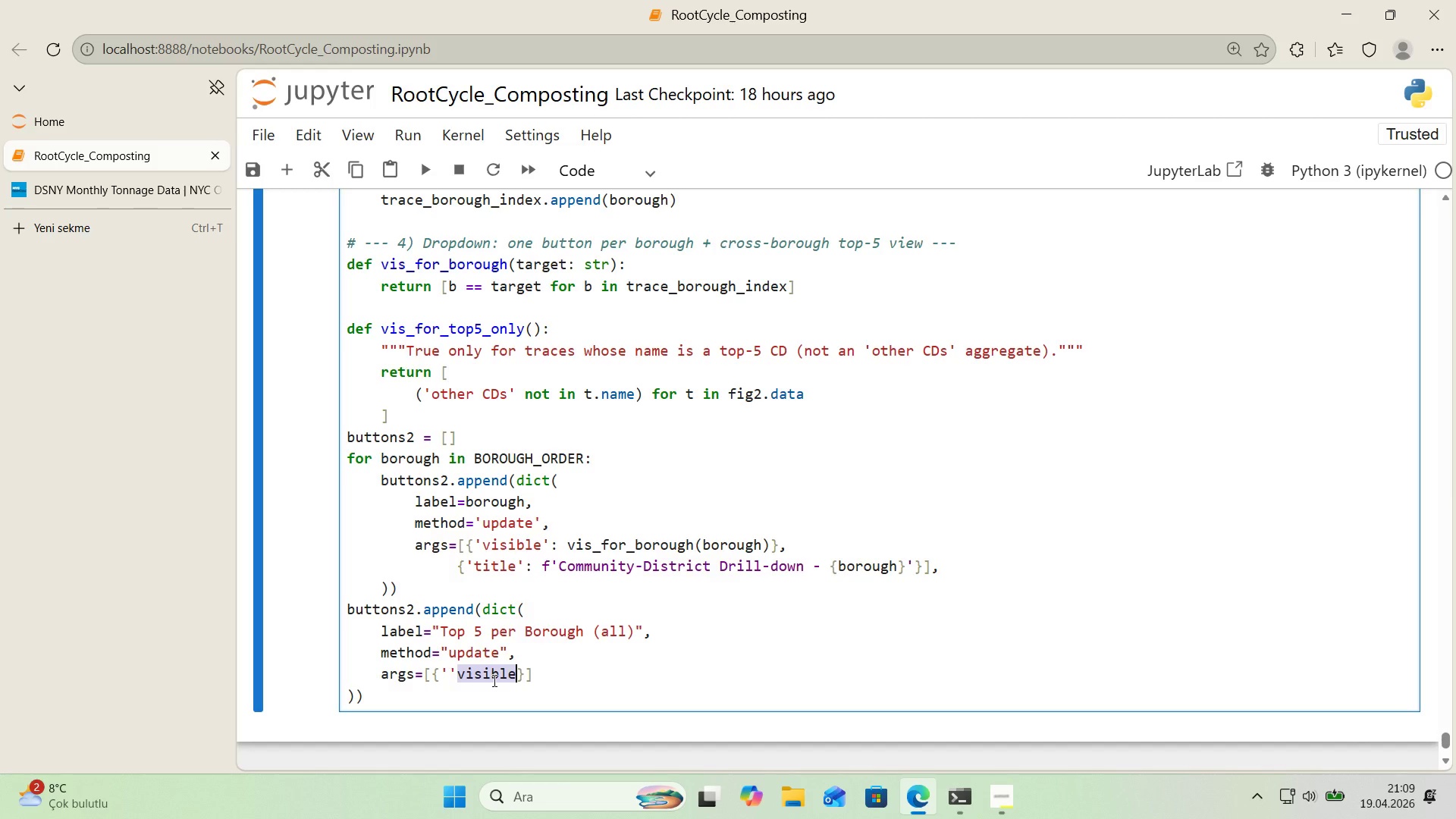 
left_click_drag(start_coordinate=[499, 679], to_coordinate=[449, 681])
 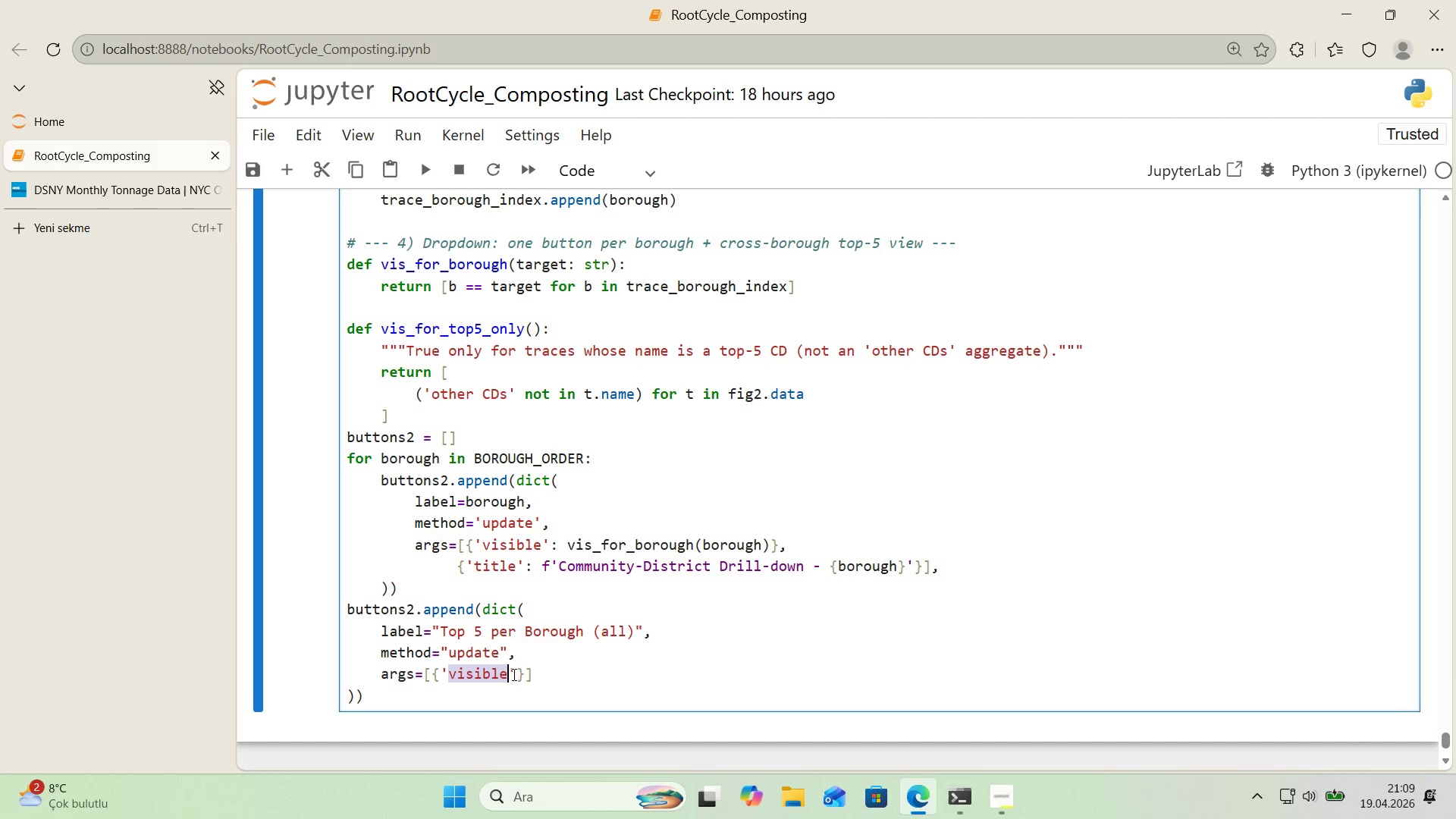 
left_click([514, 674])
 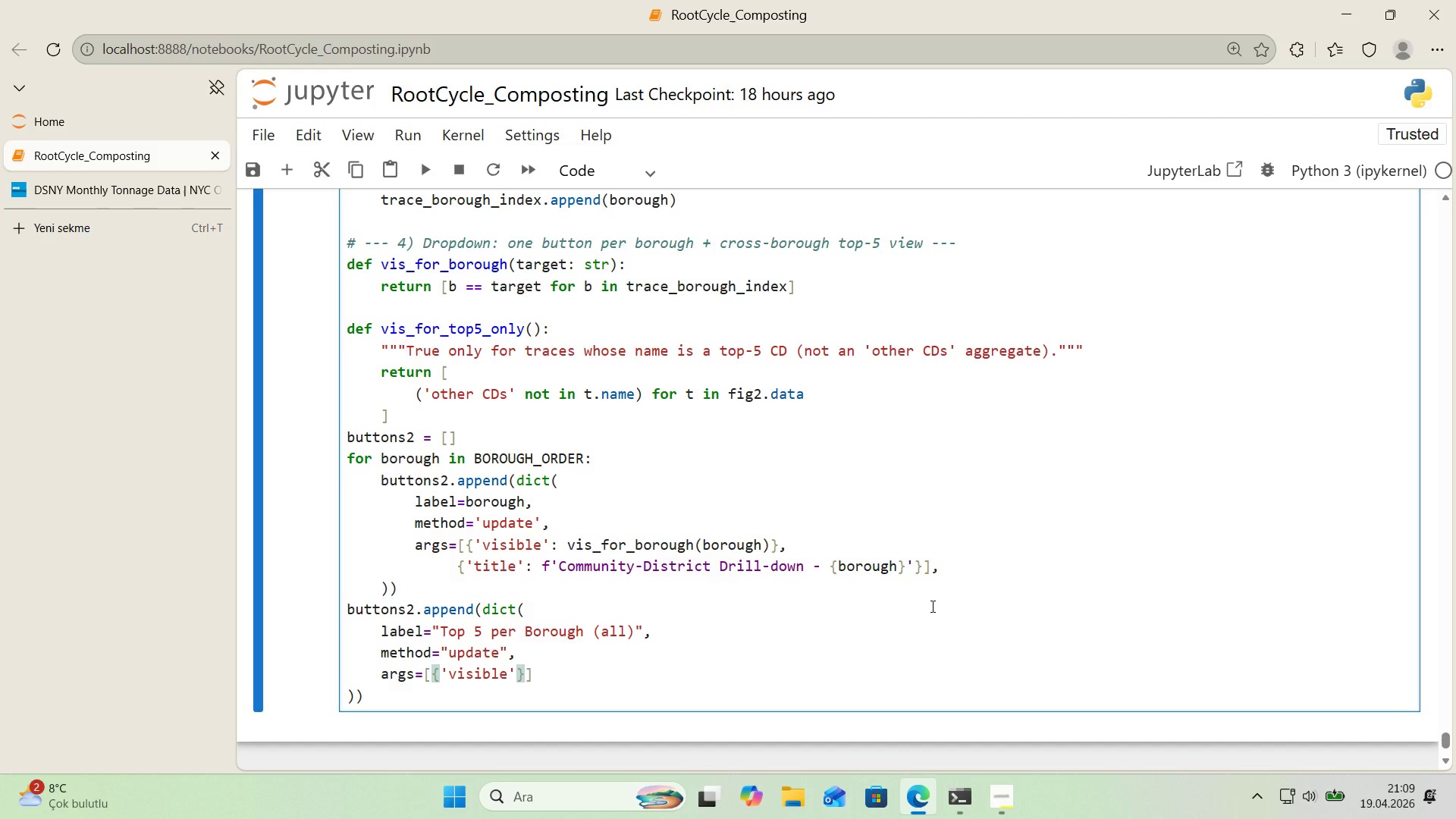 
type(> v's_forr)
key(Backspace)
type(_top5_only*()
 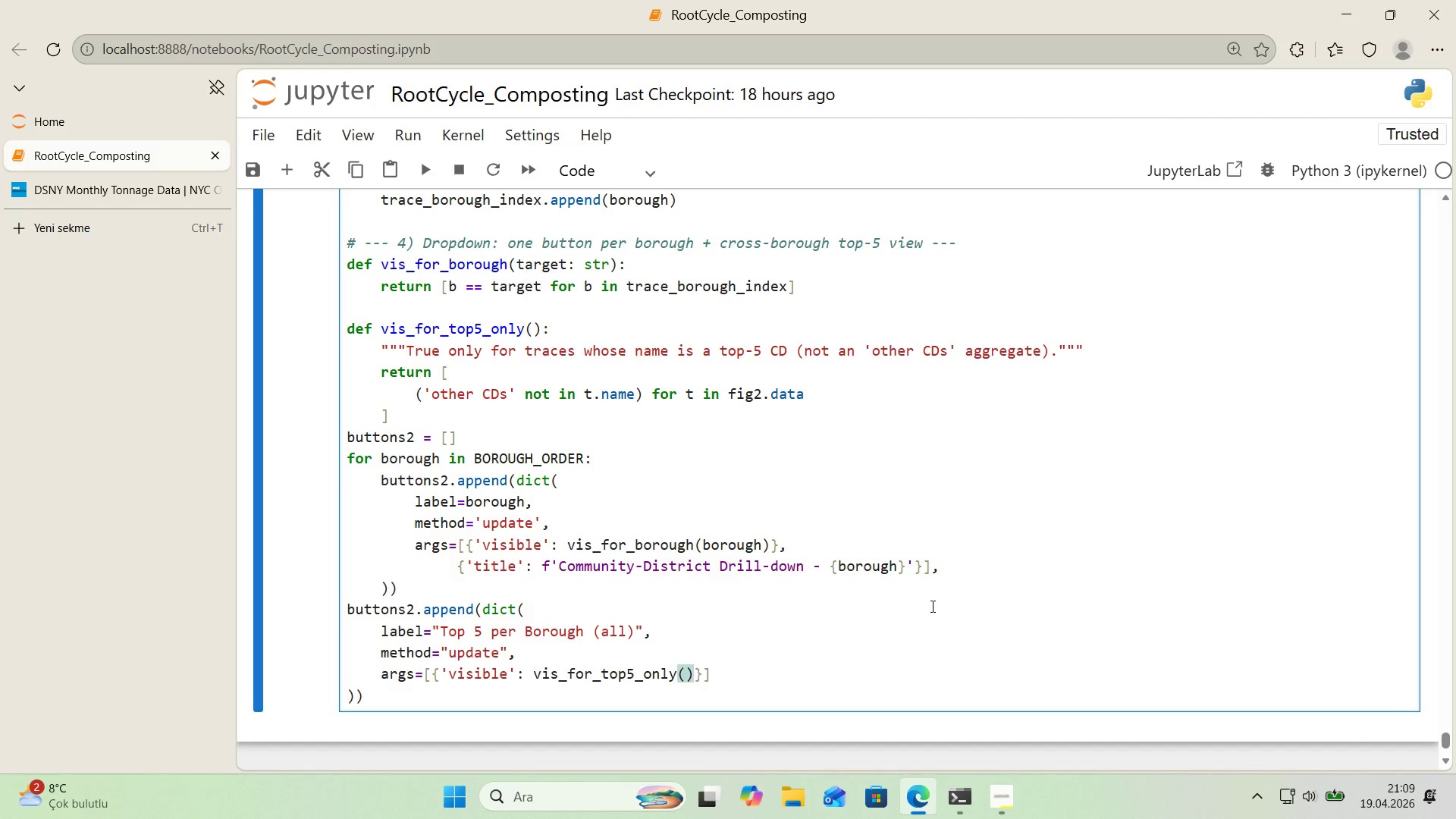 
key(ArrowRight)
 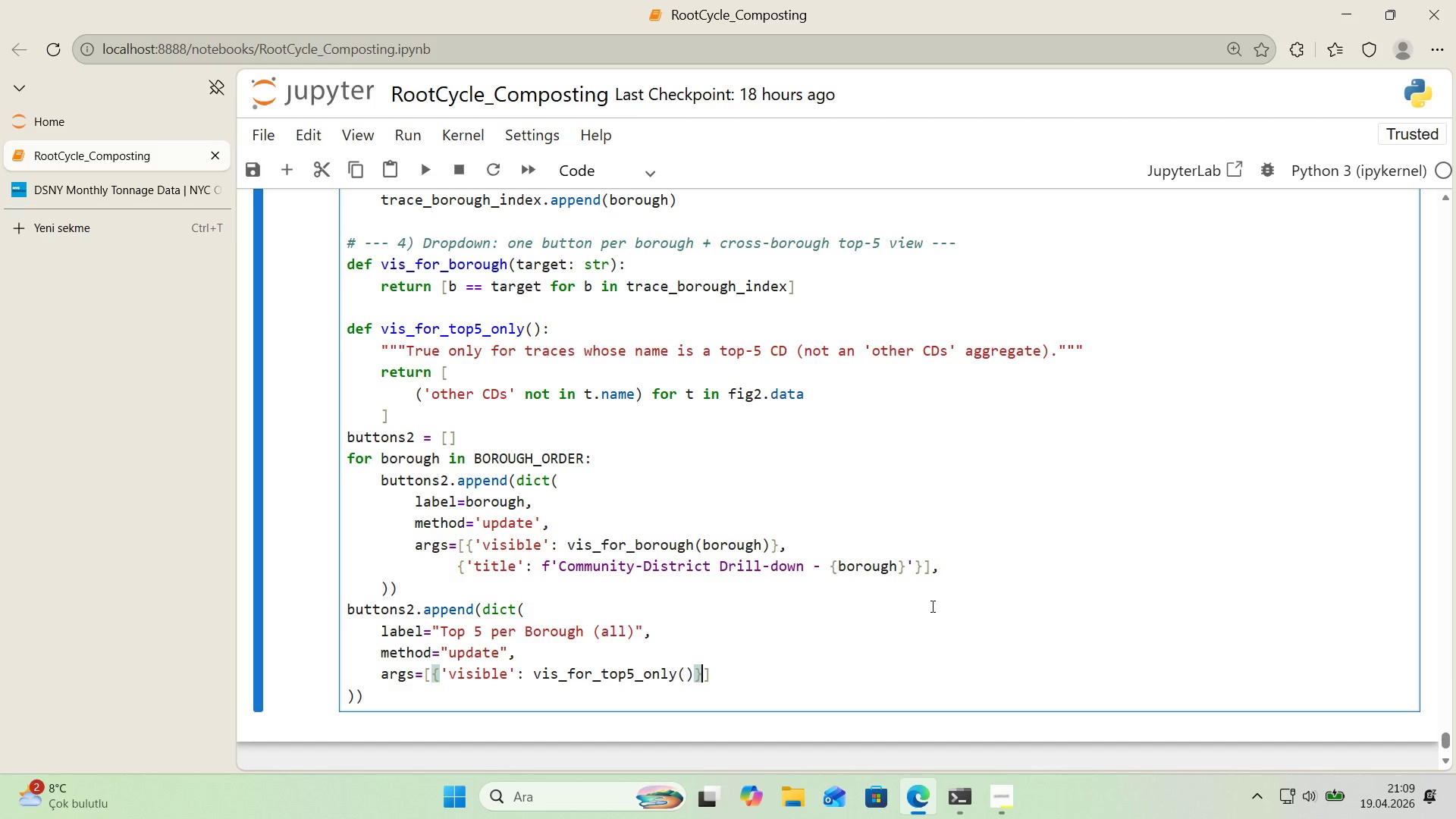 
key(Comma)
 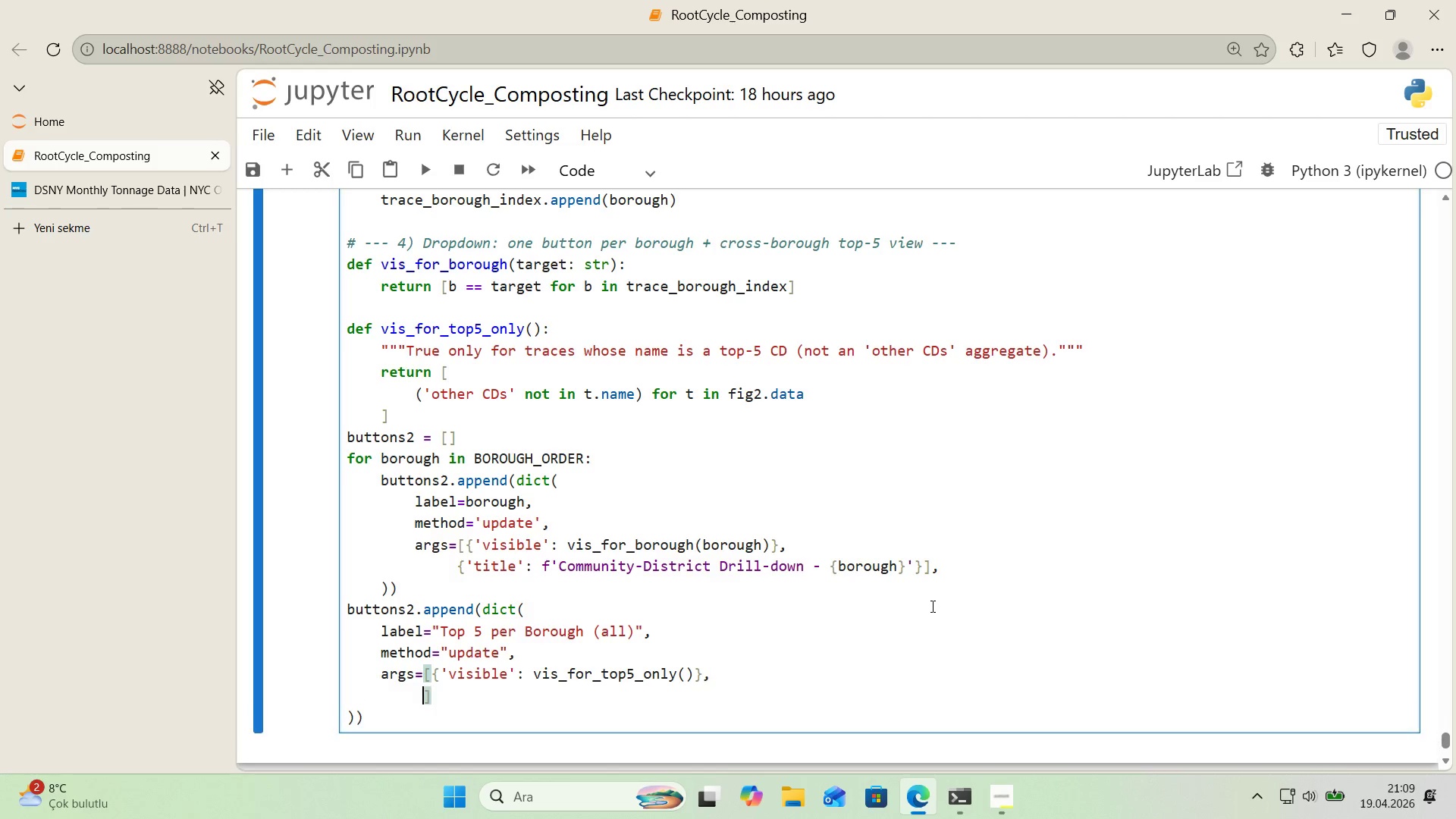 
key(Enter)
 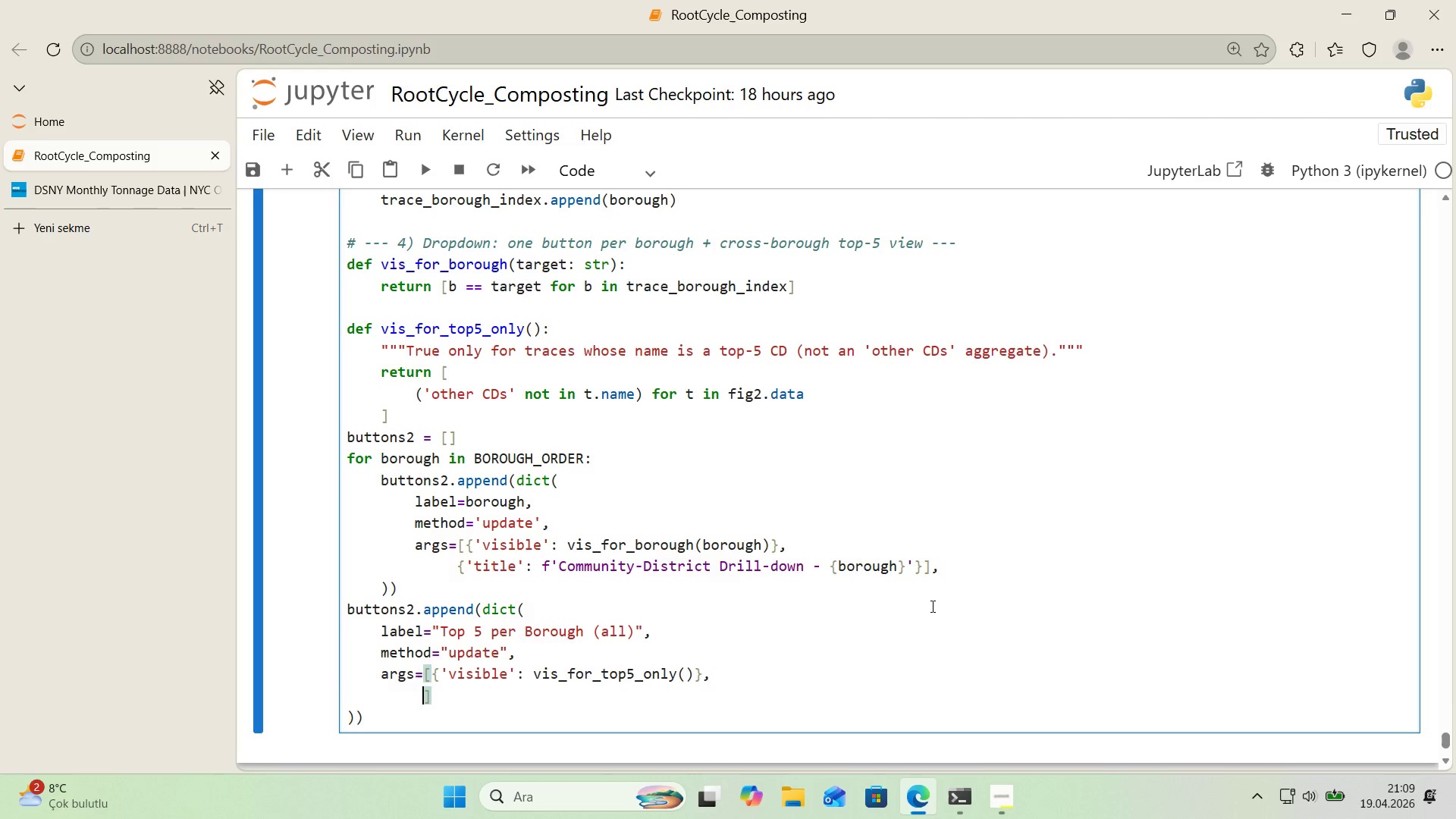 
key(Alt+Control+7)
 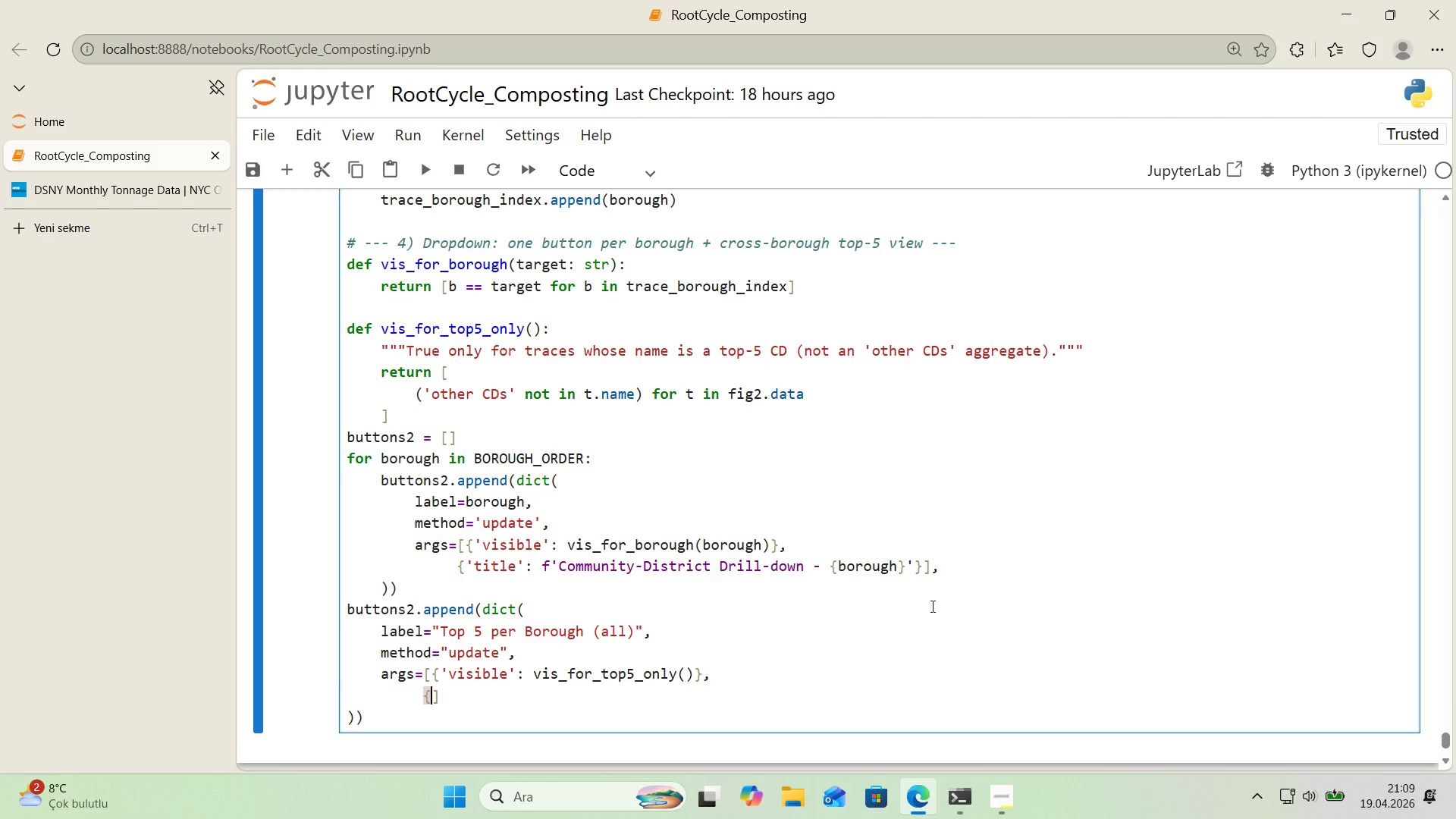 
key(Alt+Control+0)
 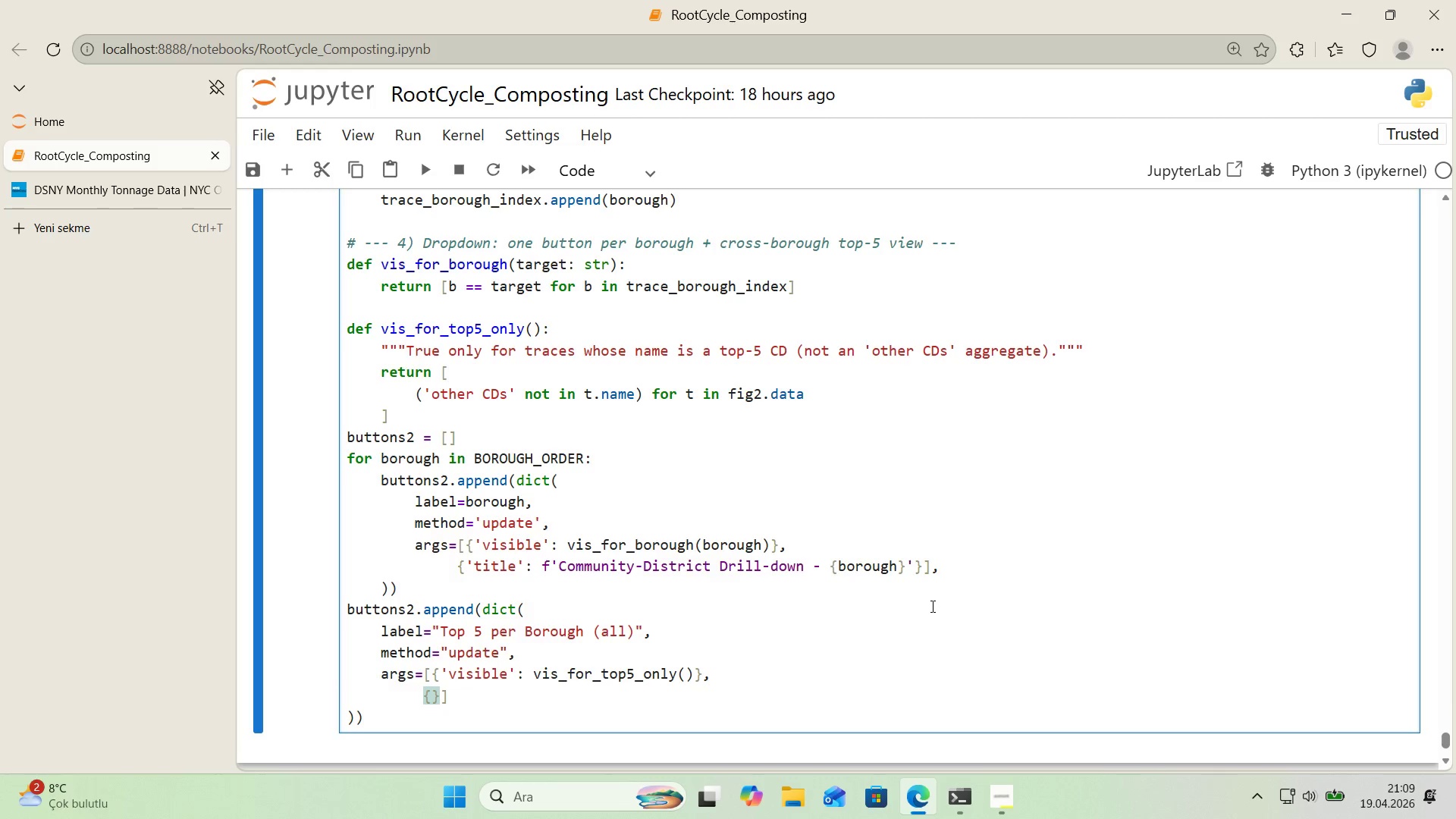 
key(ArrowLeft)
 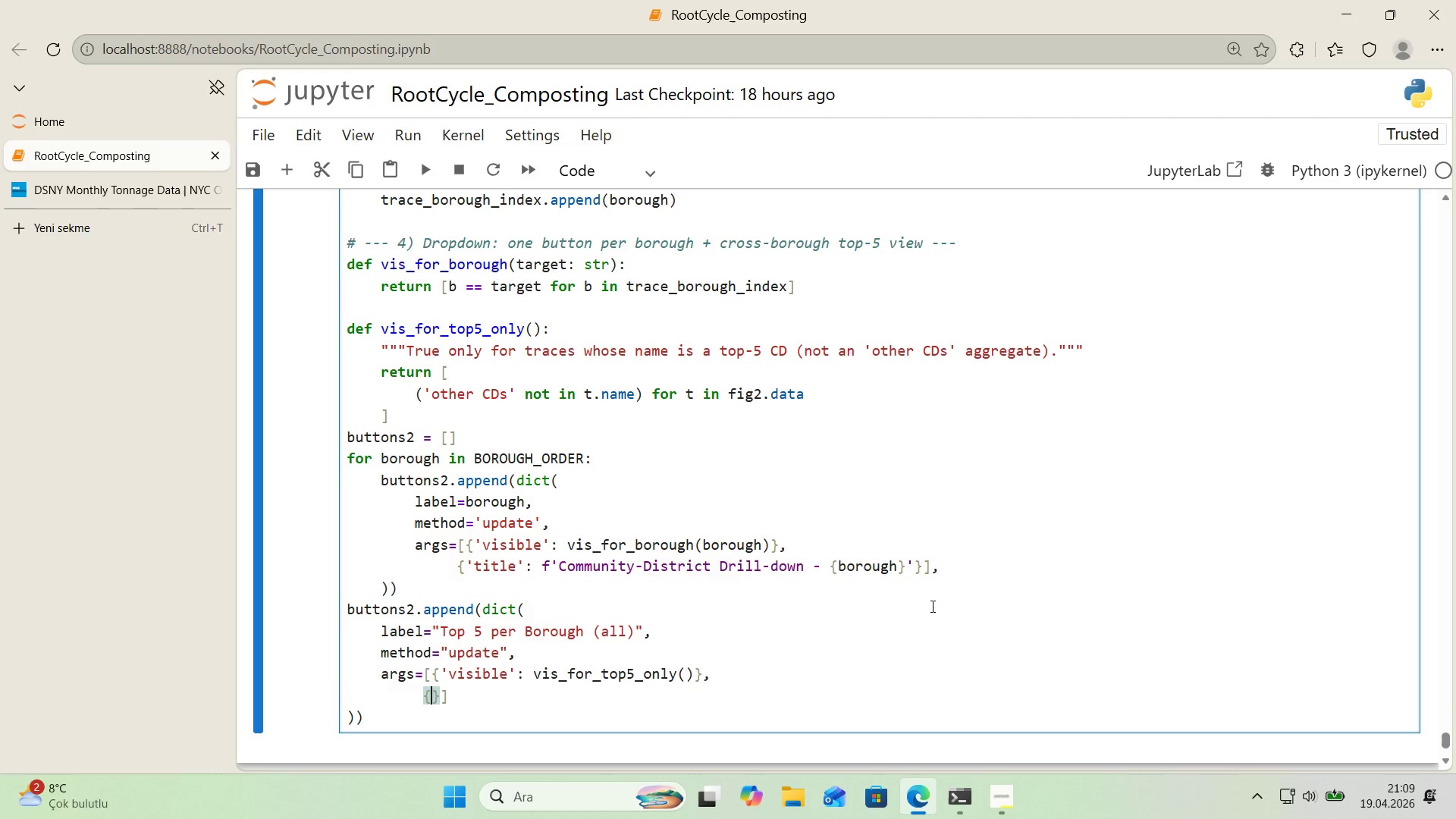 
type(@@)
 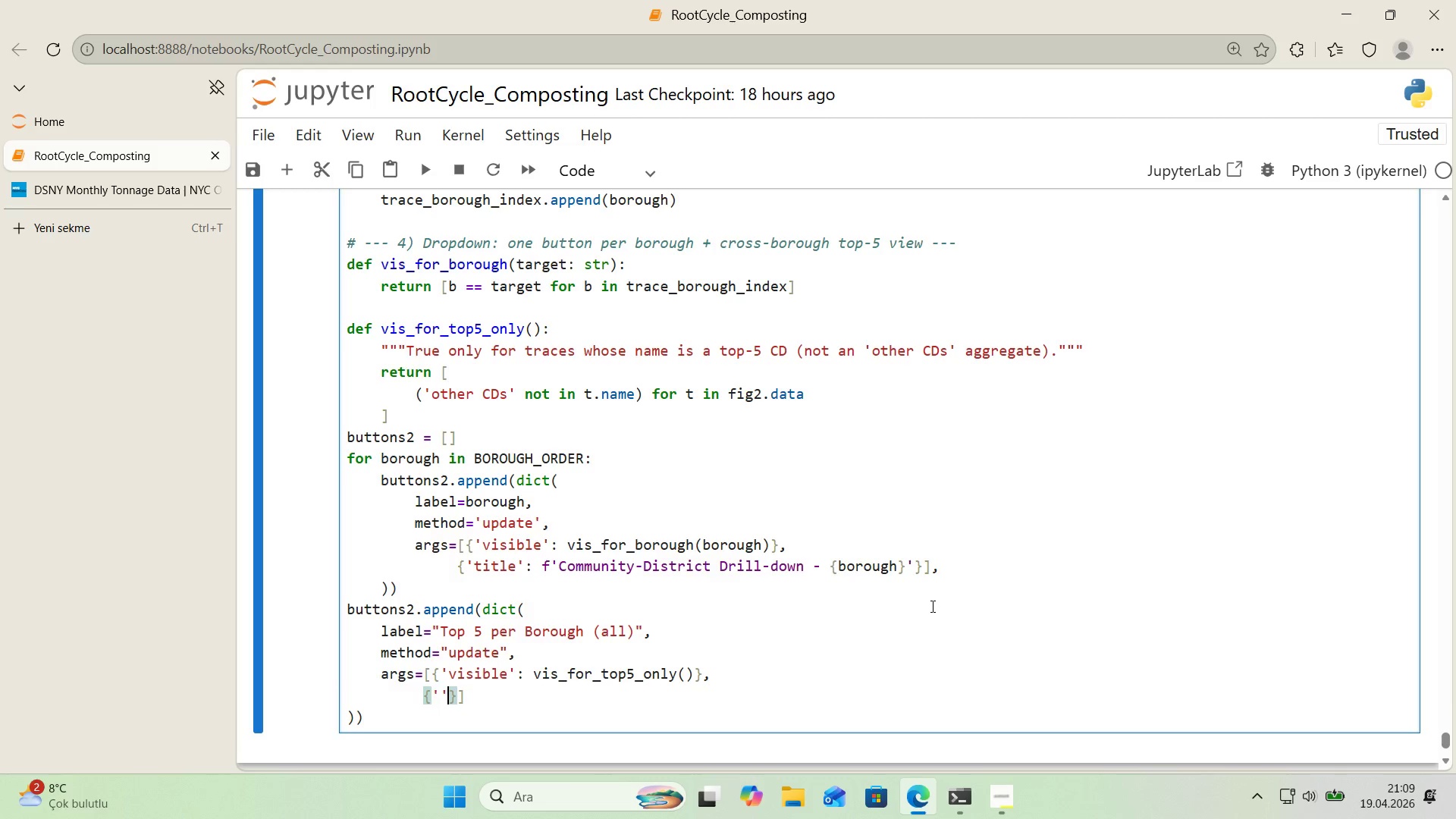 
key(ArrowLeft)
 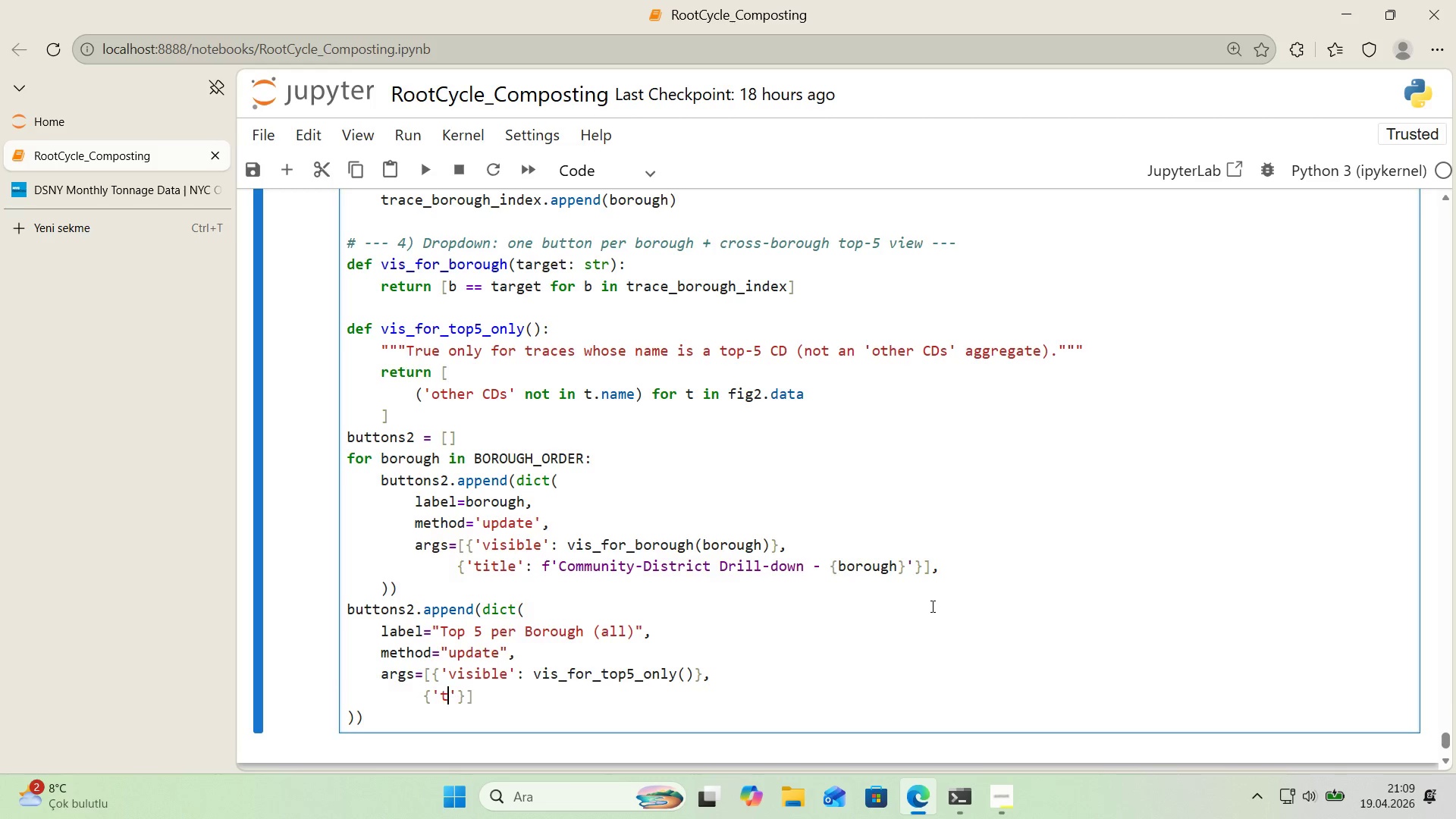 
type(t'tle)
 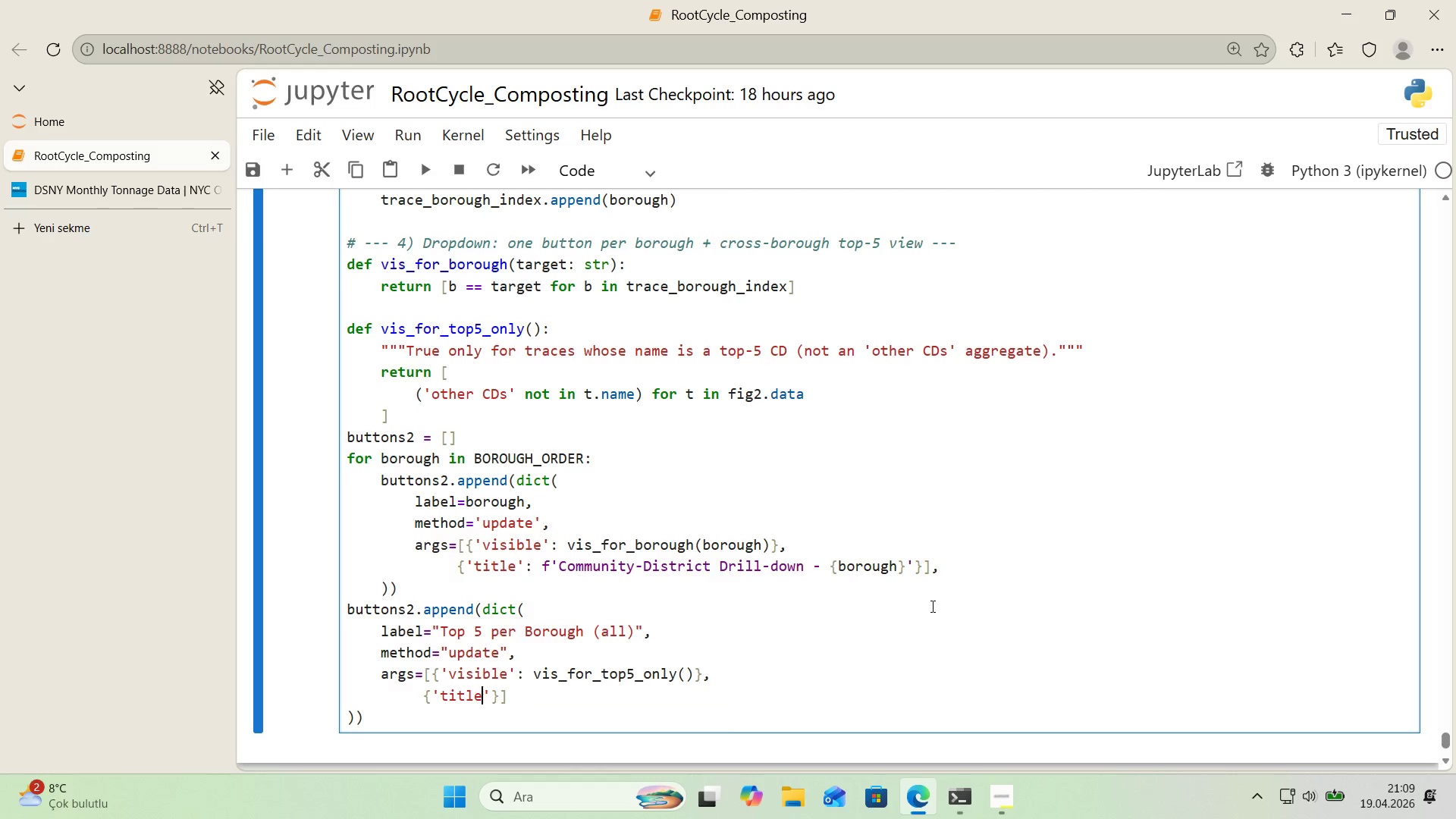 
key(ArrowRight)
 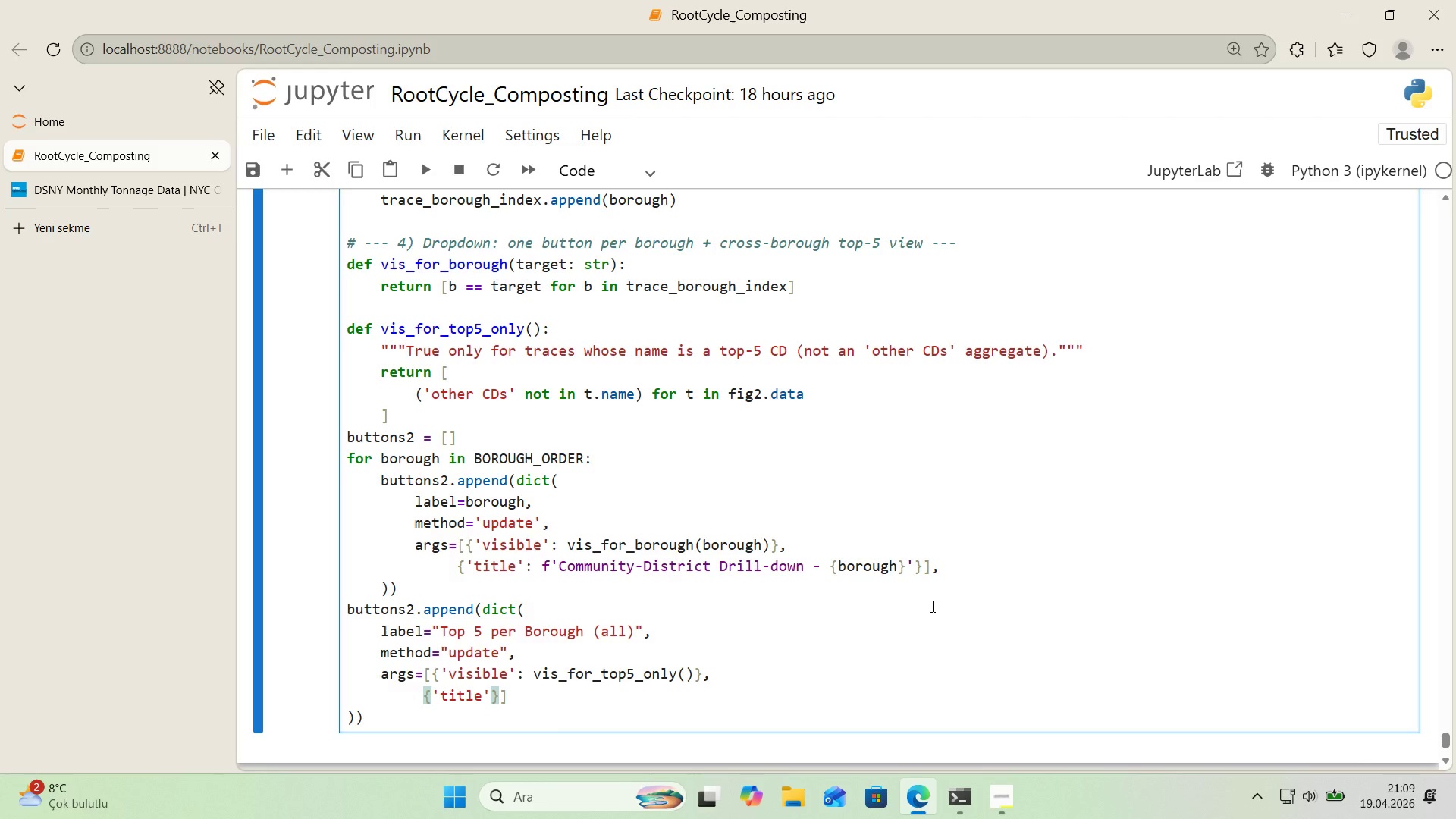 
type(> @@)
 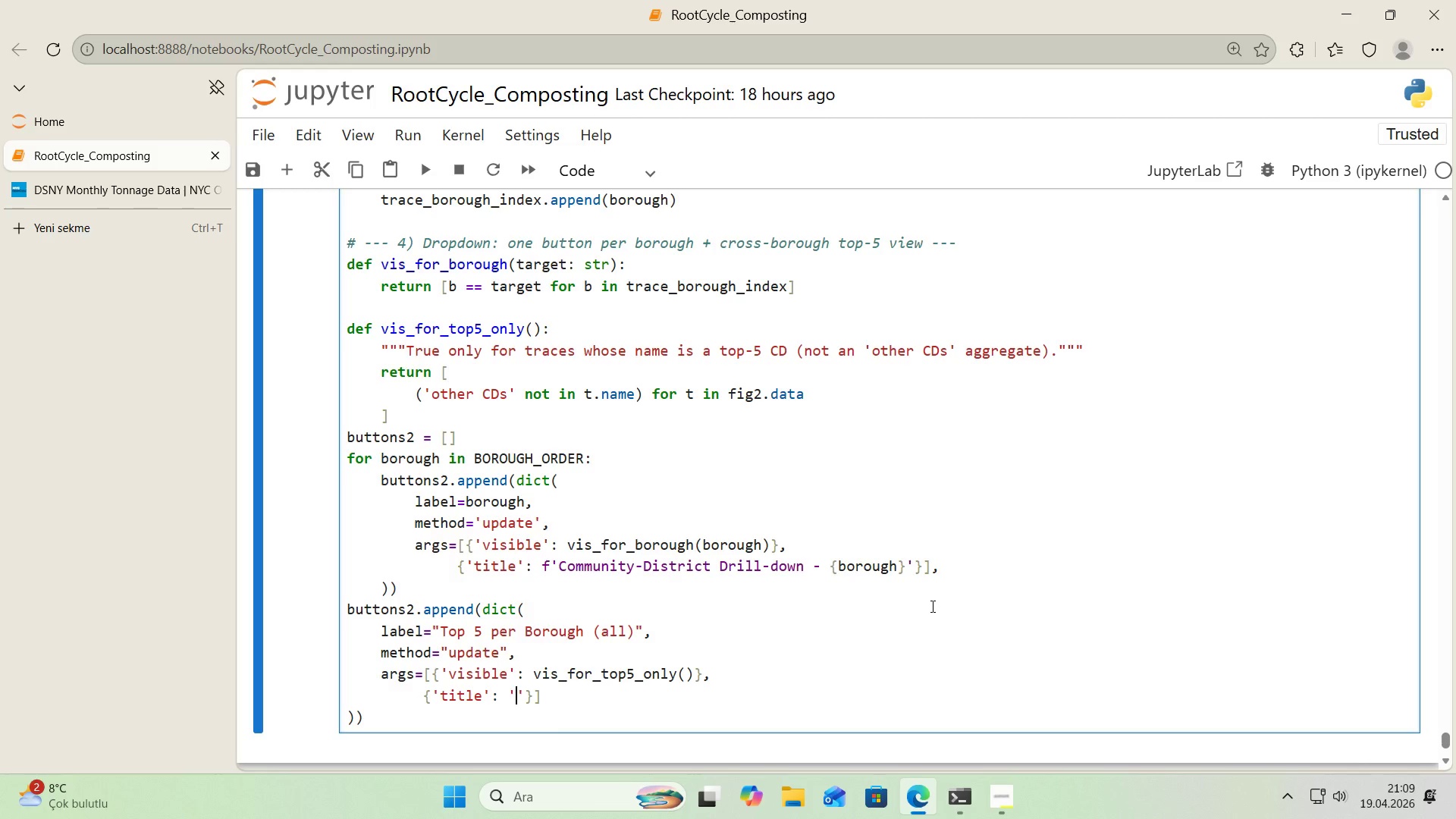 
 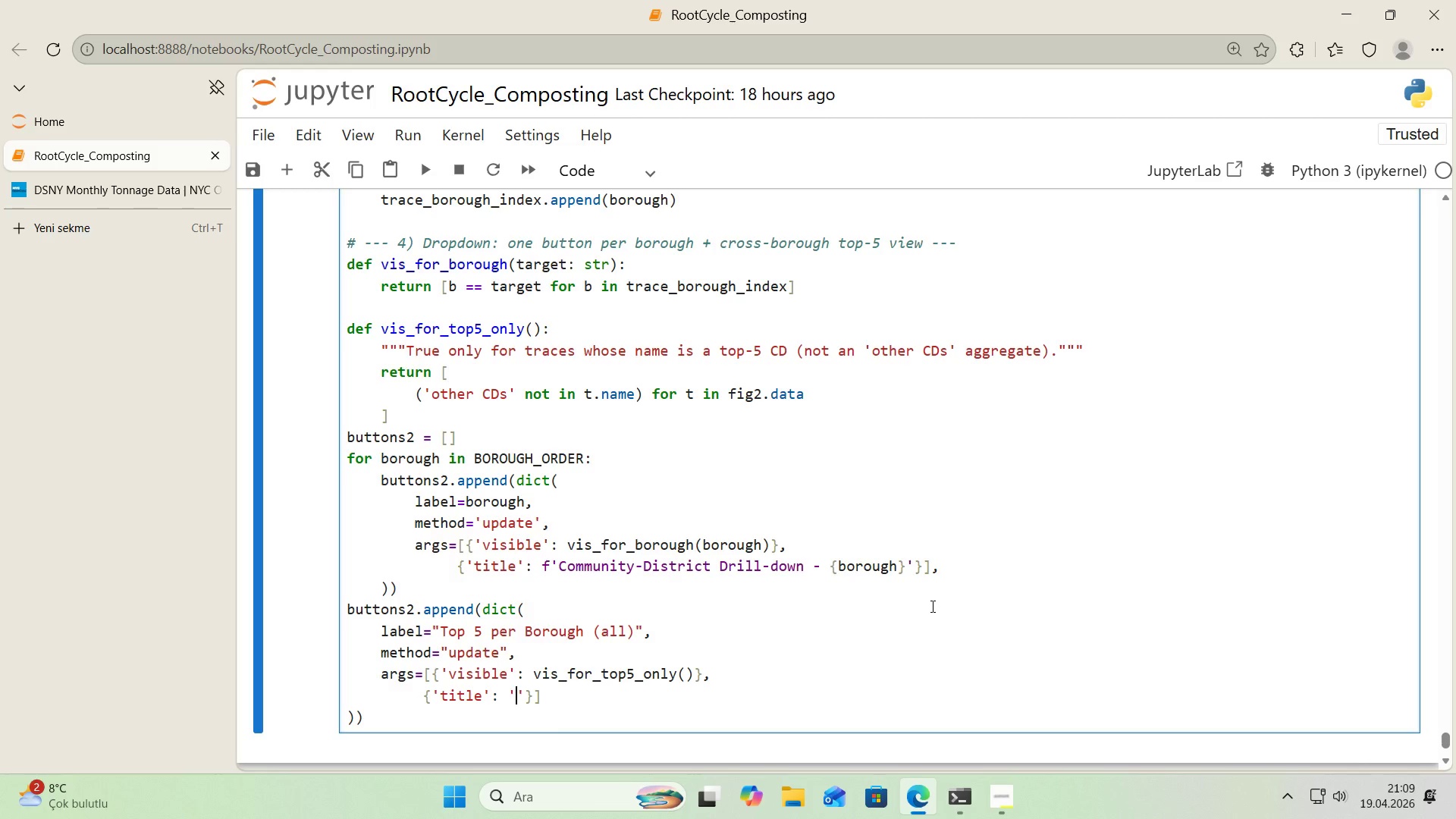 
key(ArrowLeft)
 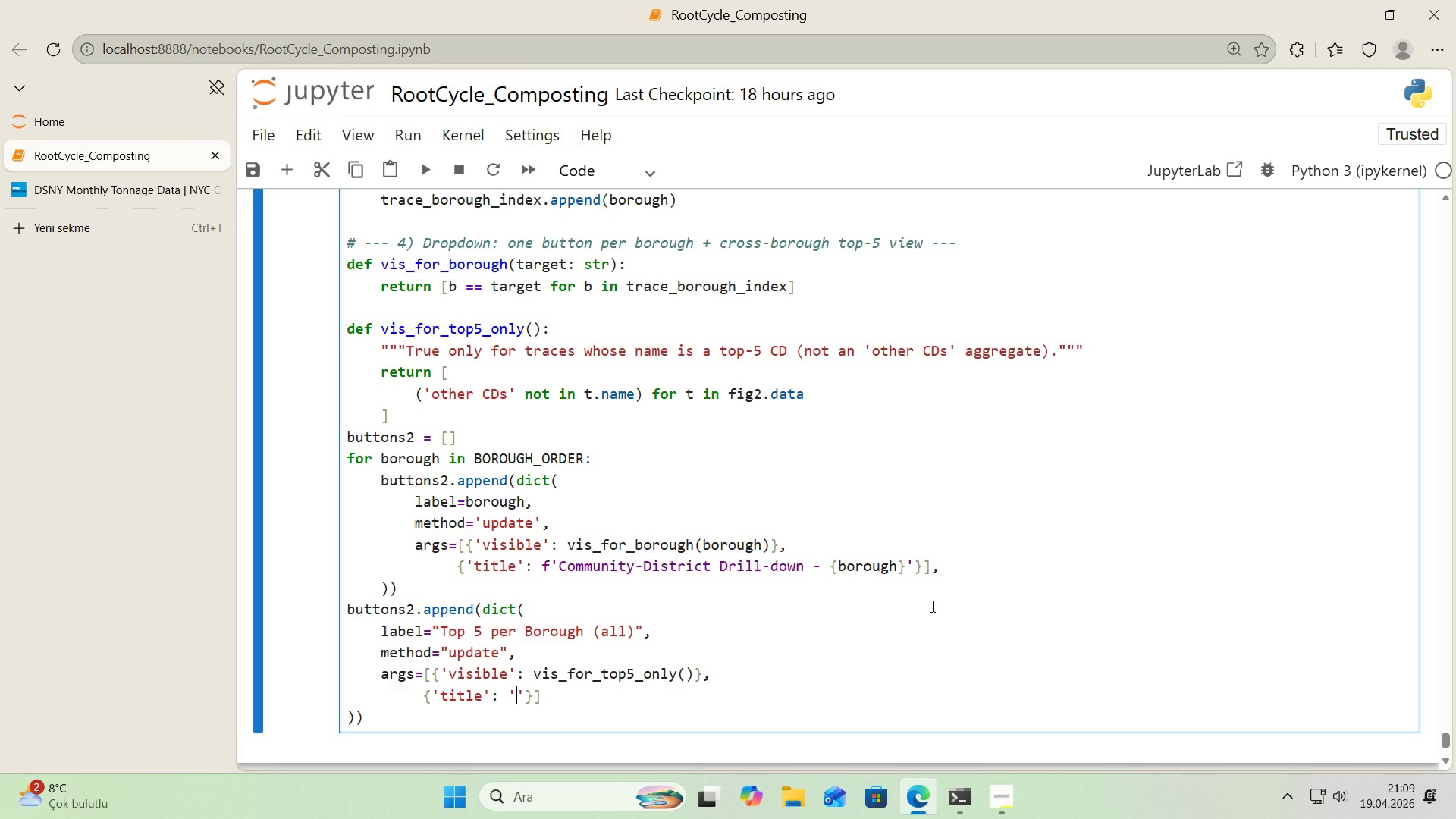 
type(Top 5 CDs per Borough - Cross-Borough Compar'son)
 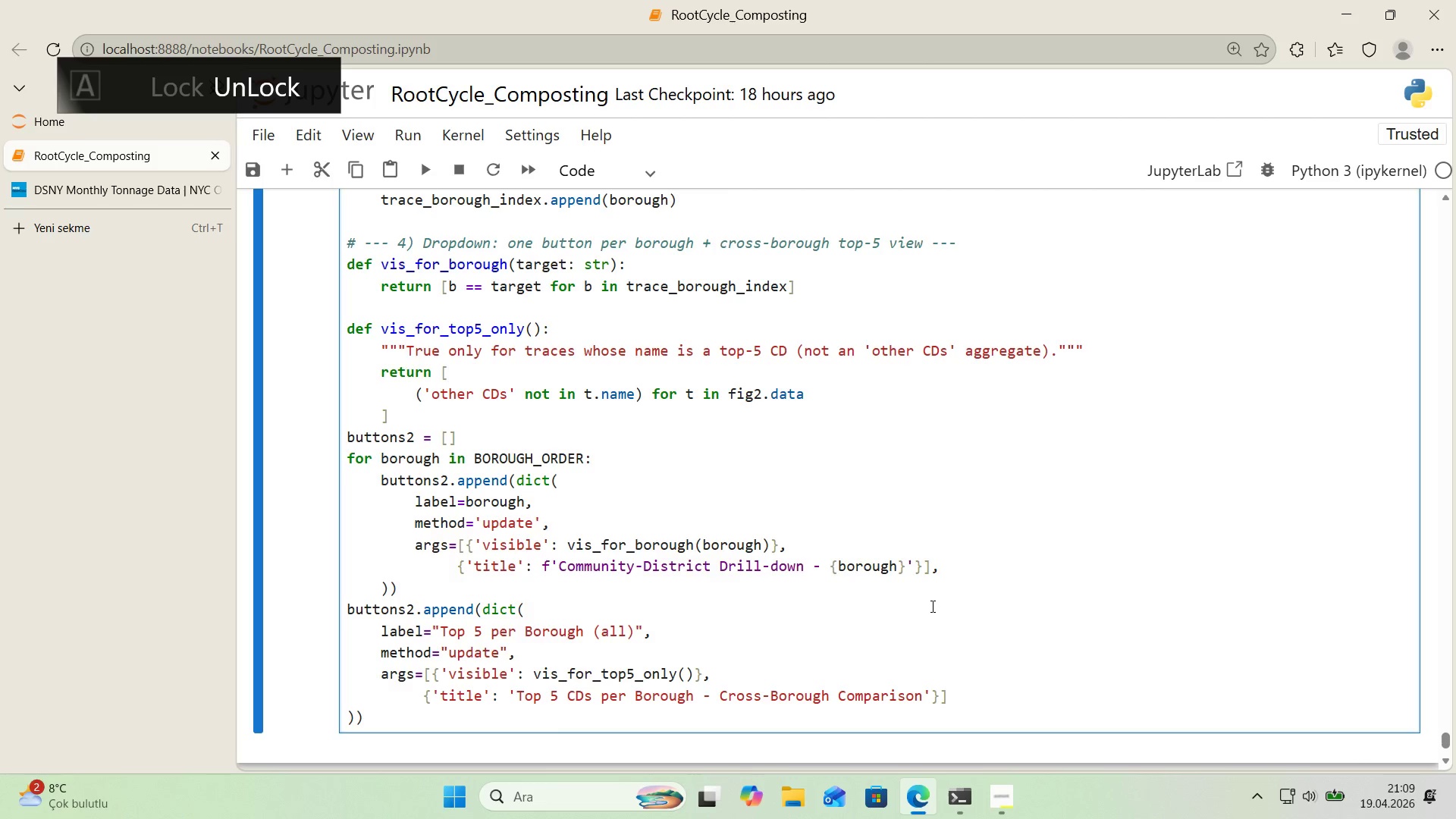 
key(ArrowRight)
 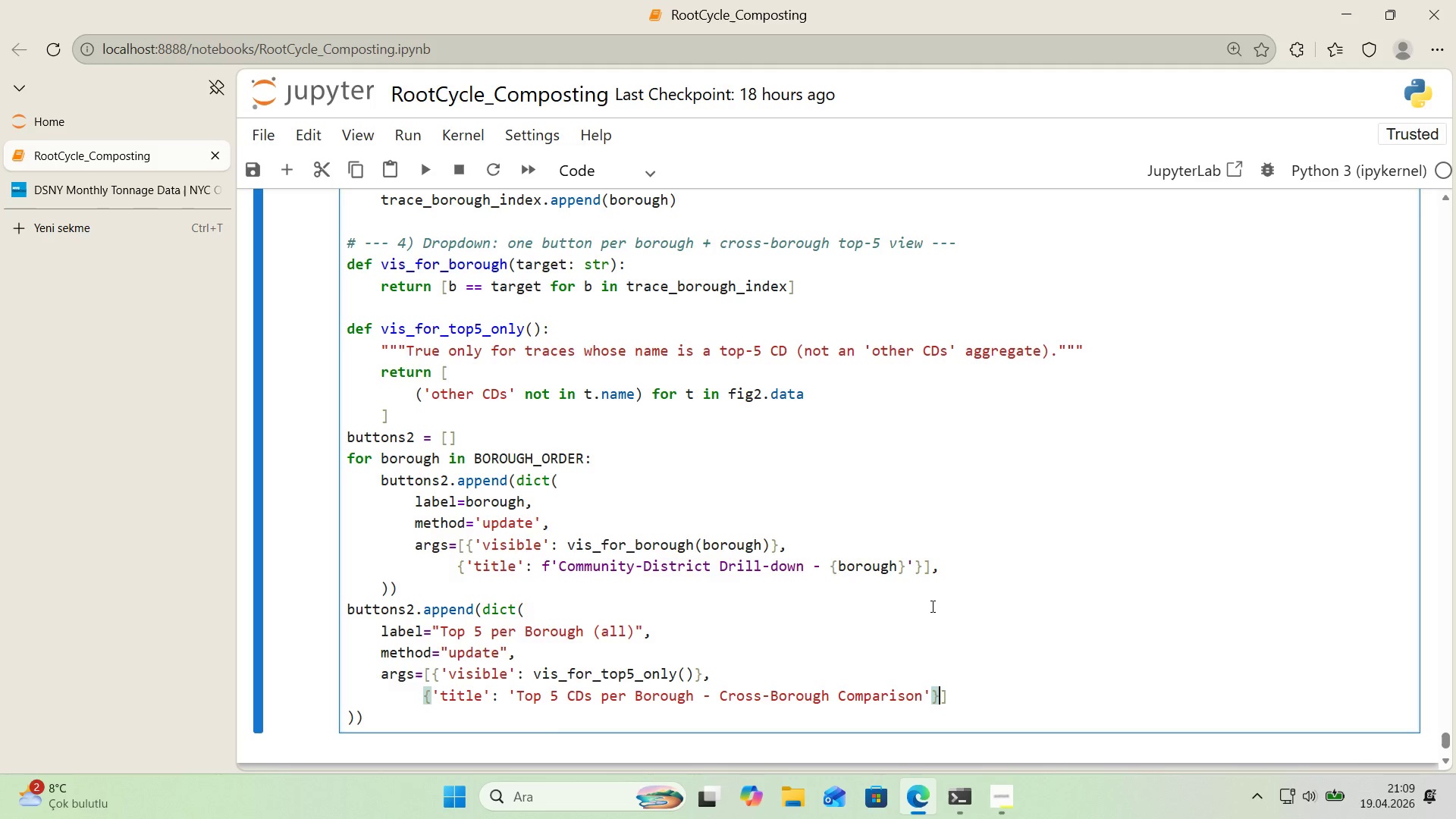 
key(ArrowRight)
 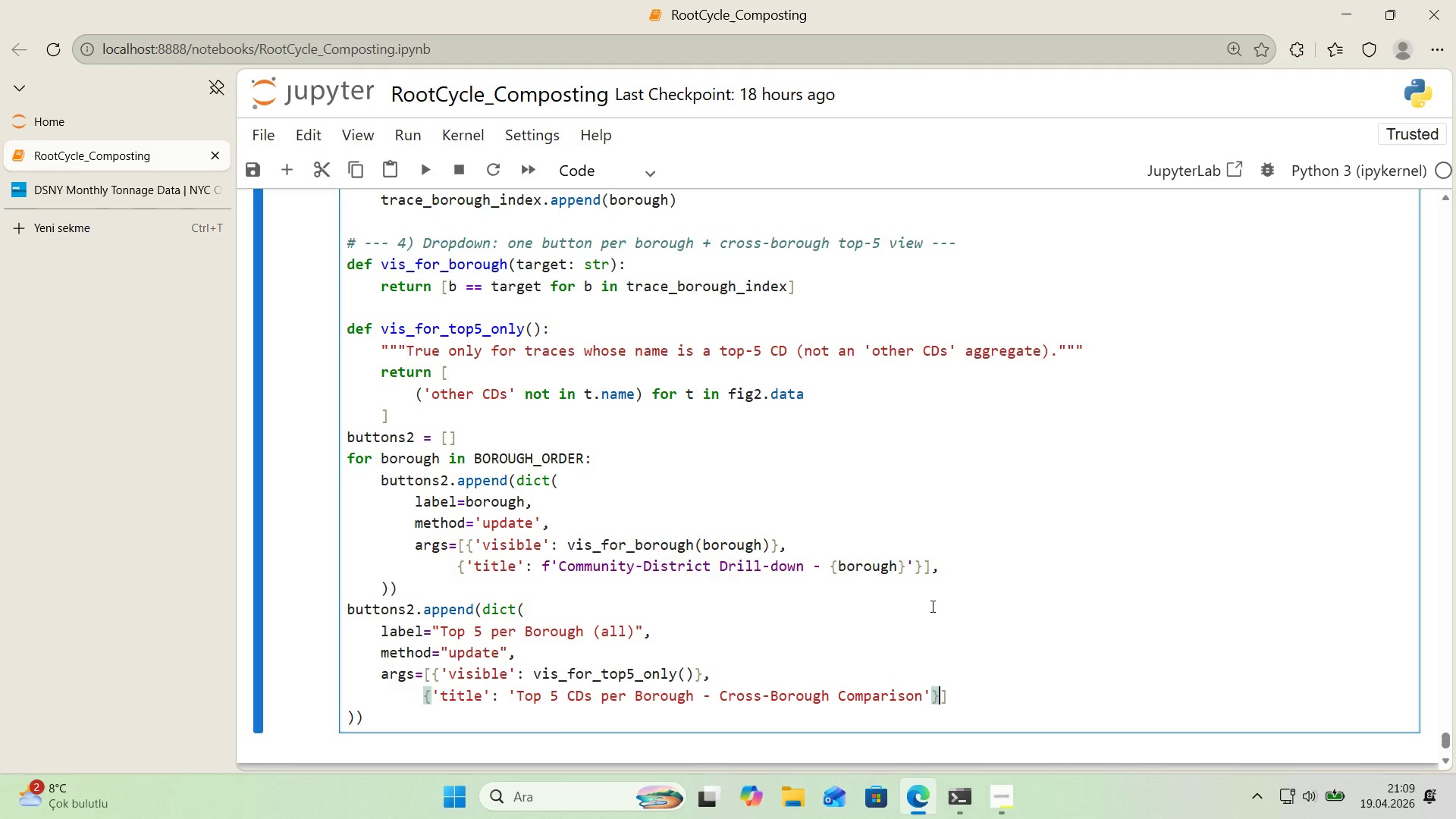 
key(ArrowRight)
 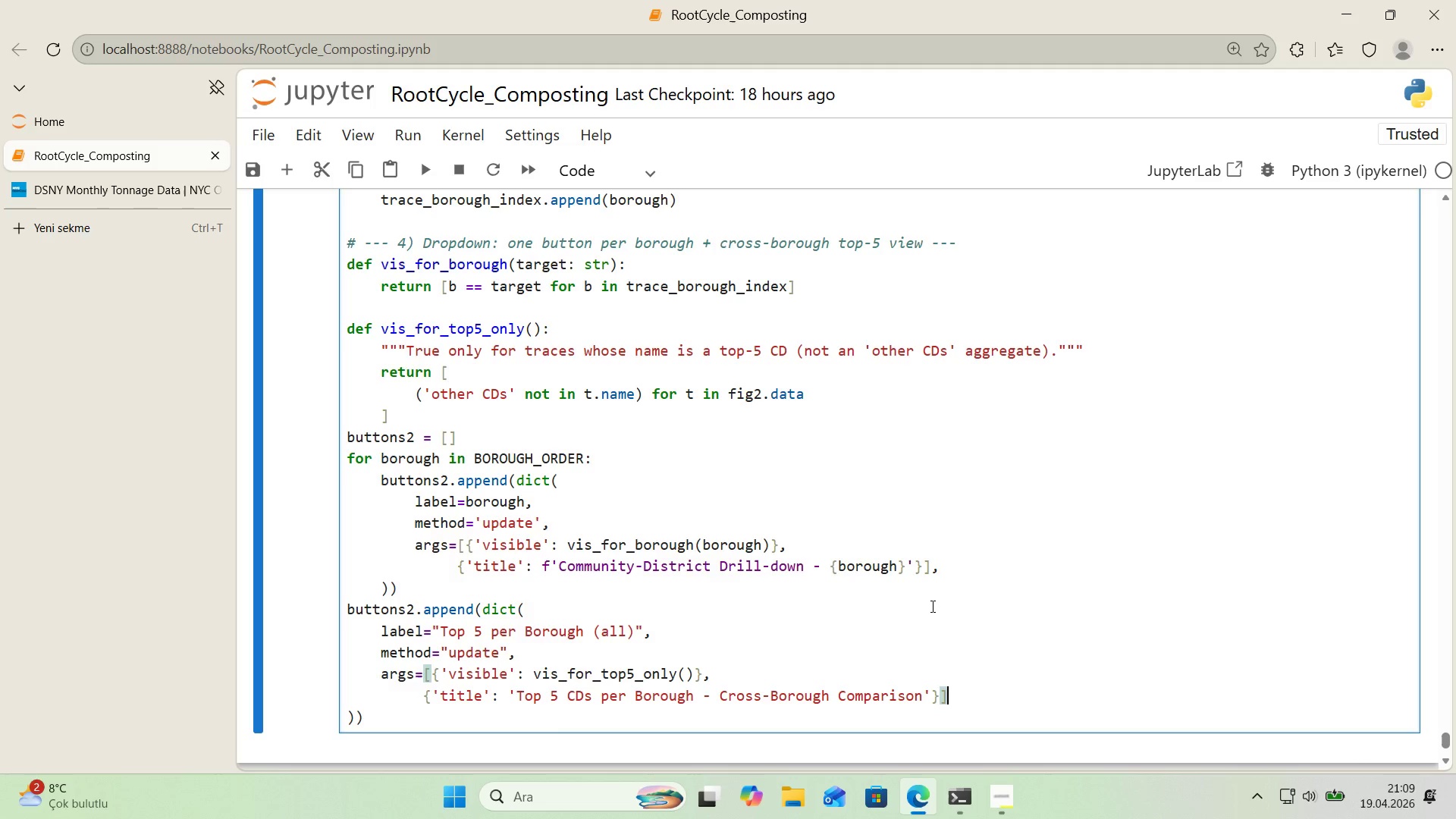 
key(Comma)
 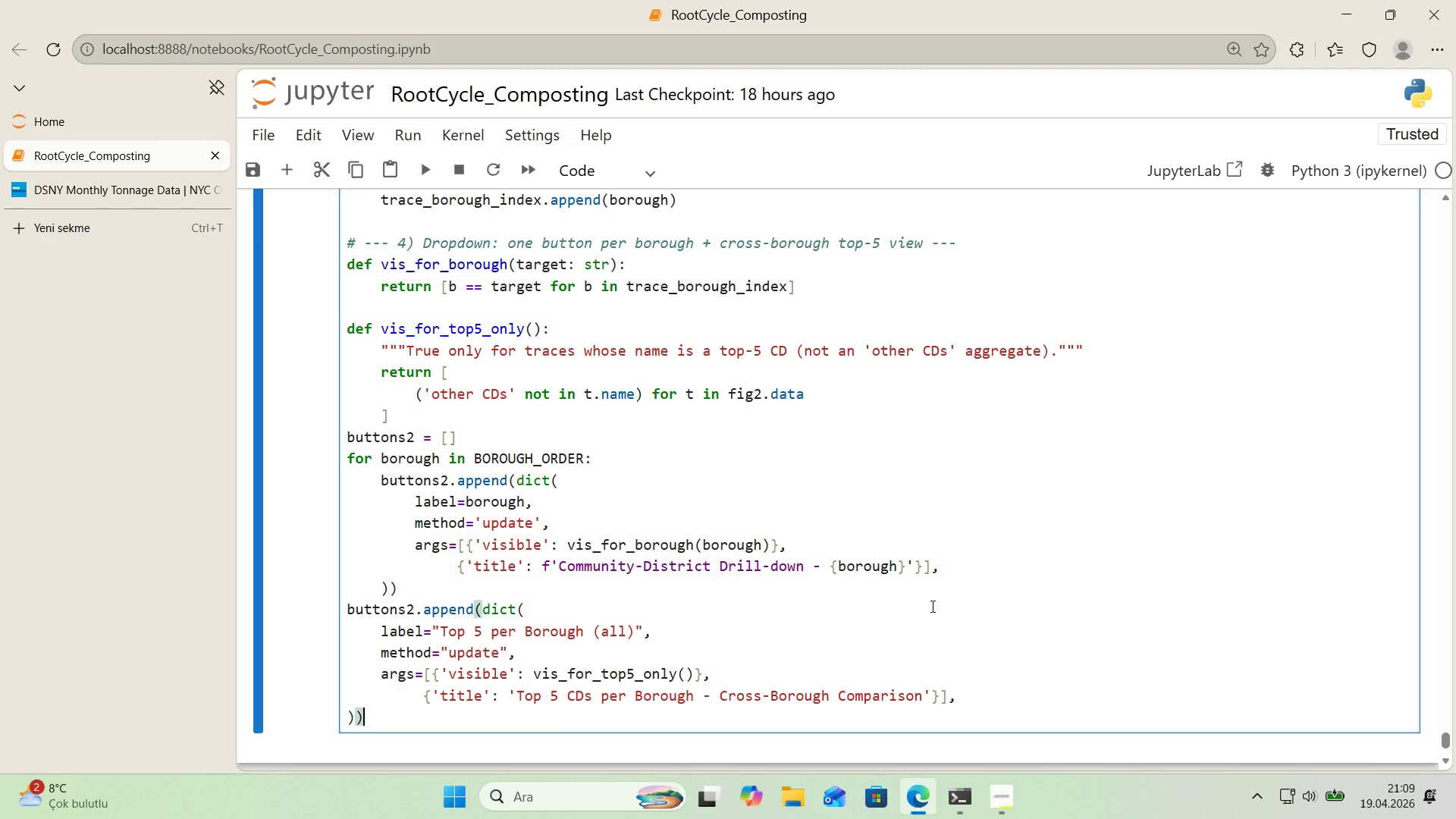 
key(ArrowDown)
 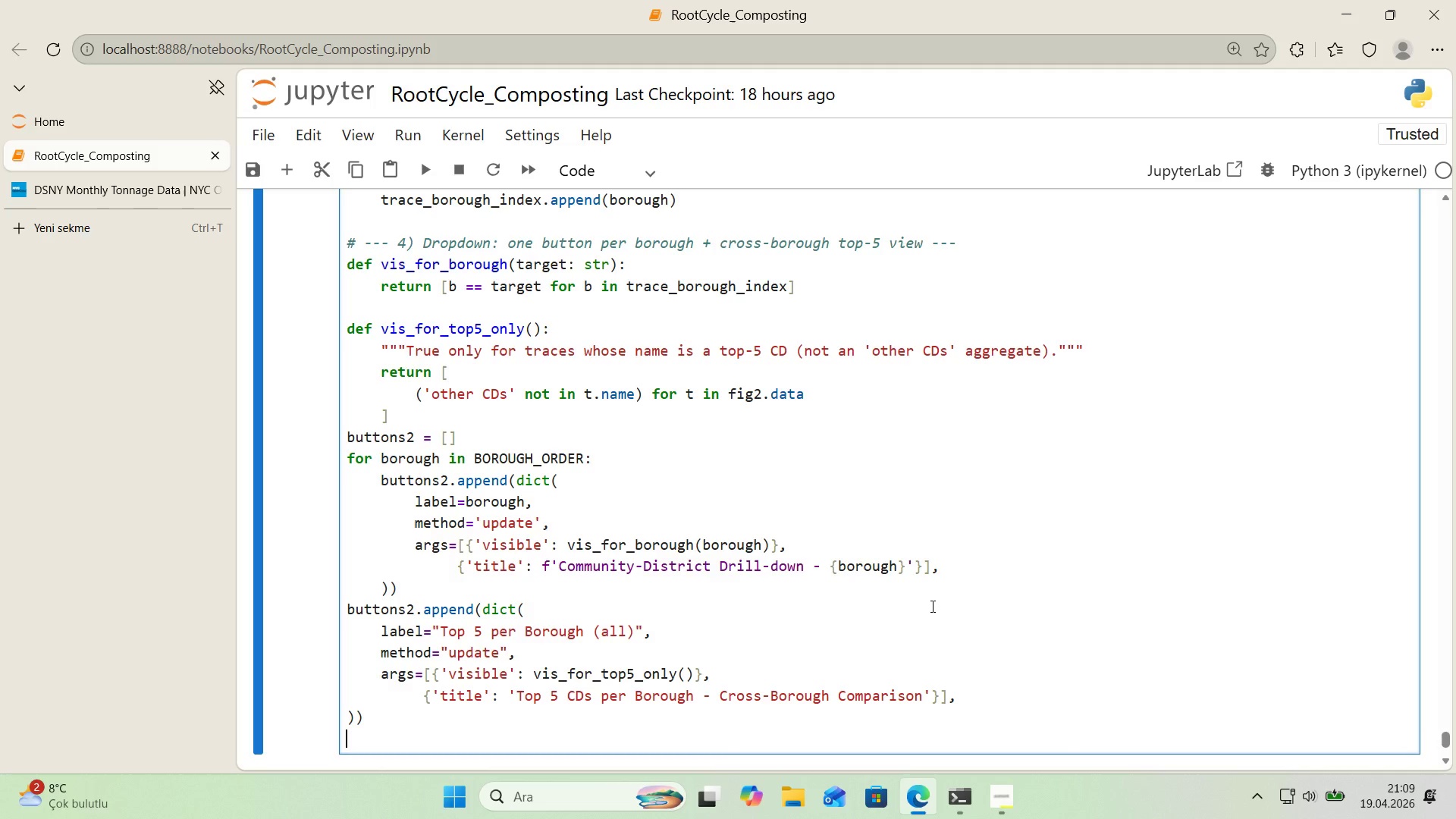 
key(Enter)
 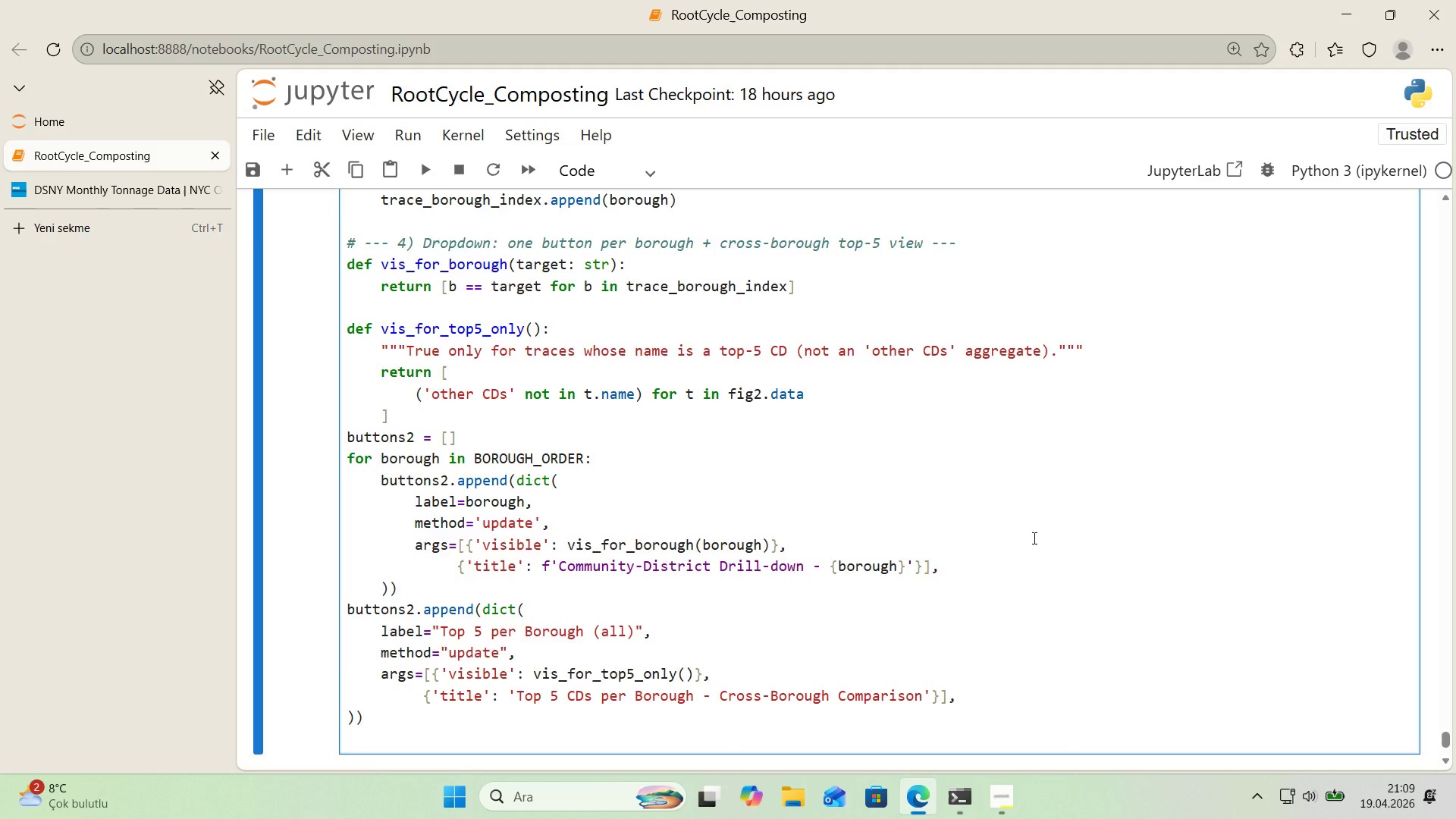 
scroll: coordinate [1033, 538], scroll_direction: down, amount: 1.0
 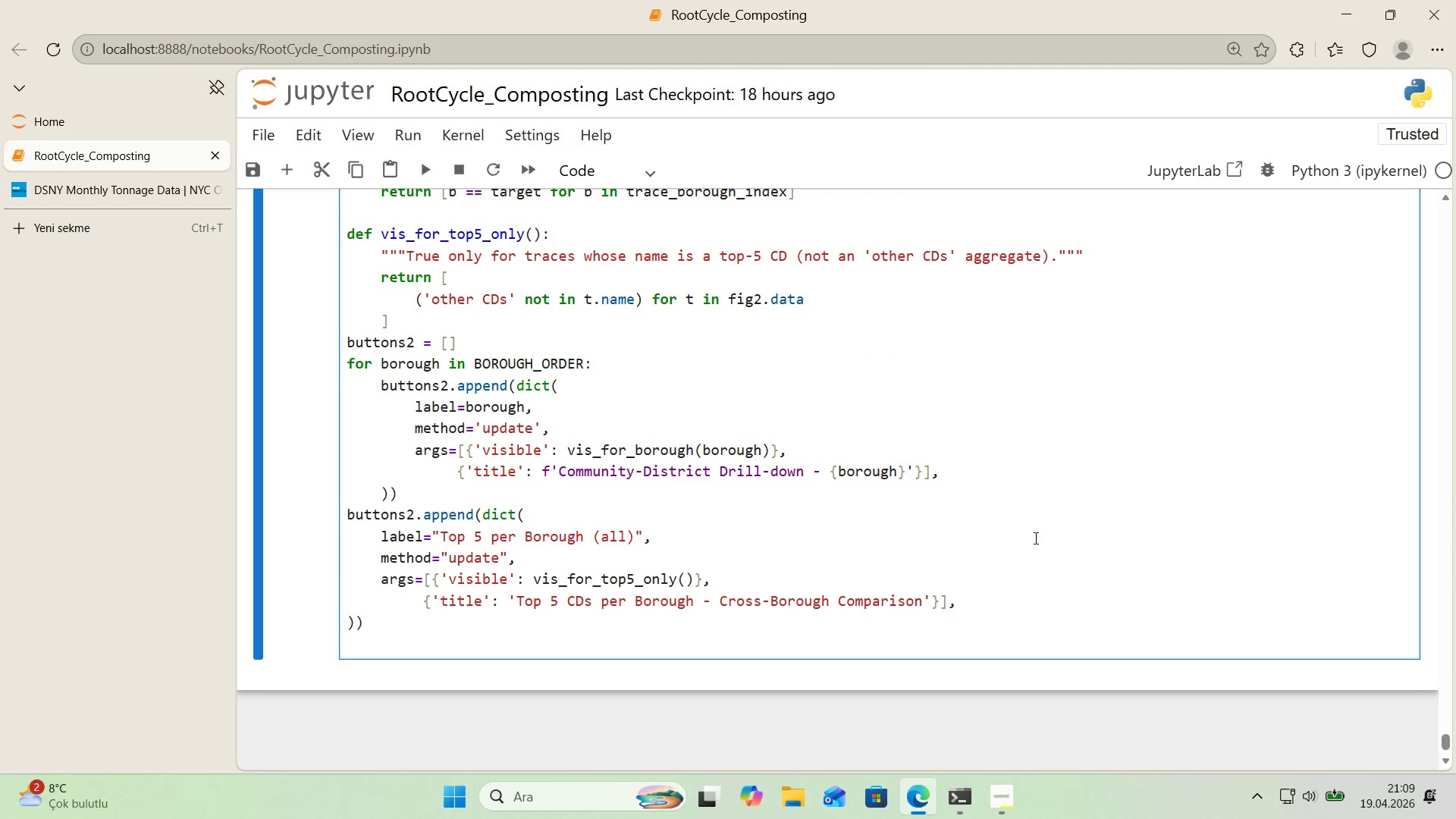 
key(Enter)
 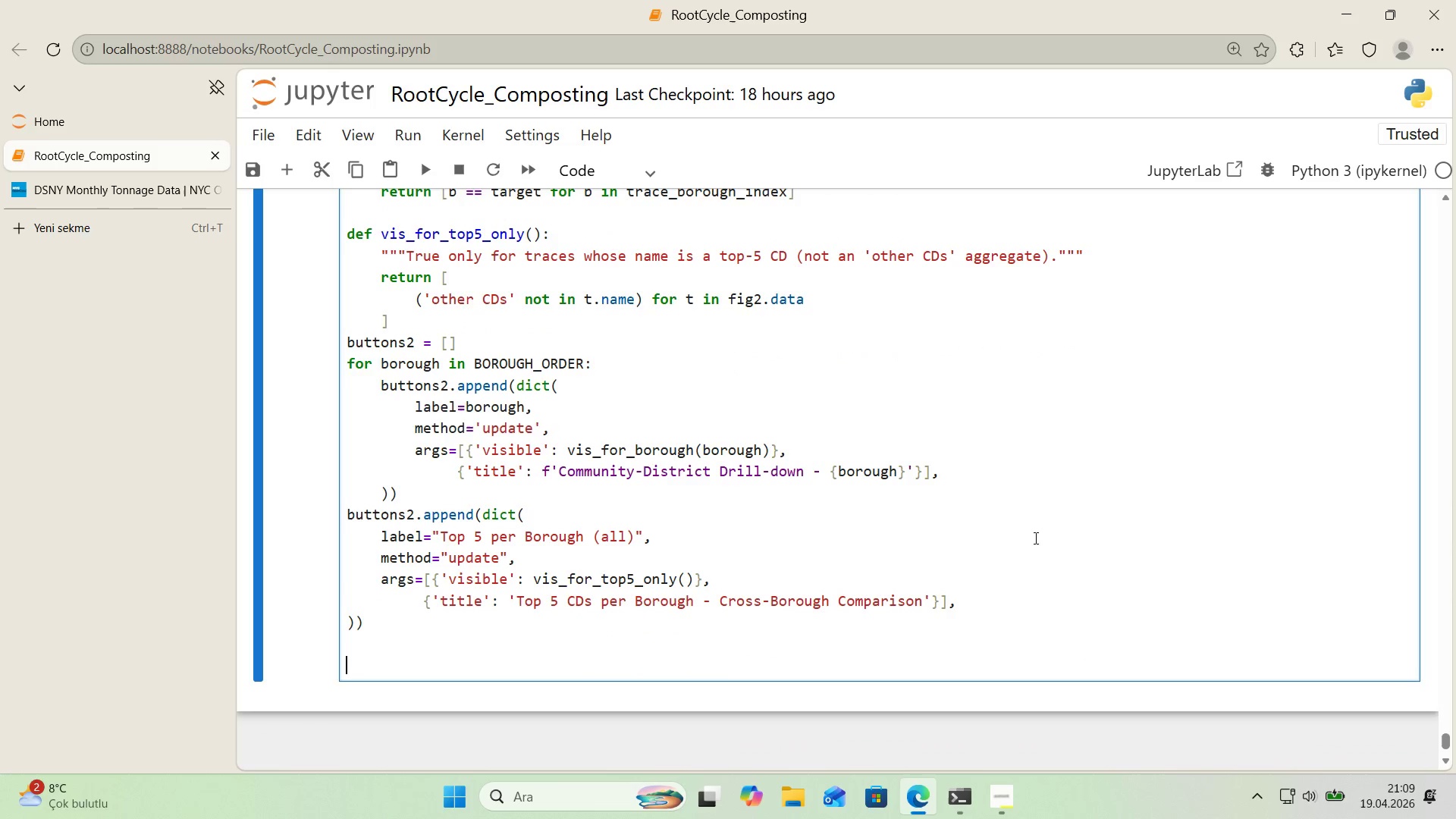 
key(Alt+Control+AltRight)
 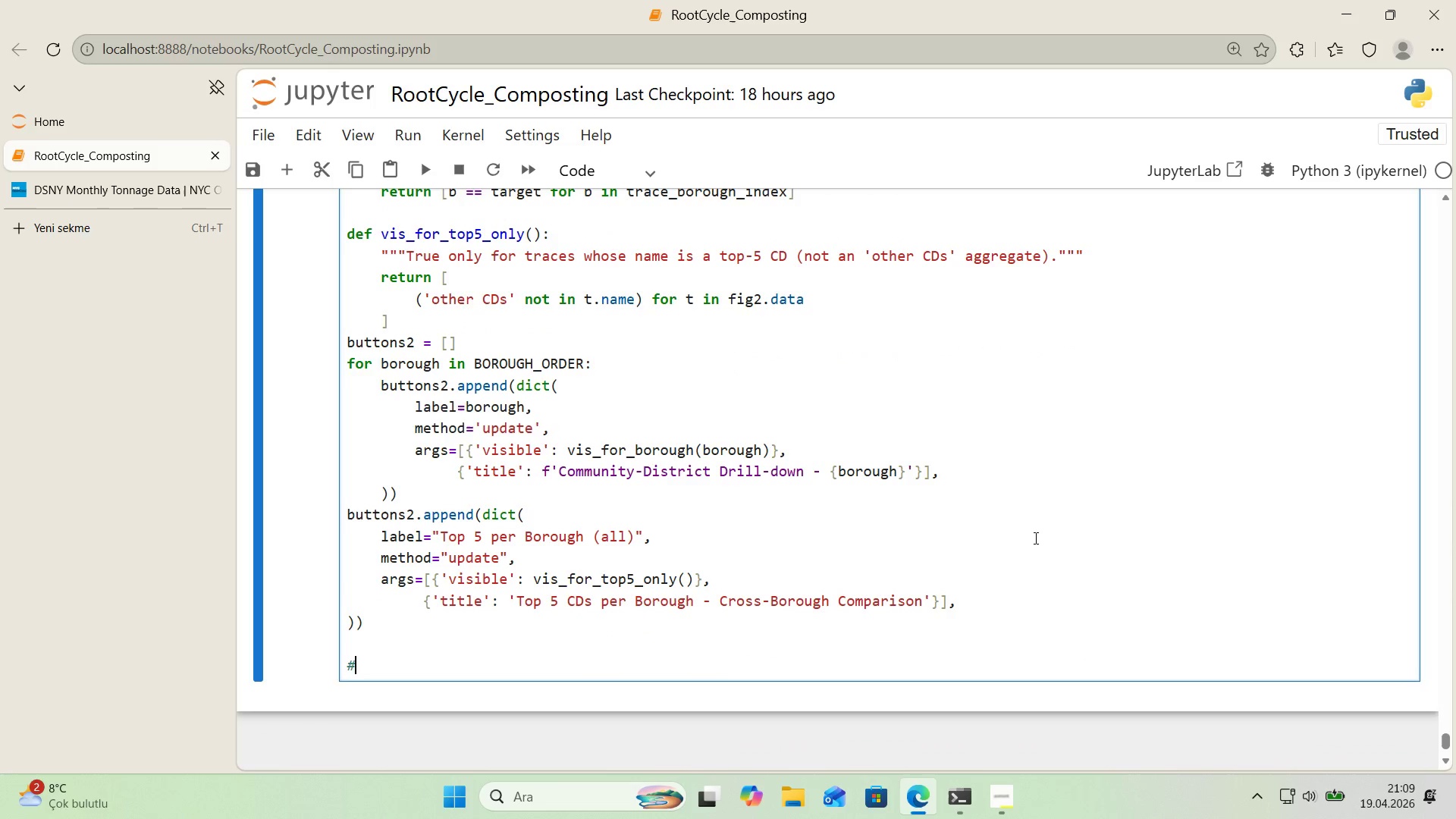 
key(Control+ControlLeft)
 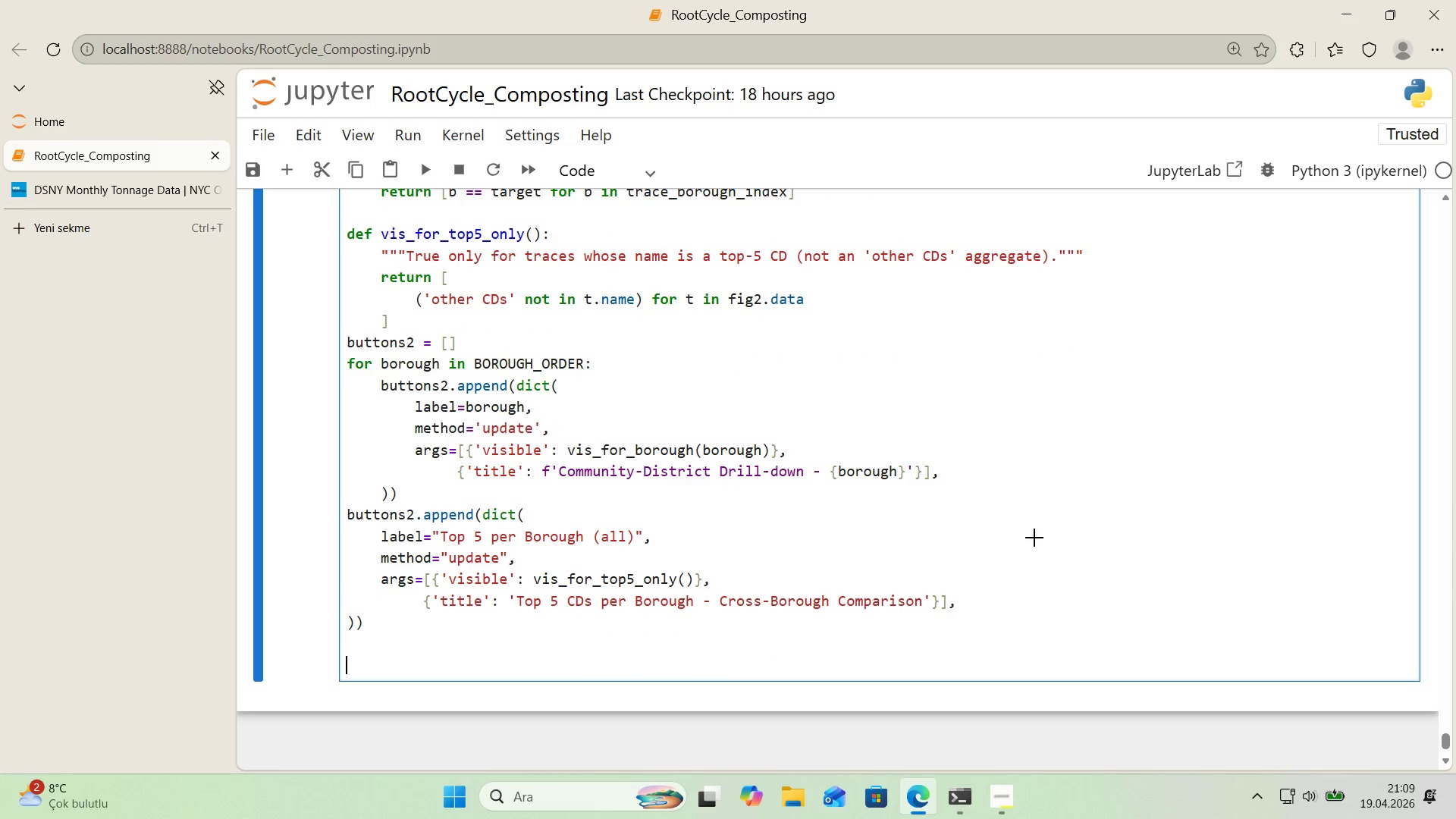 
key(Alt+Control+3)
 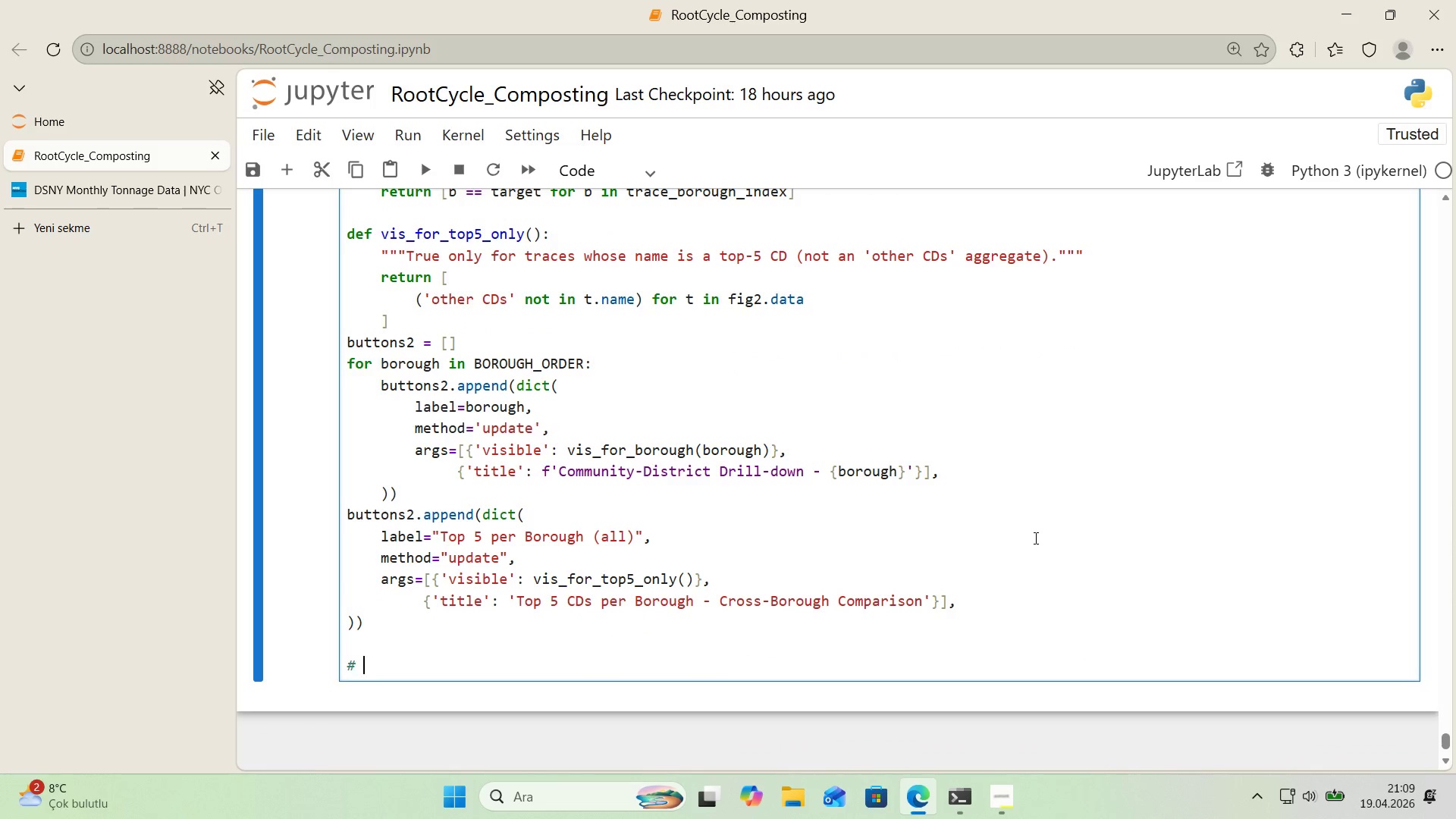 
type( Make the f'rst borough *()
 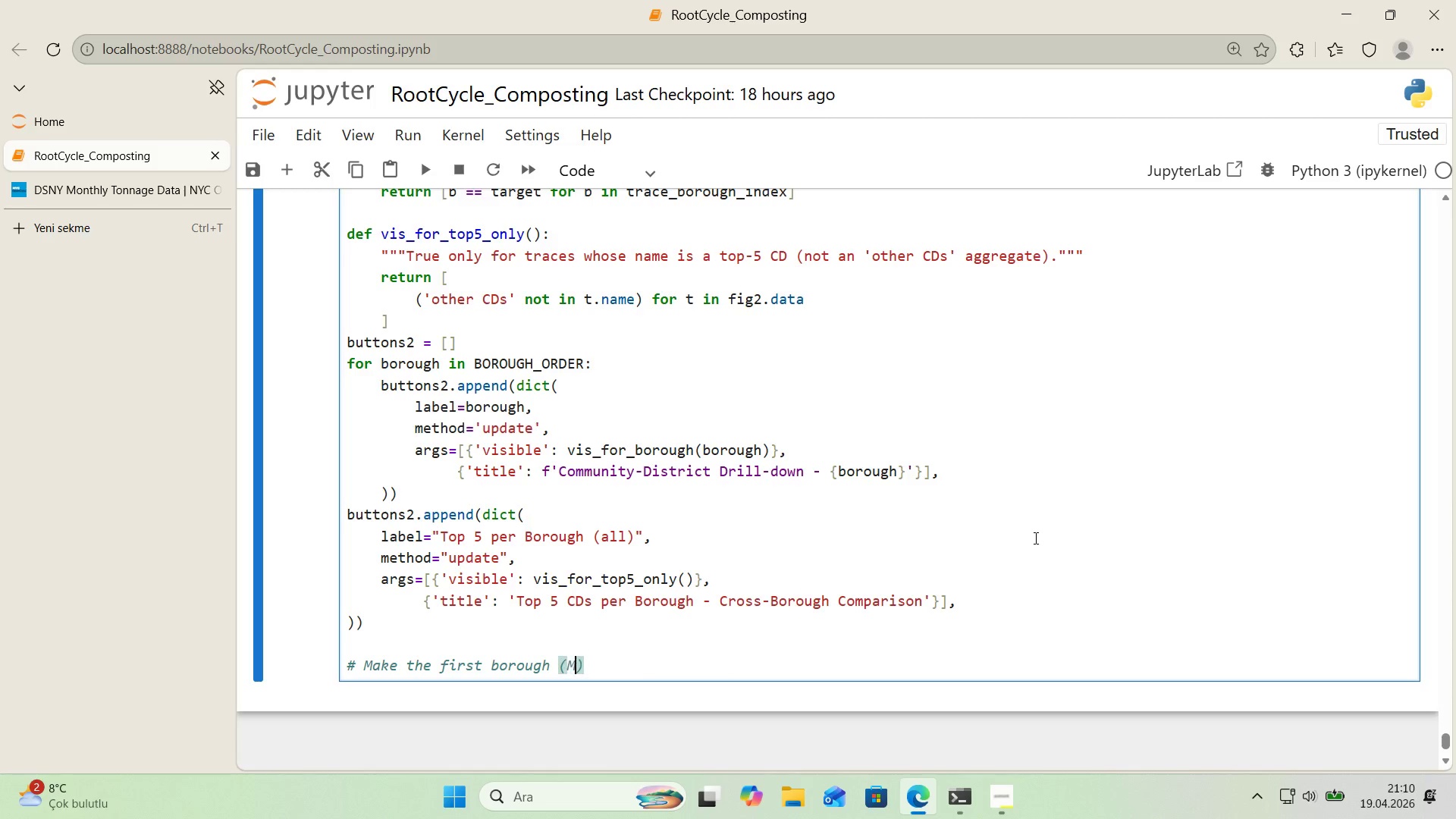 
 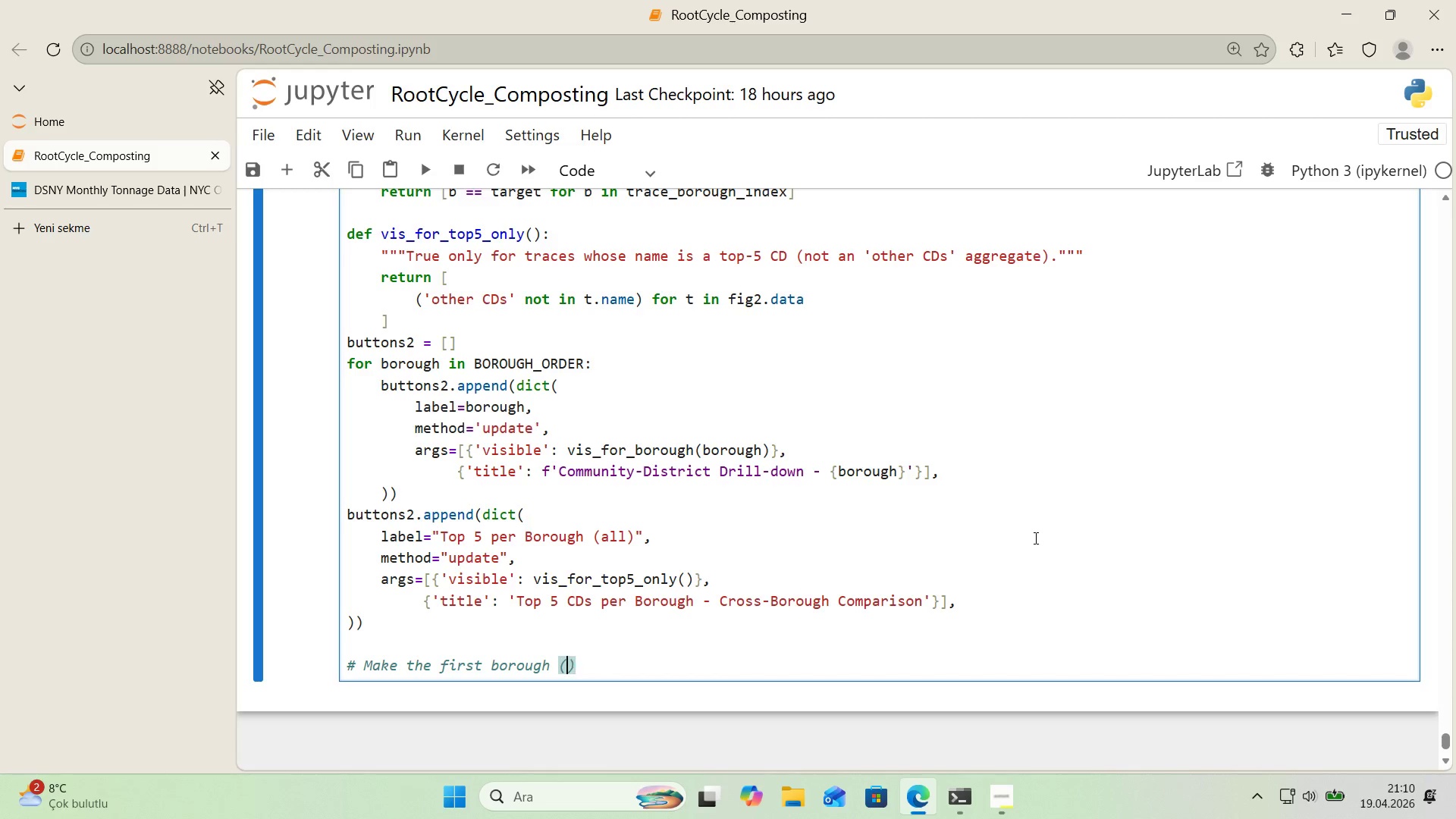 
key(ArrowLeft)
 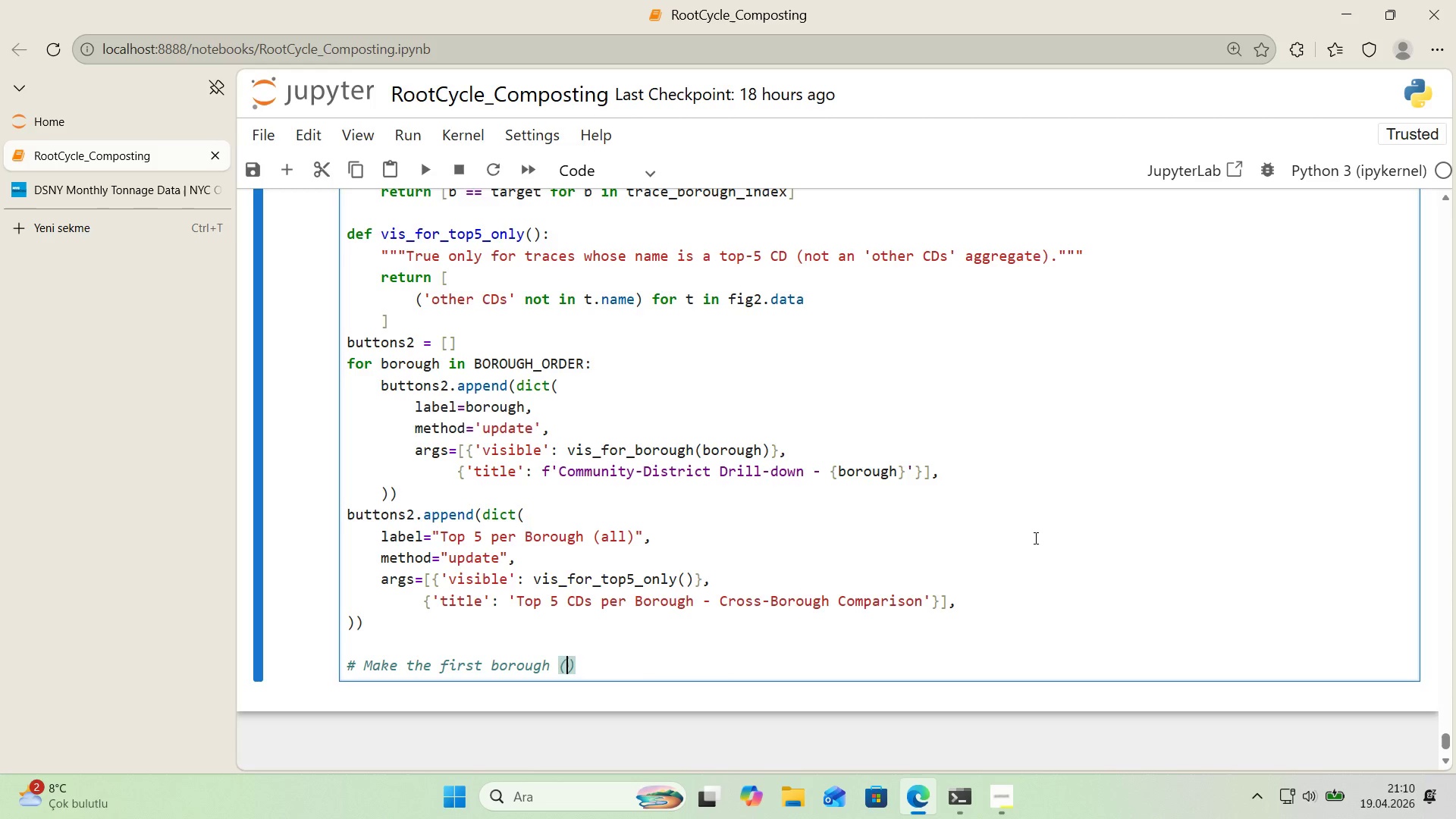 
type(Manhattan)
 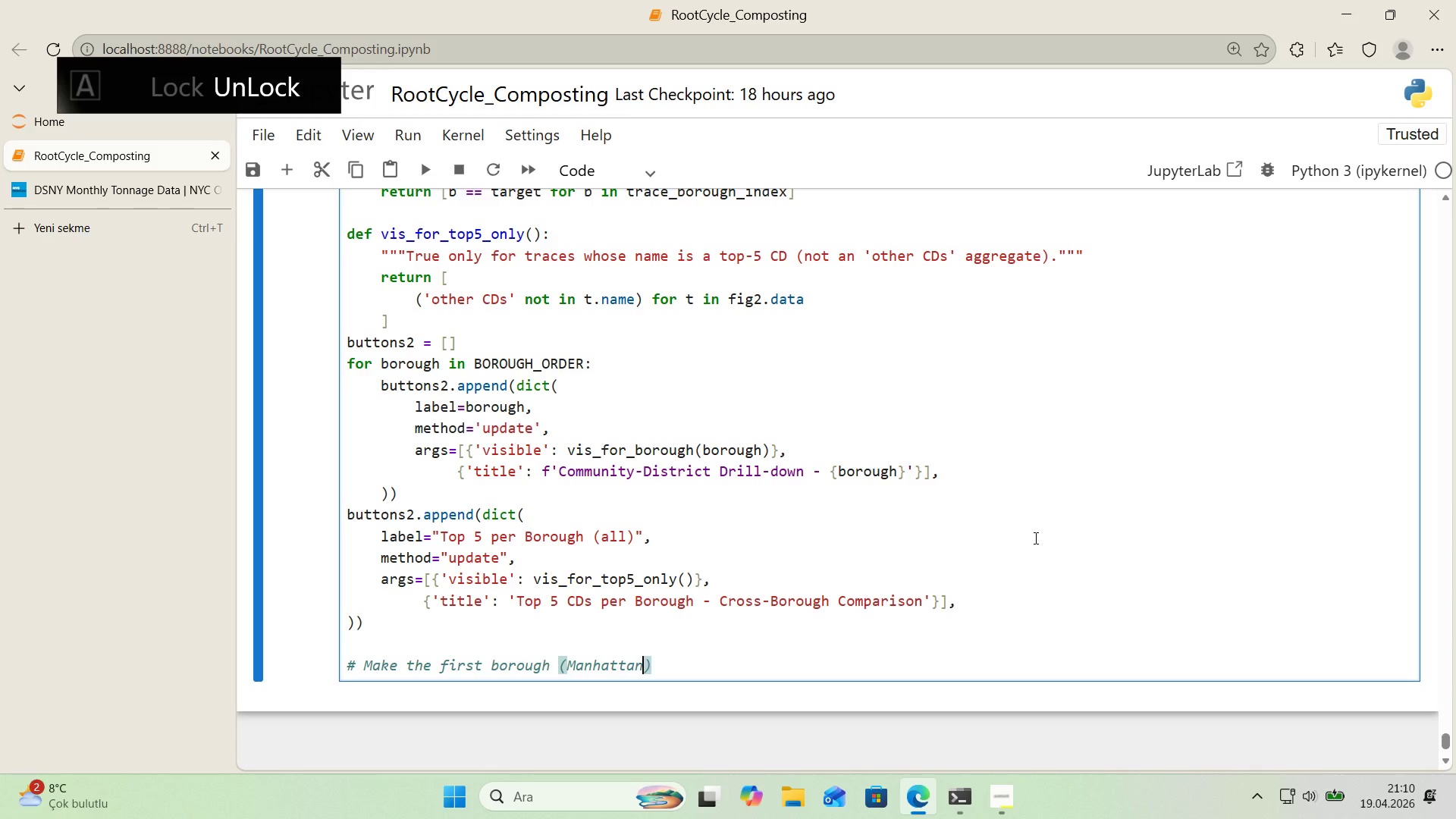 
key(ArrowRight)
 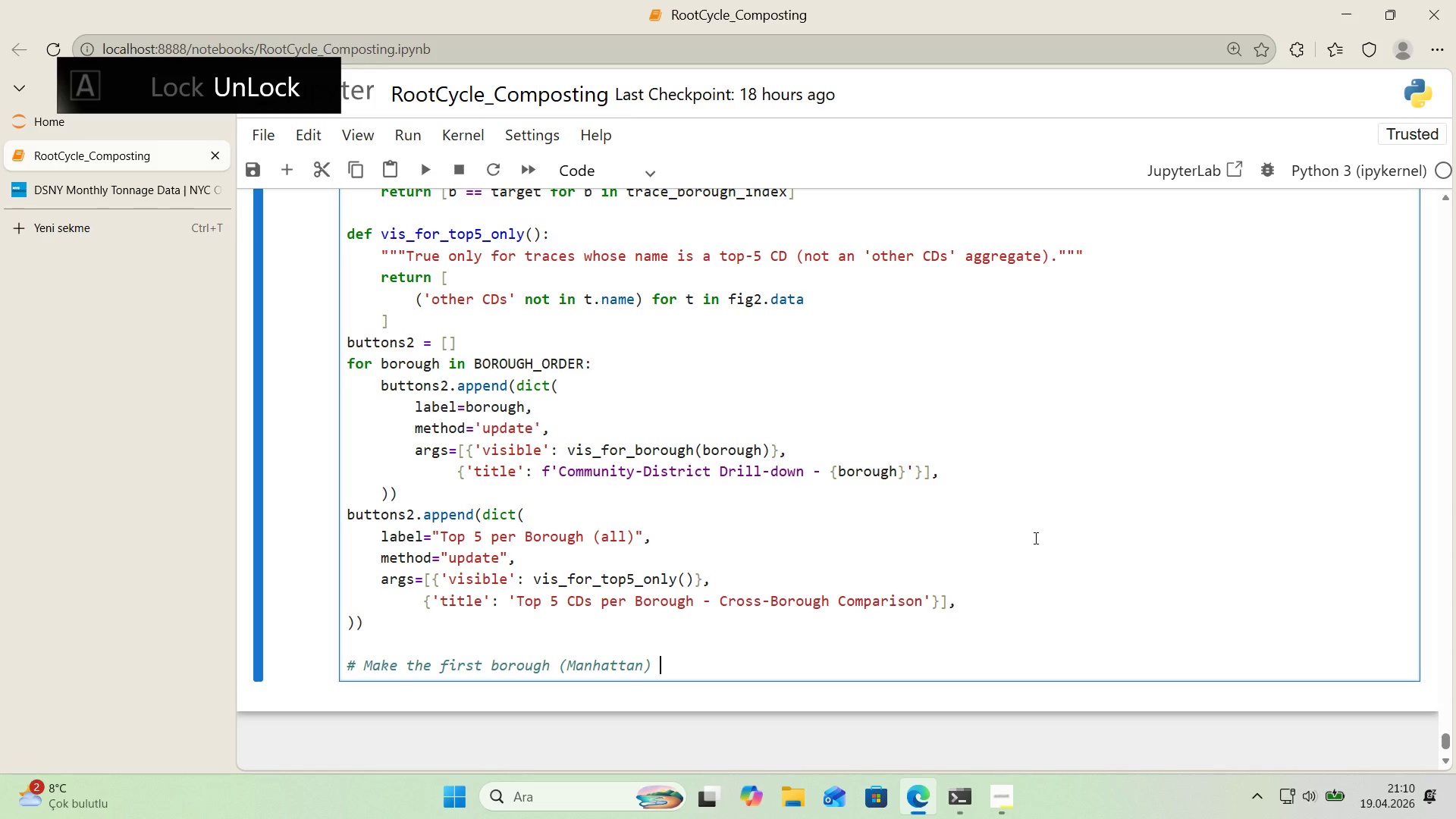 
type( v's'ble bt)
key(Backspace)
type(y default)
 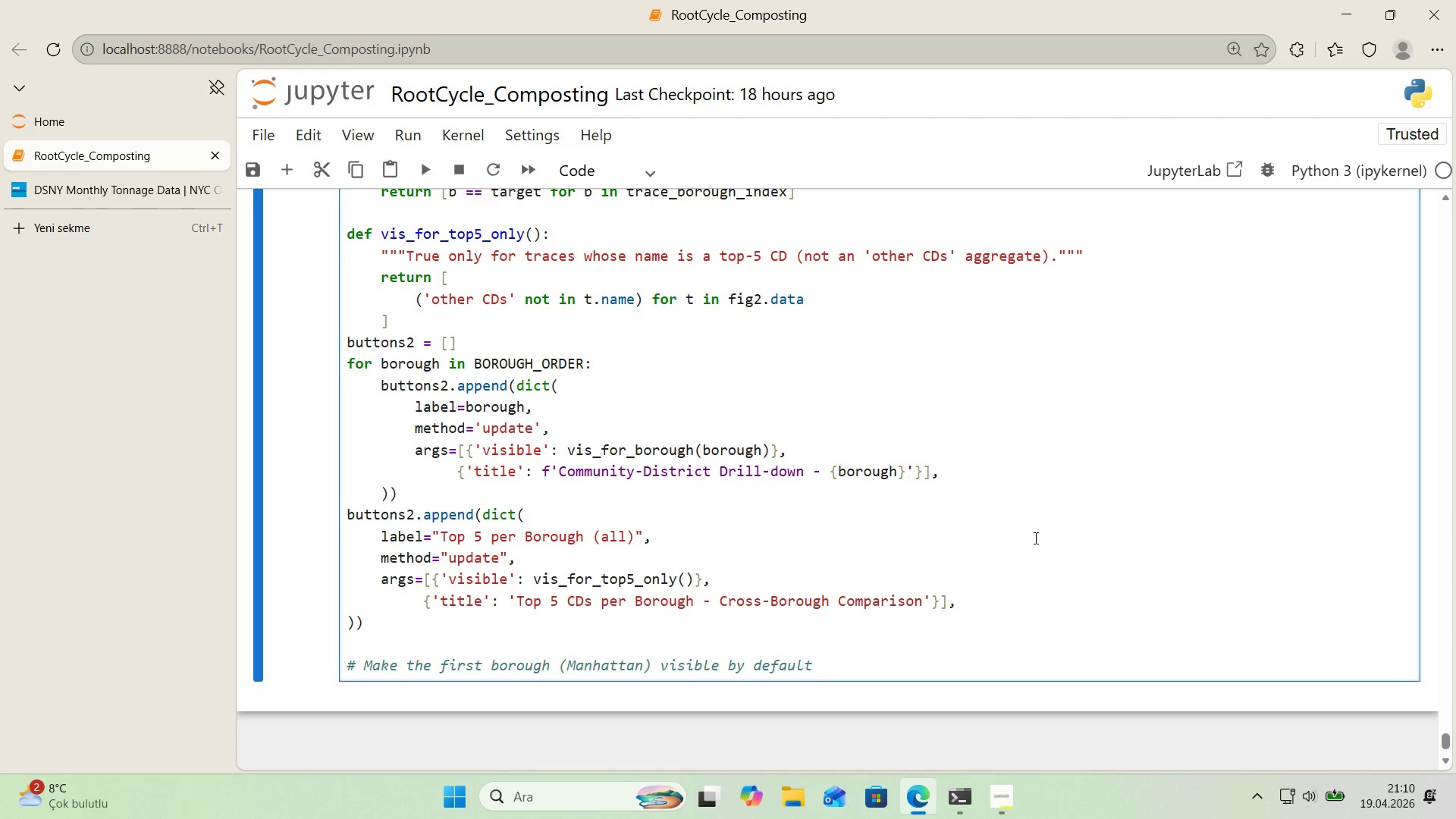 
key(Enter)
 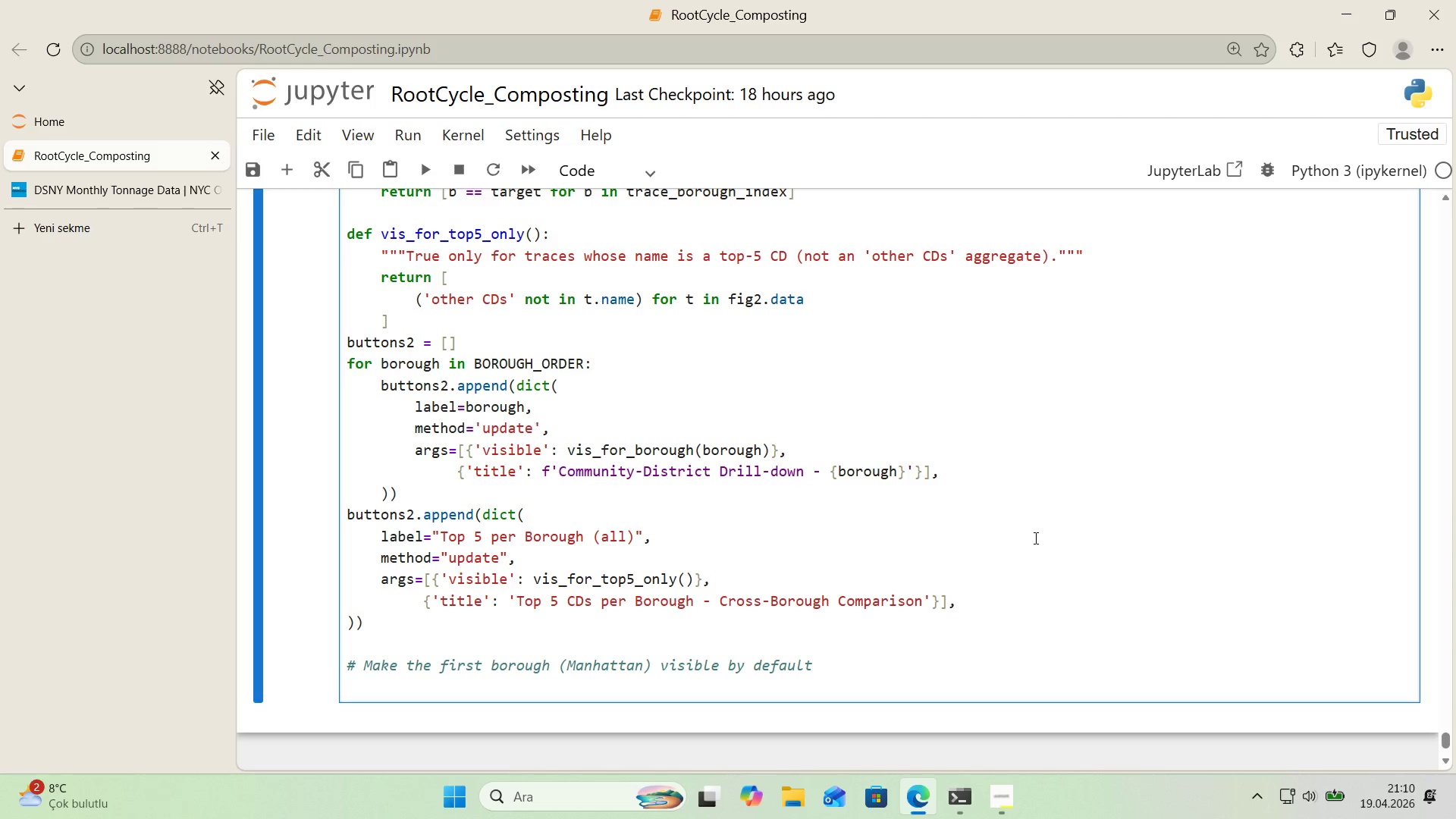 
type(for ',b 'n enumerate*()
 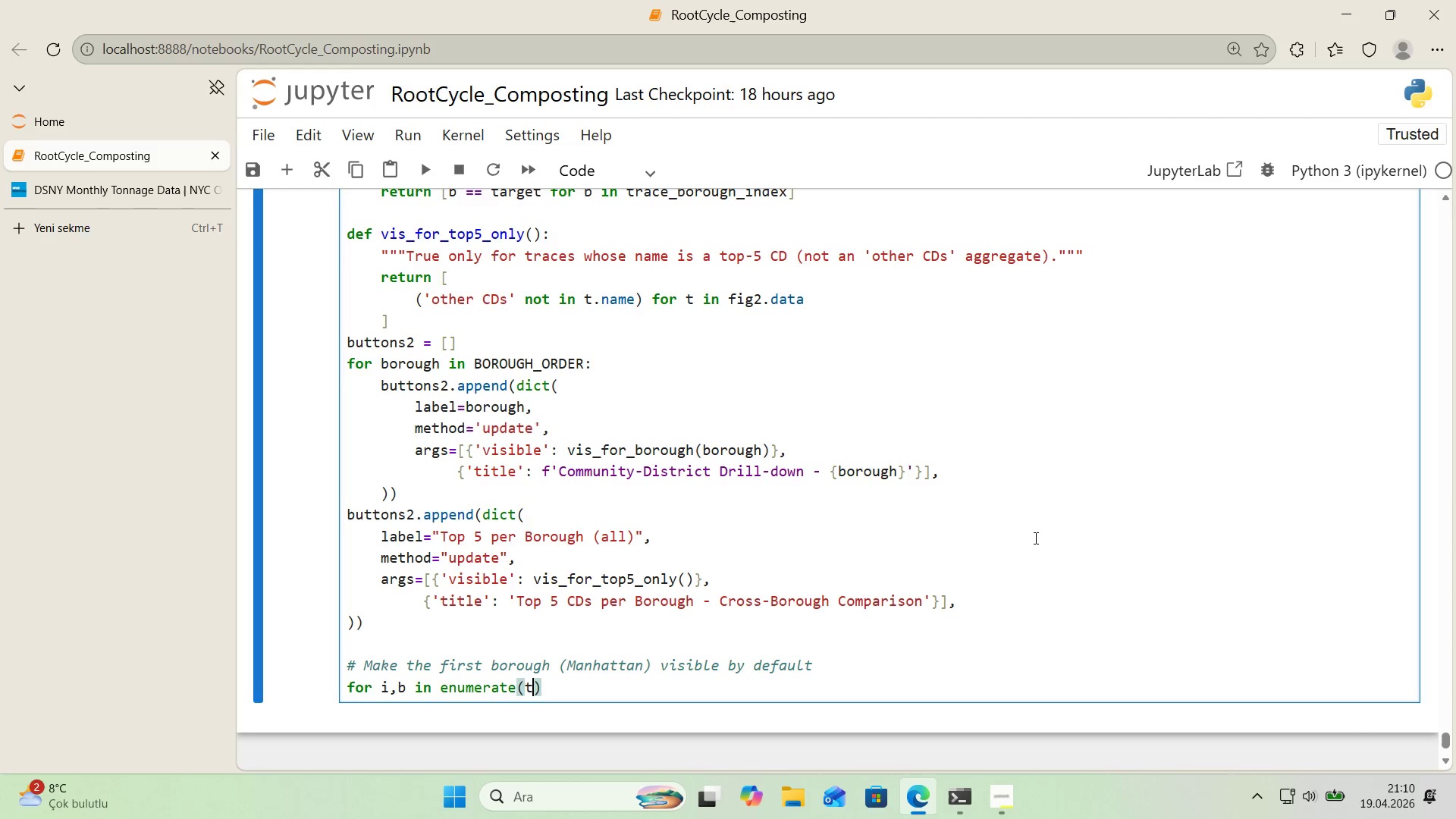 
 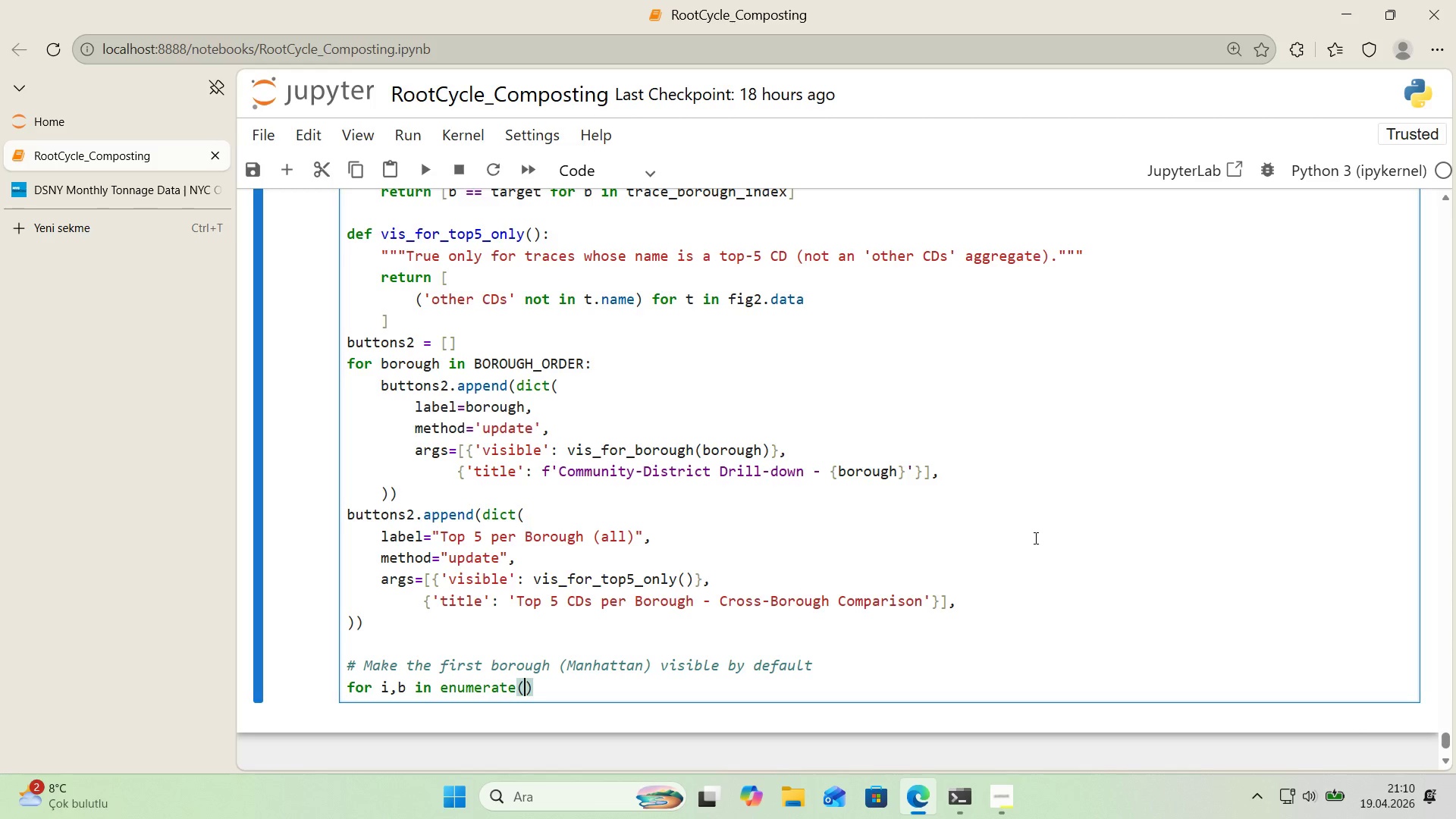 
key(ArrowLeft)
 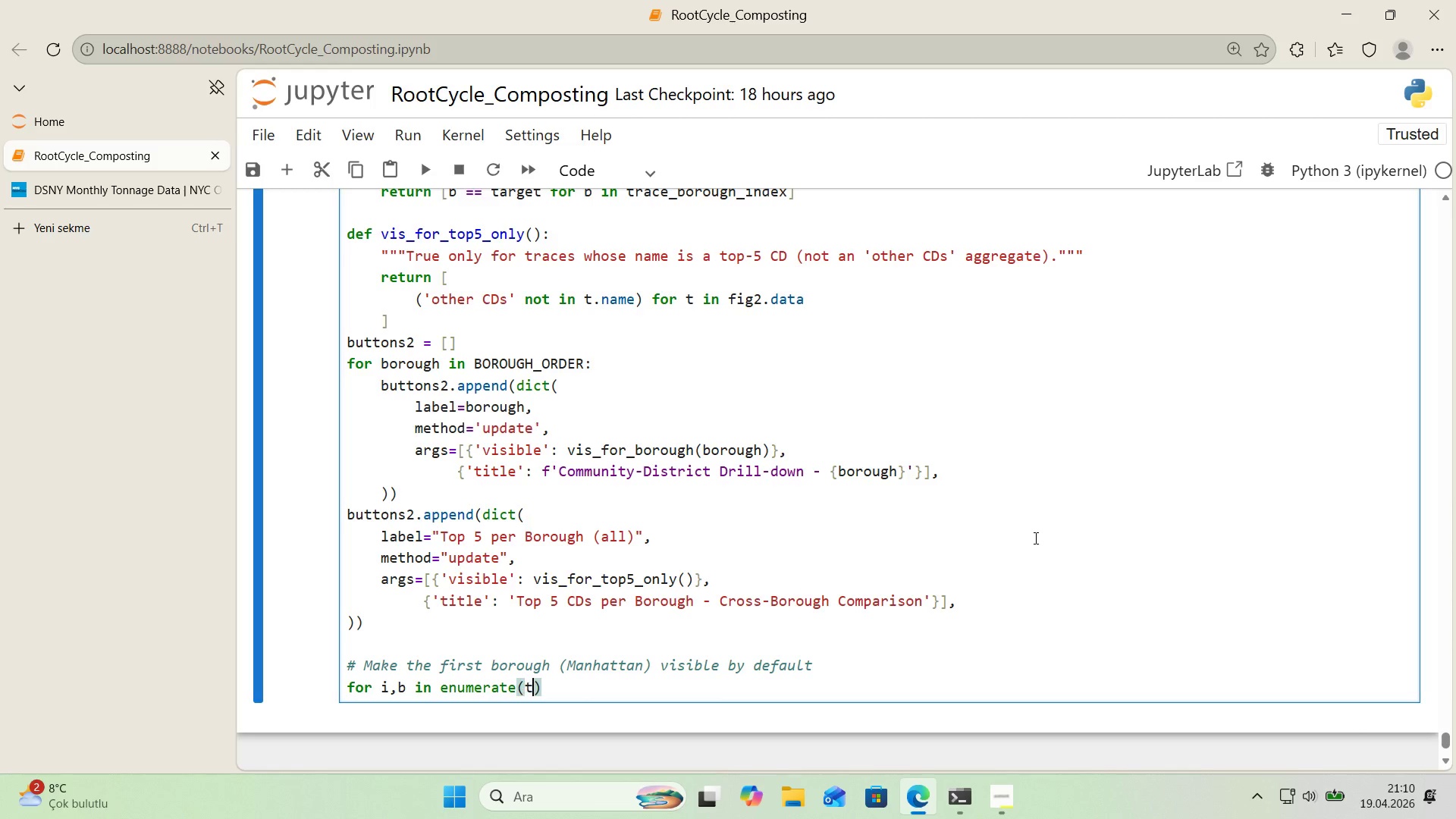 
type(trace_borough_'ndex)
 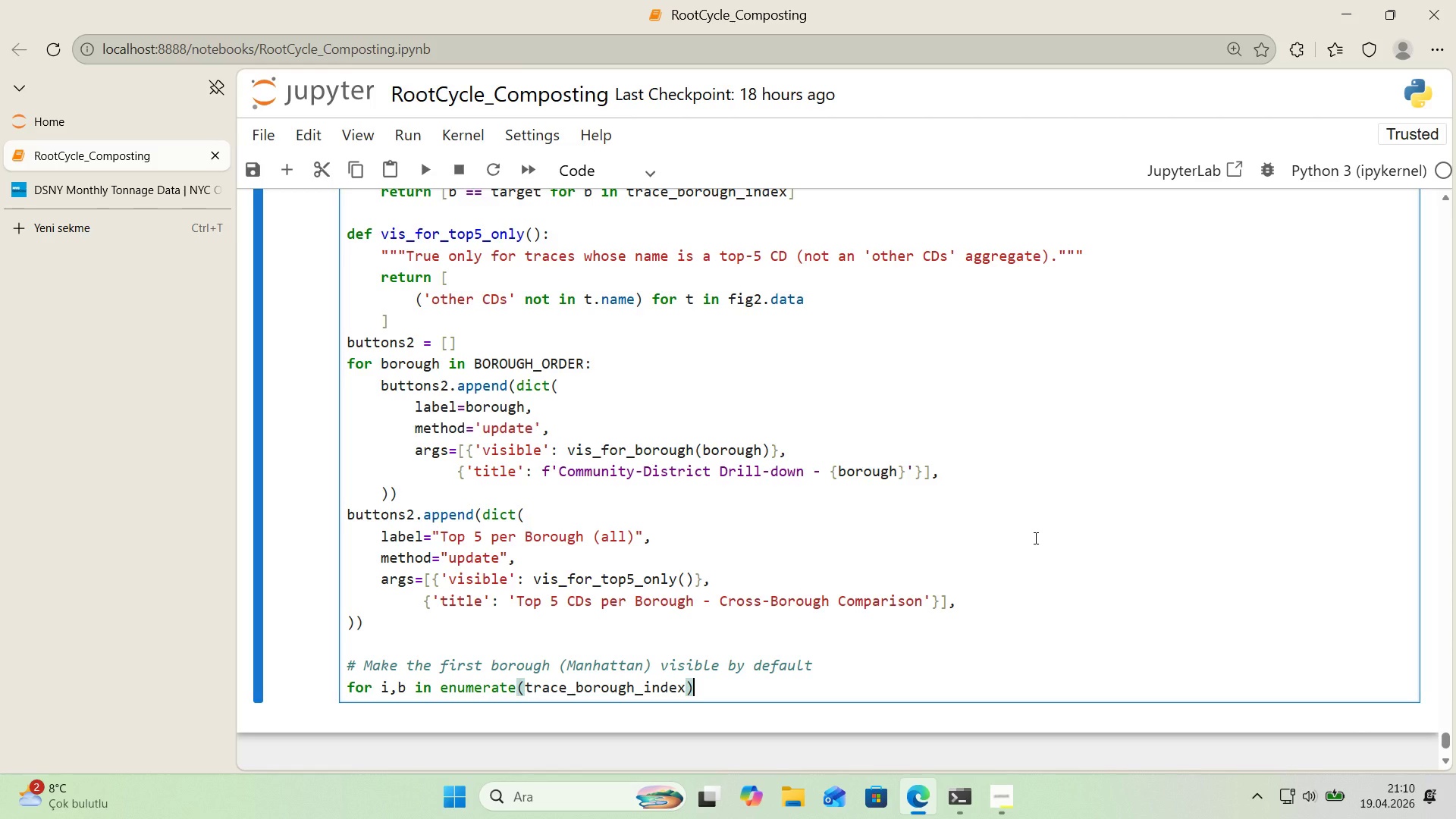 
 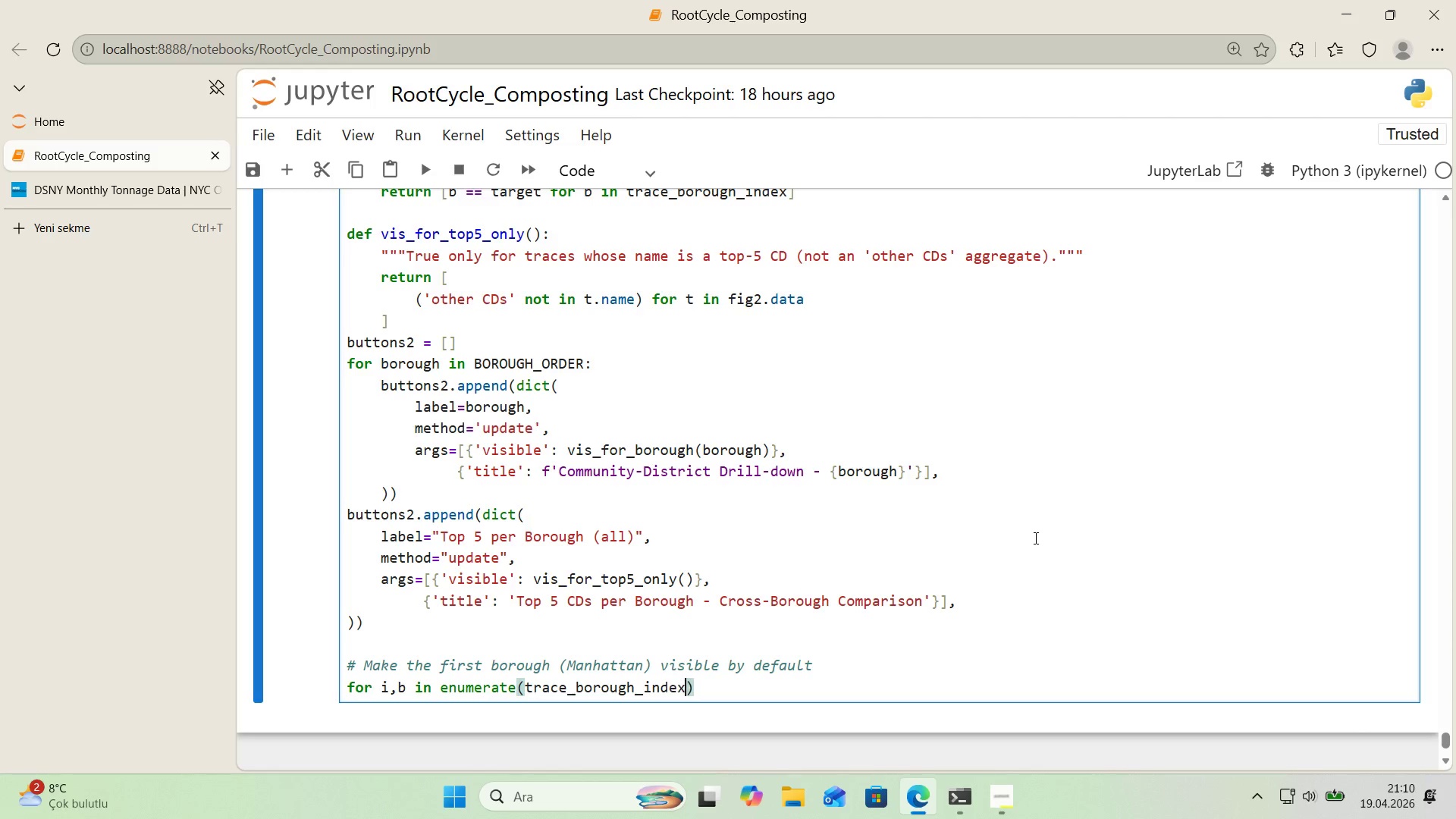 
key(ArrowRight)
 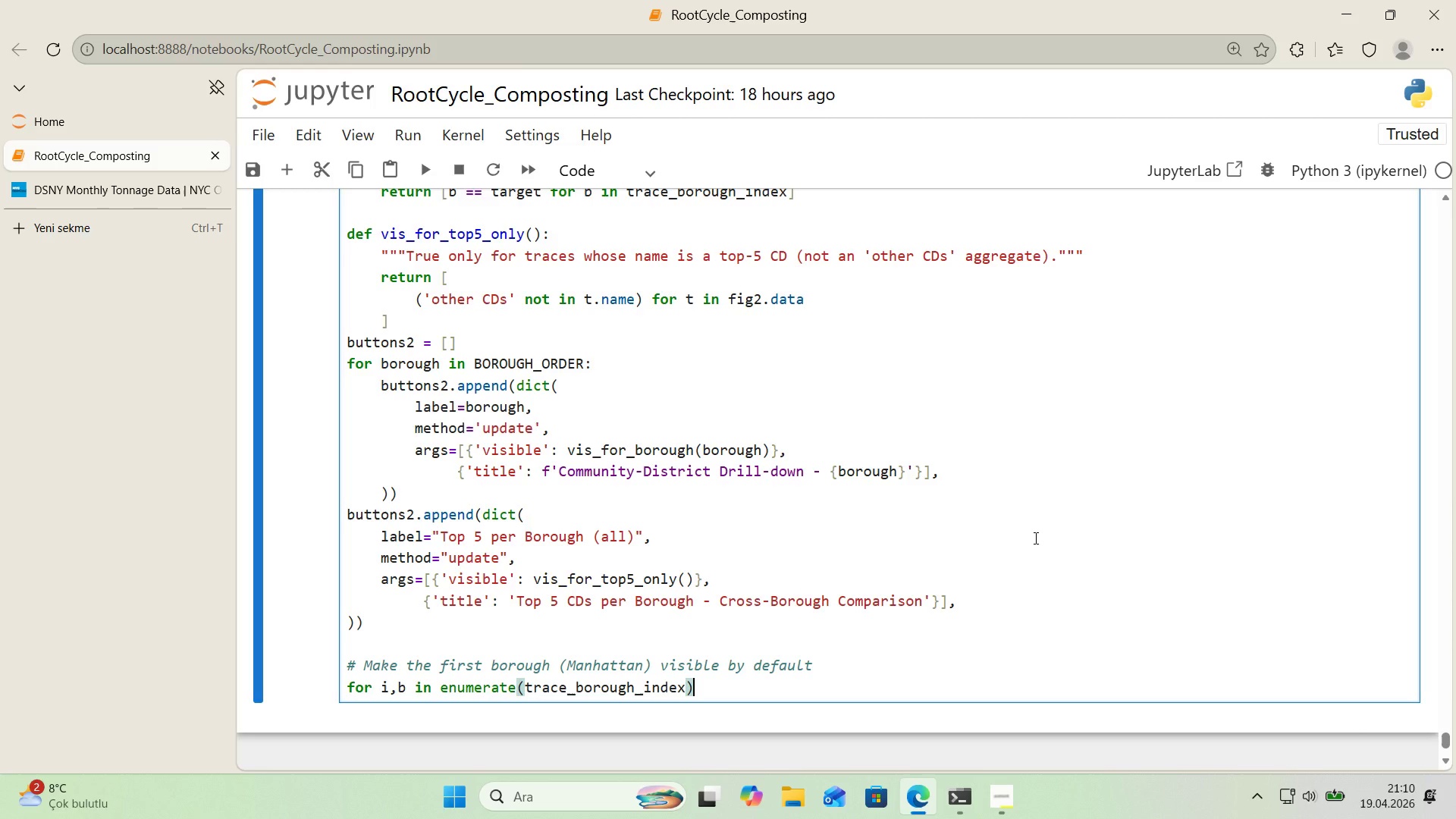 
key(Shift+ShiftRight)
 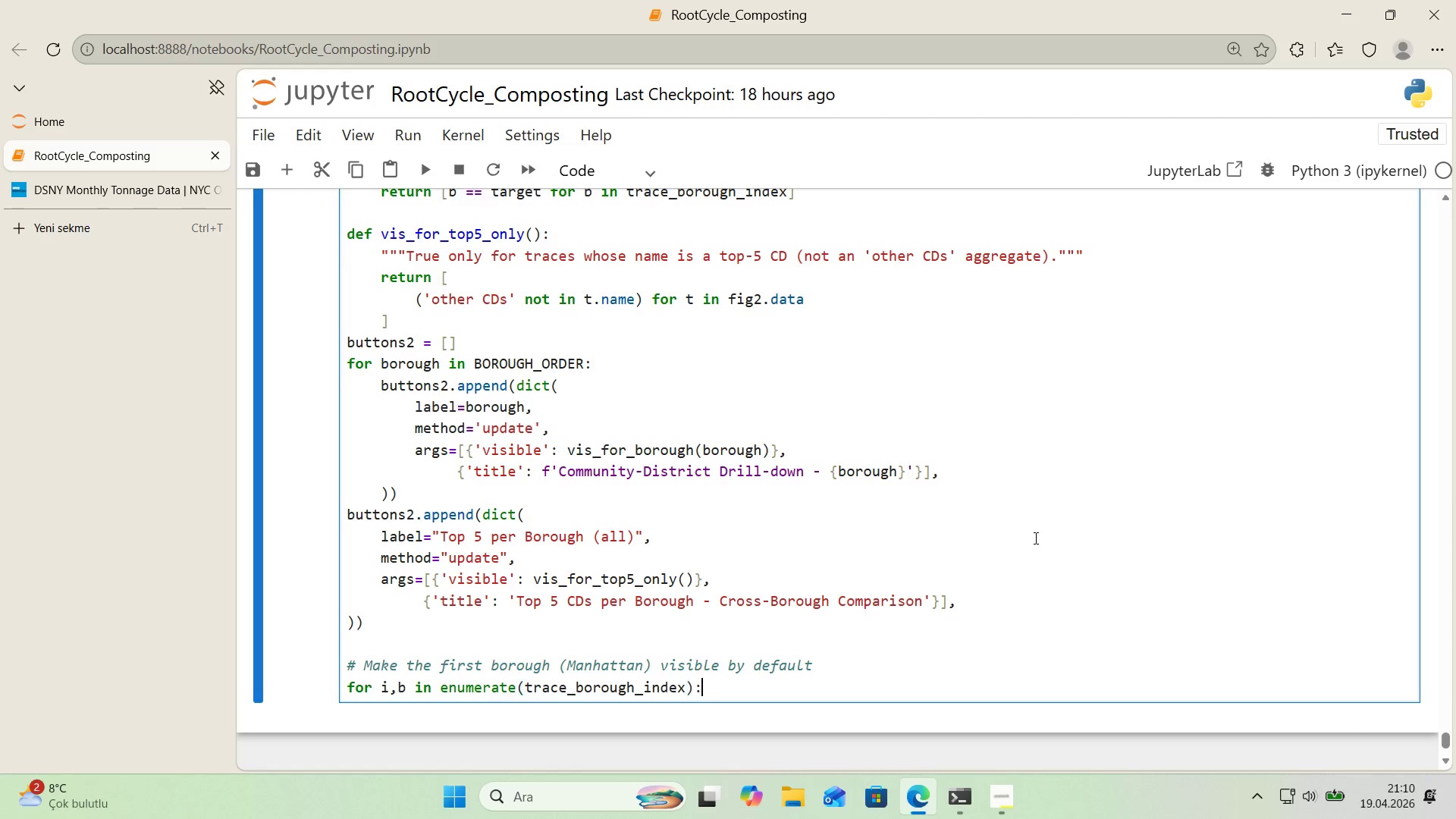 
key(Shift+Period)
 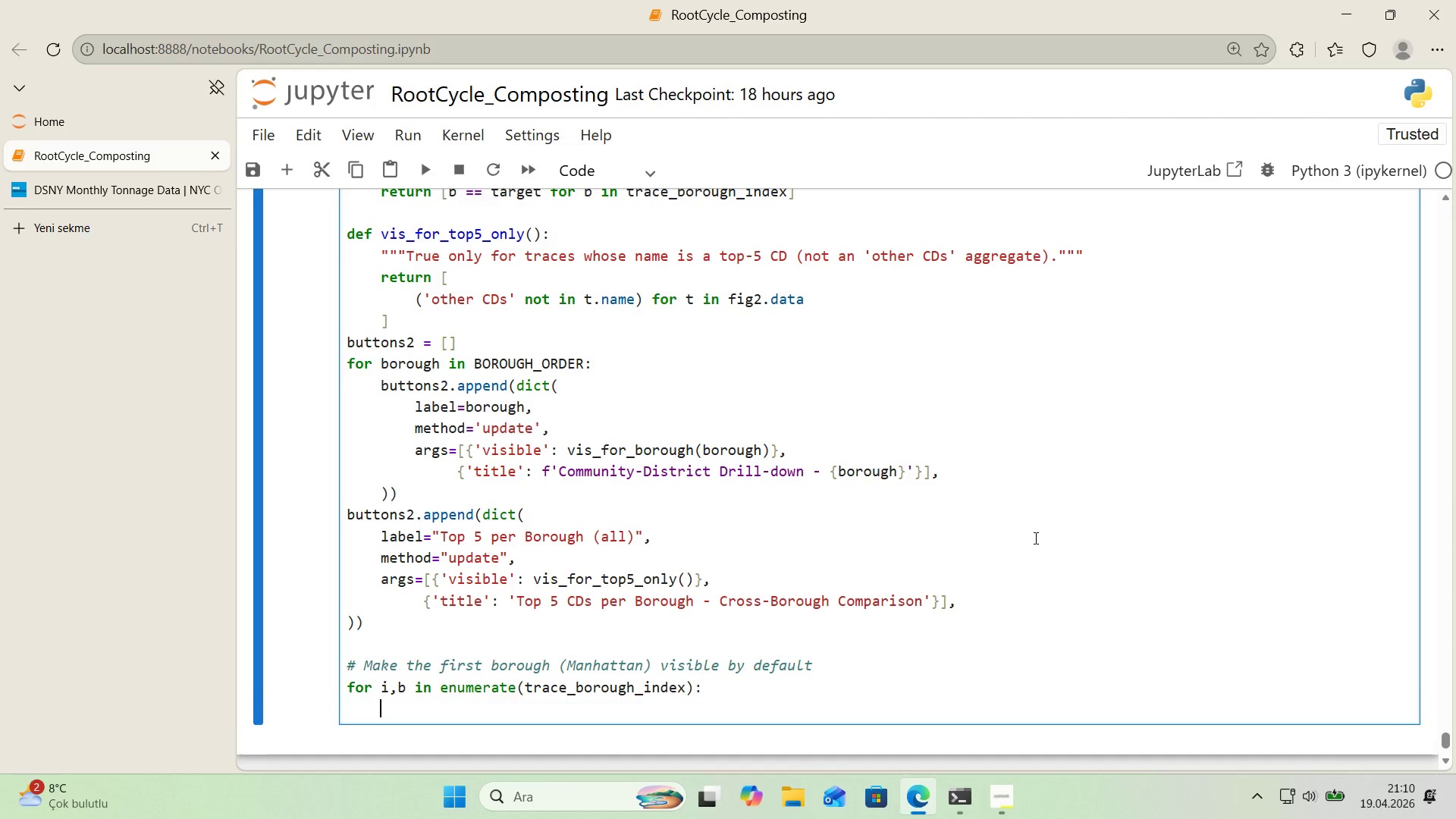 
key(Enter)
 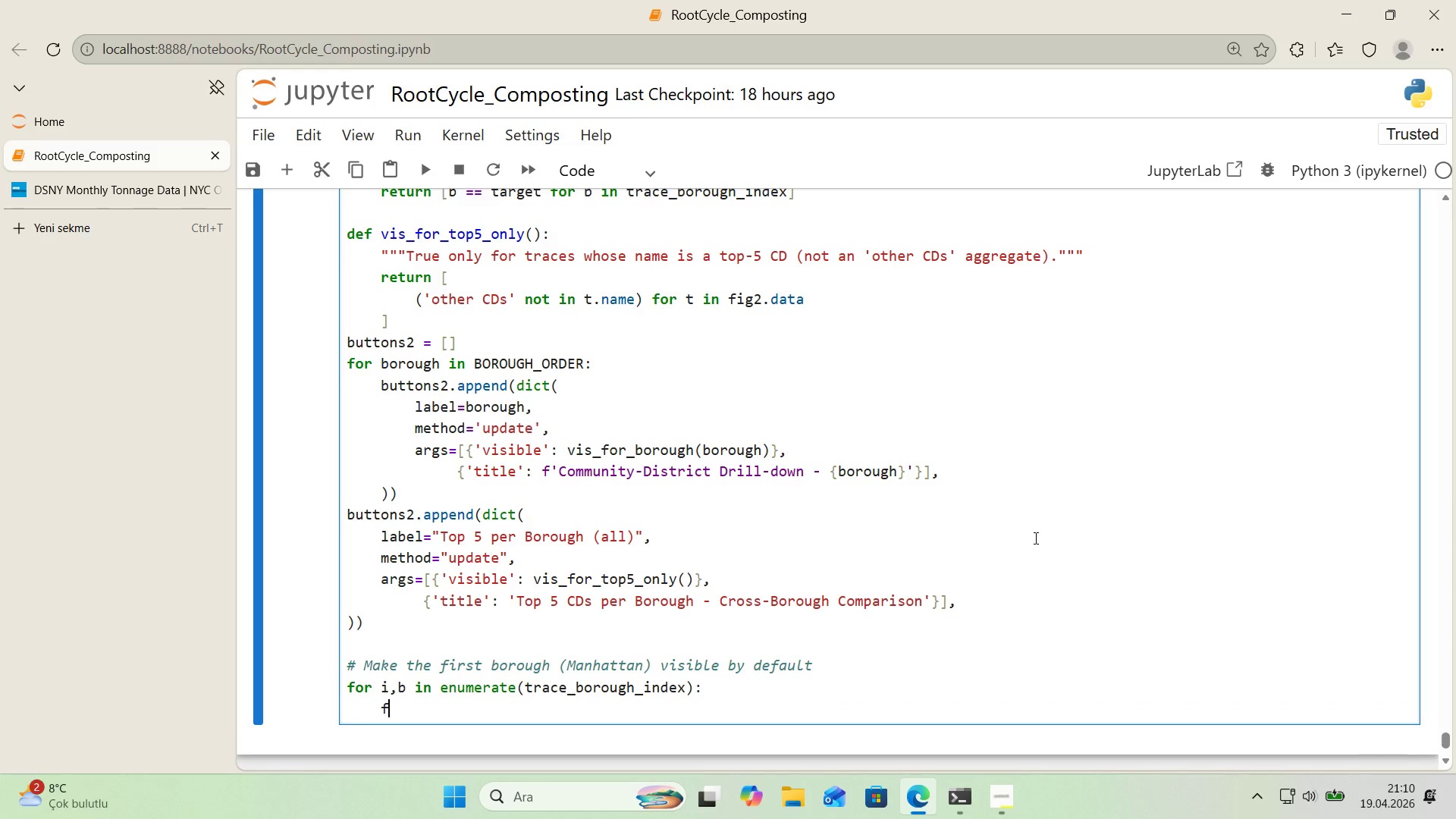 
type(f'g2.data)
 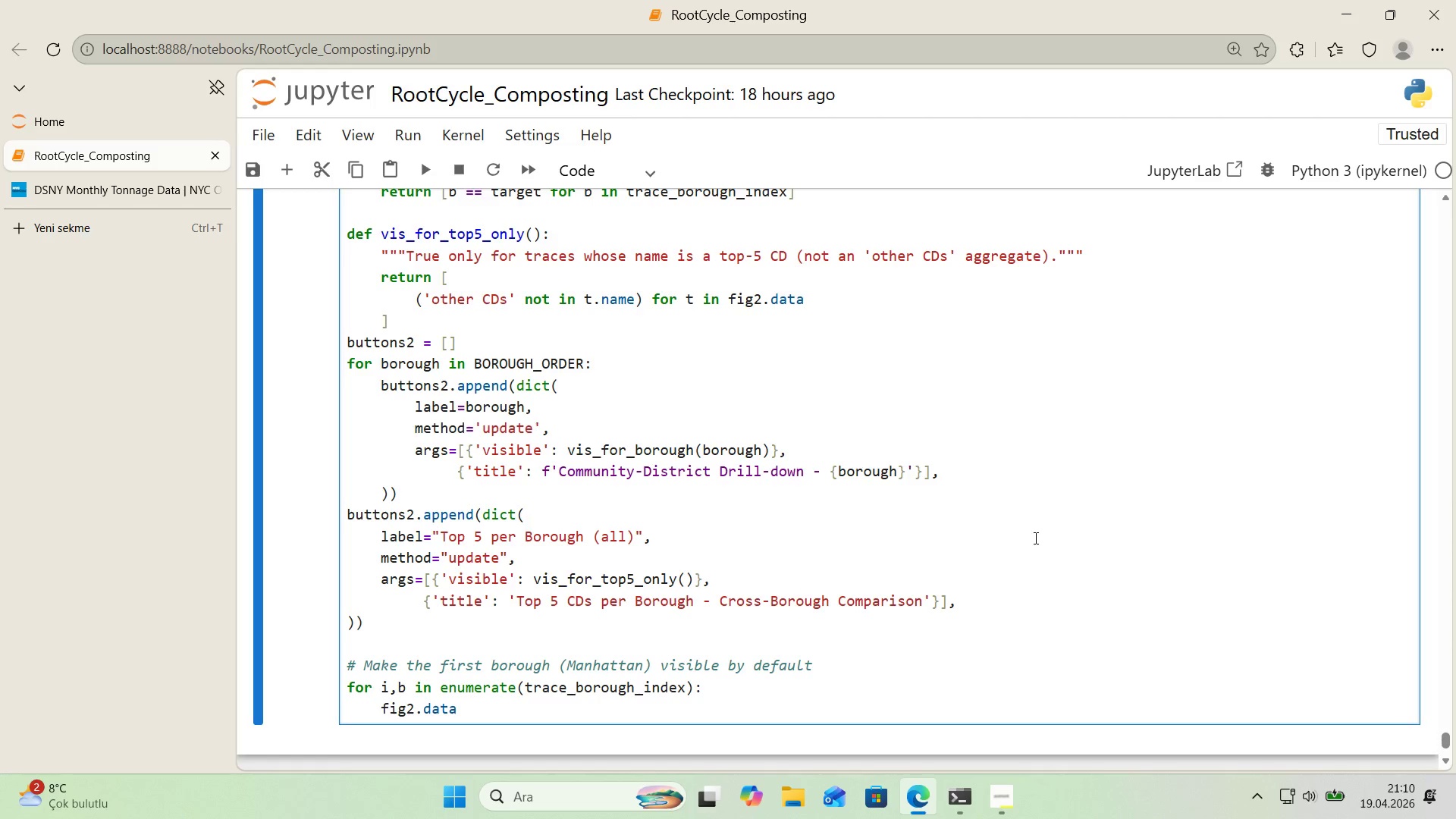 
key(Alt+Control+8)
 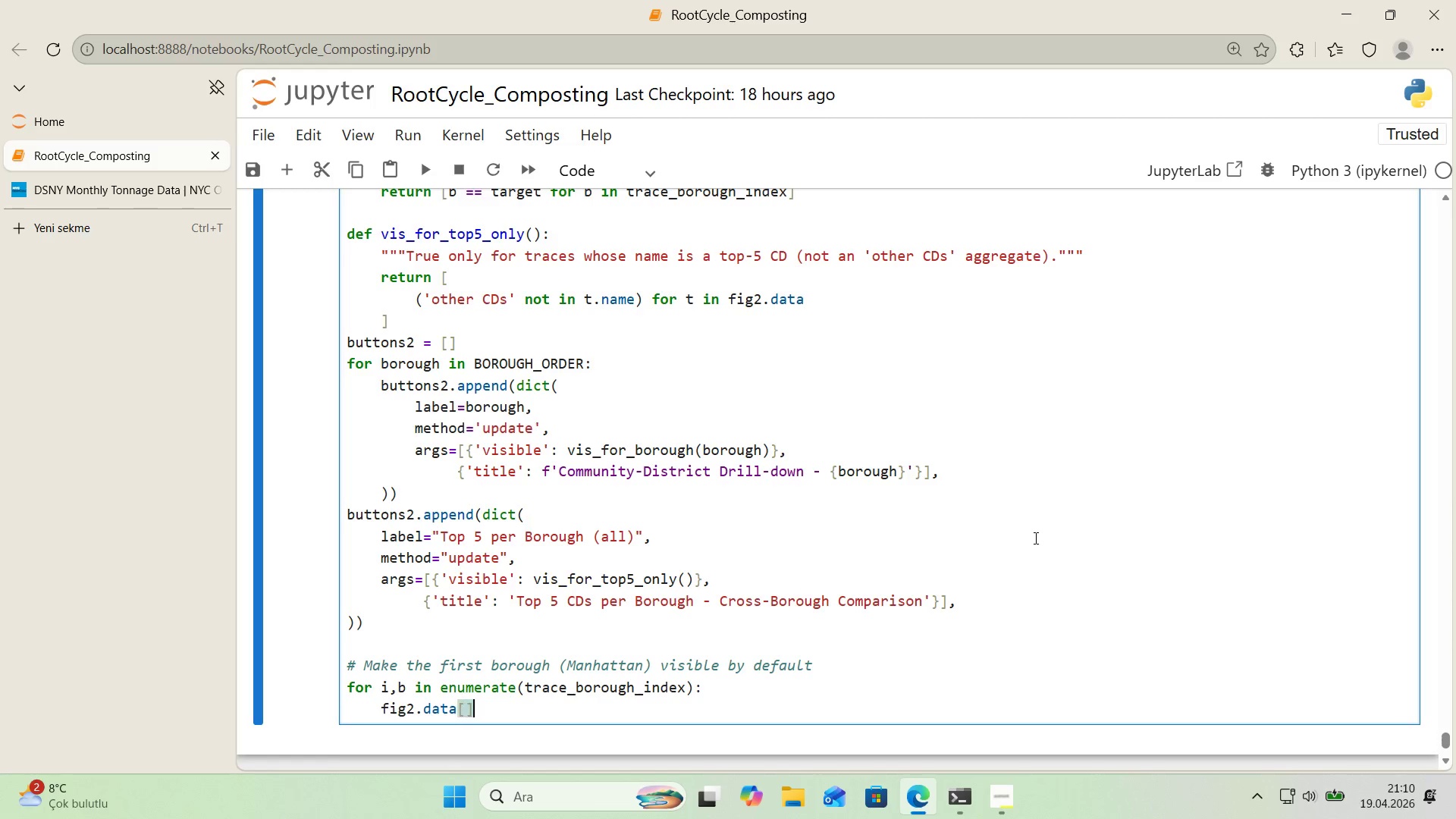 
key(Alt+Control+9)
 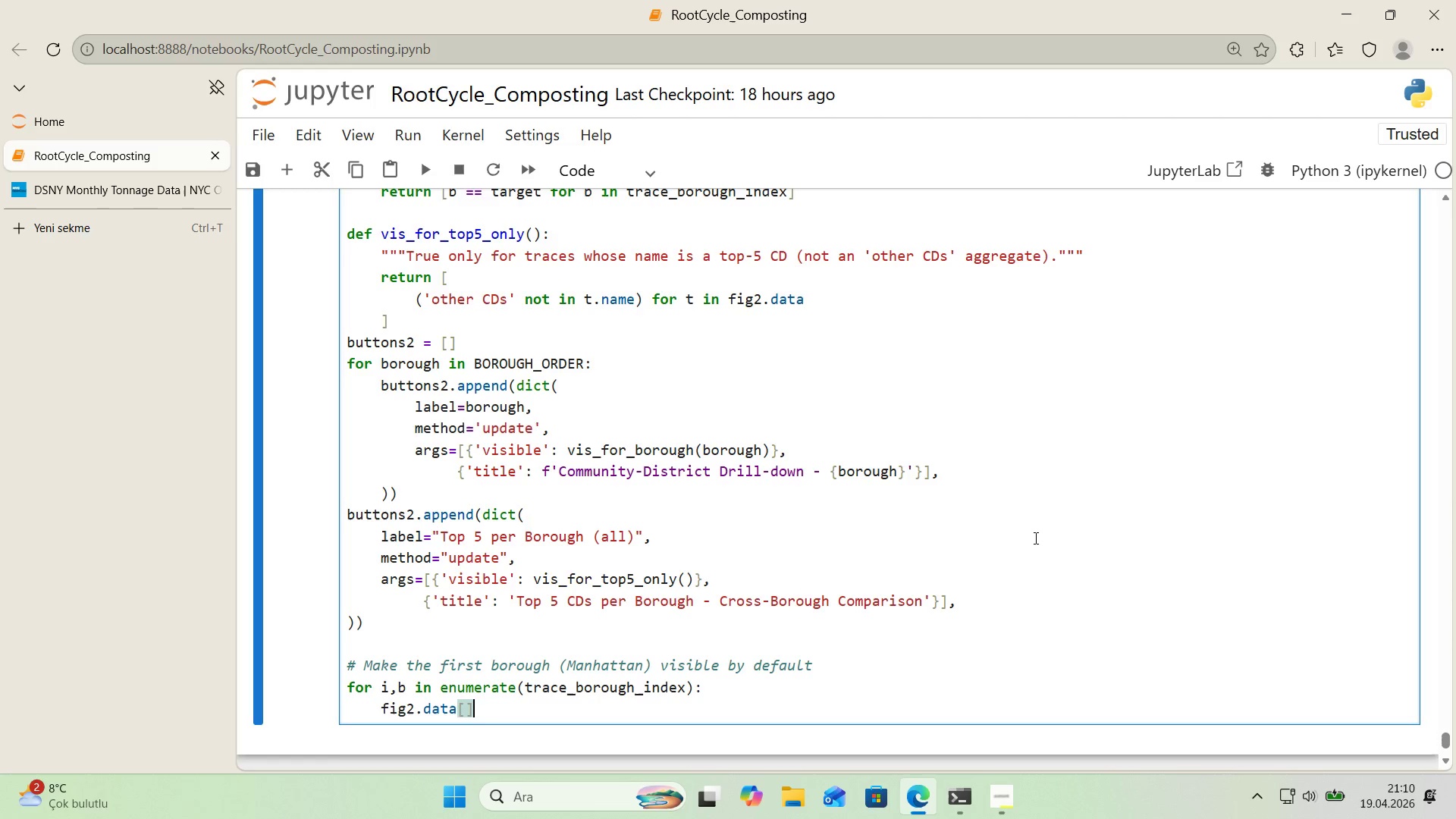 
key(ArrowLeft)
 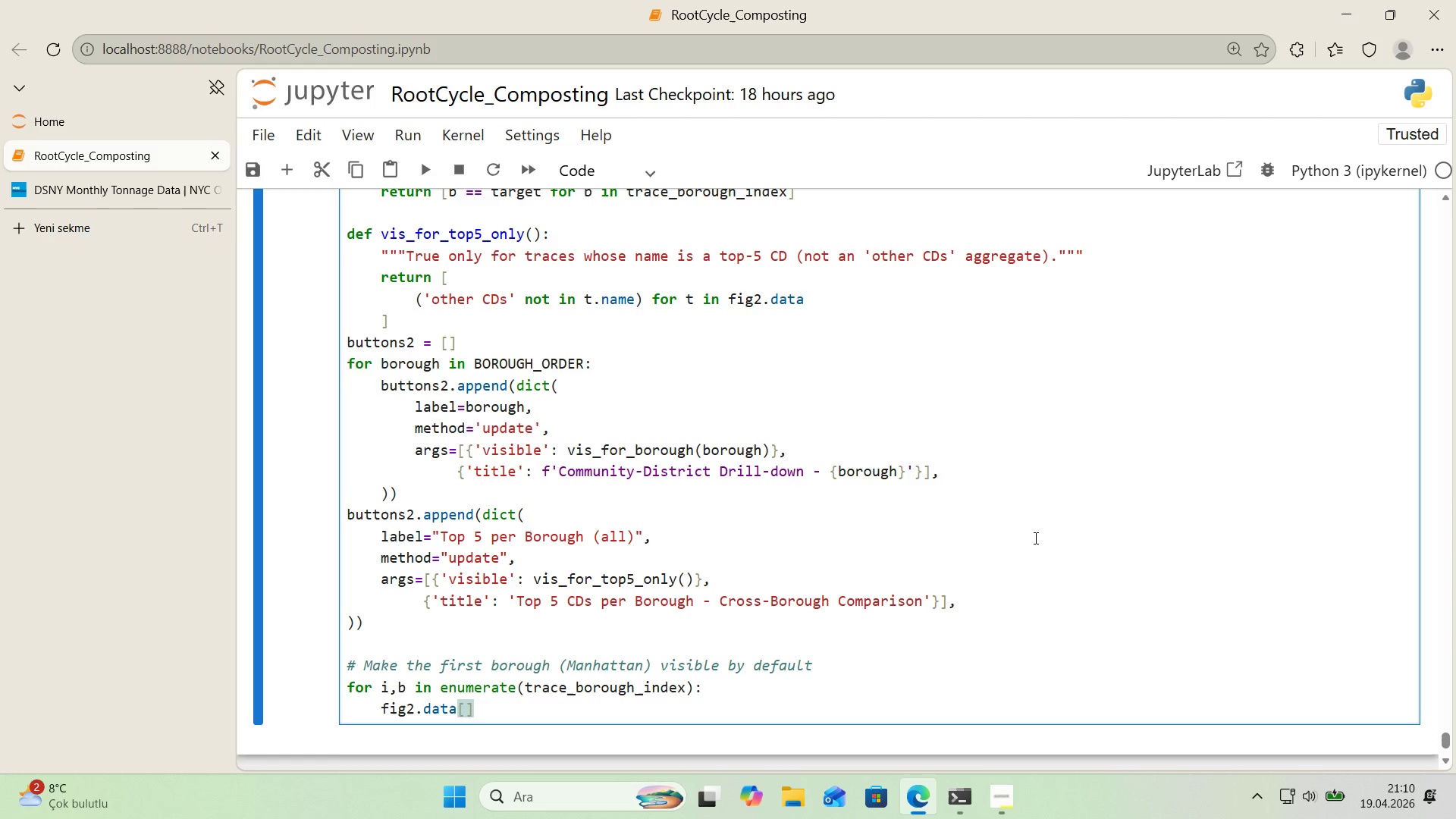 
key(Quote)
 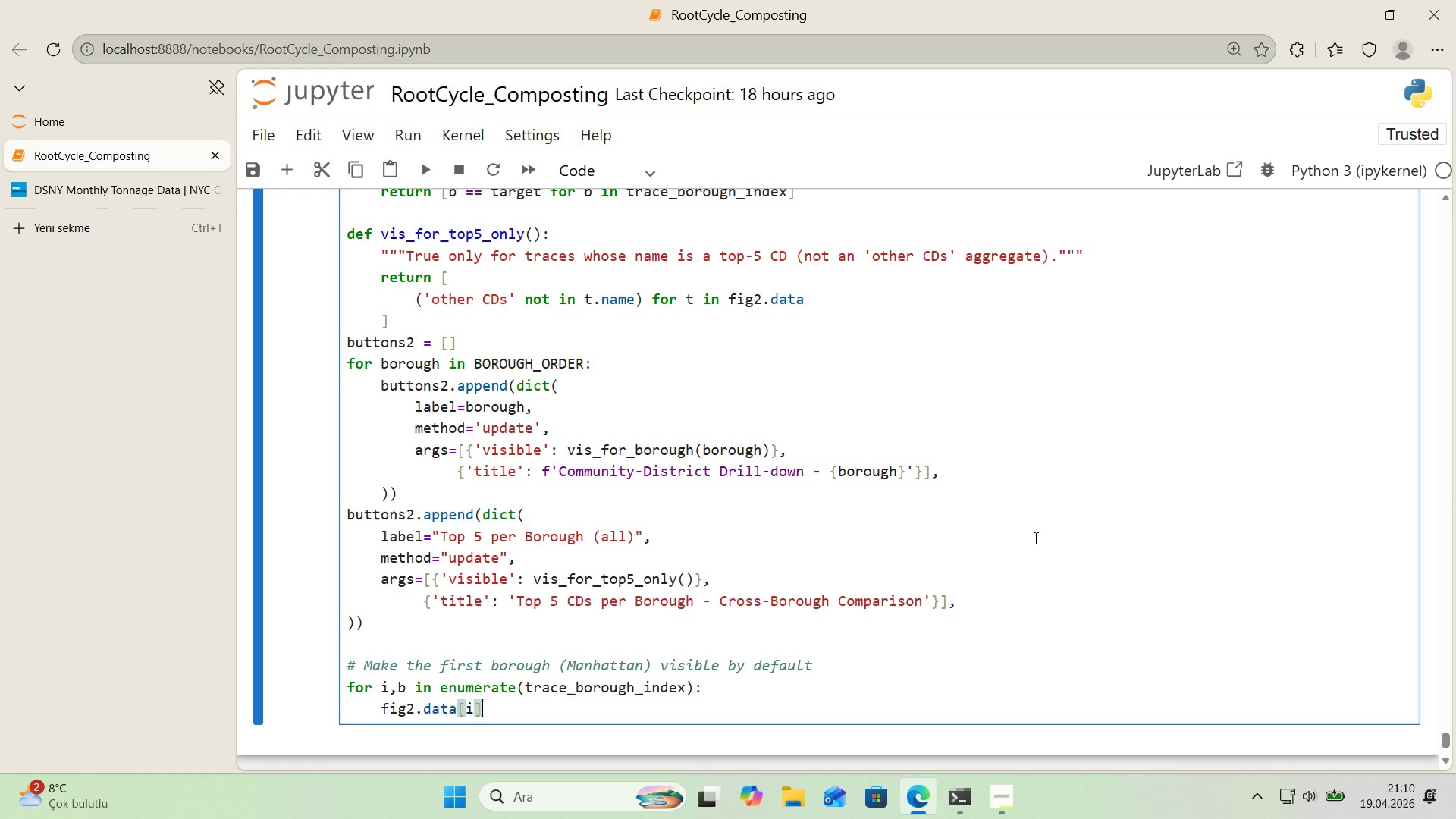 
key(ArrowRight)
 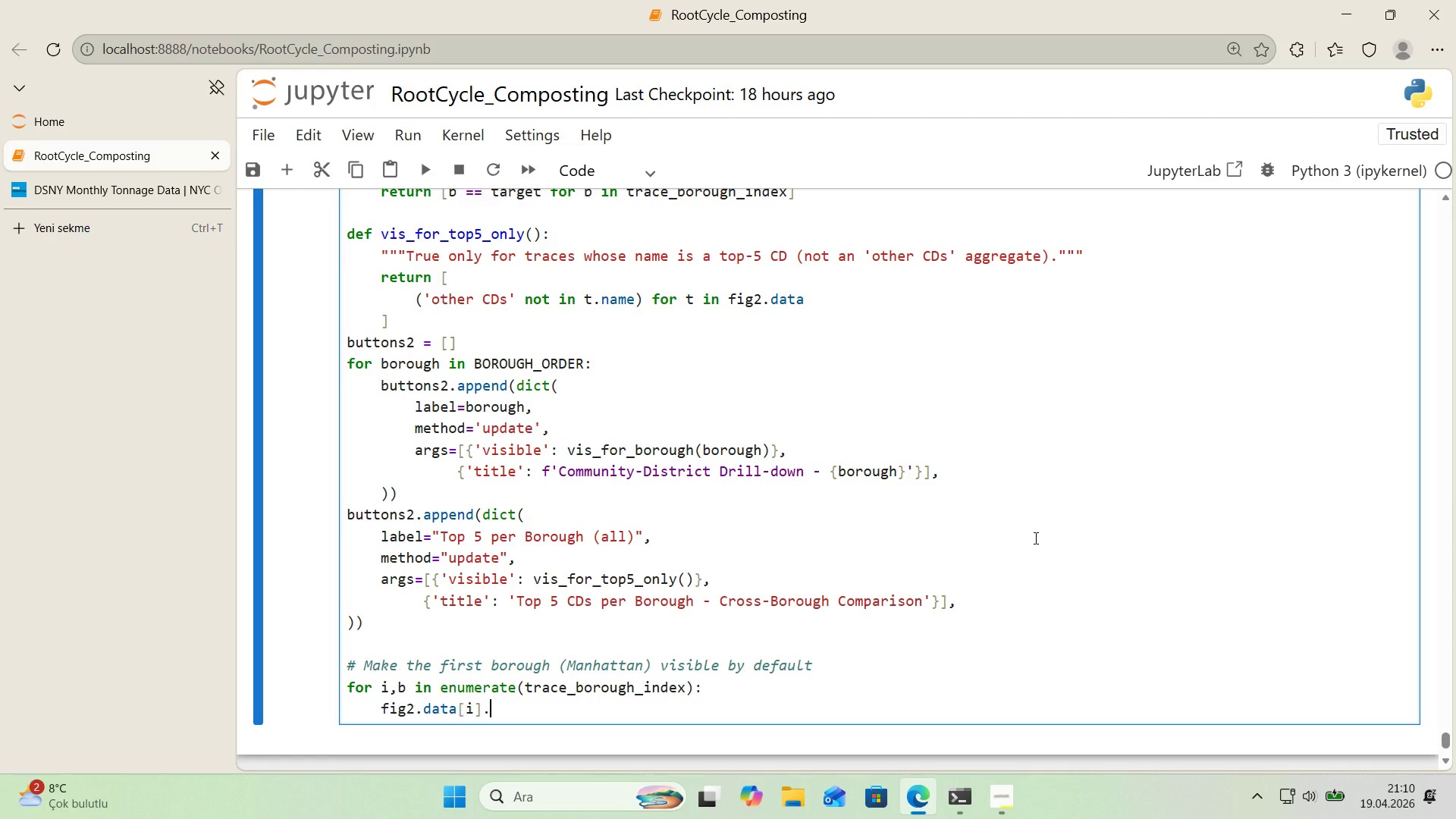 
type(.v's'ble ) *()
 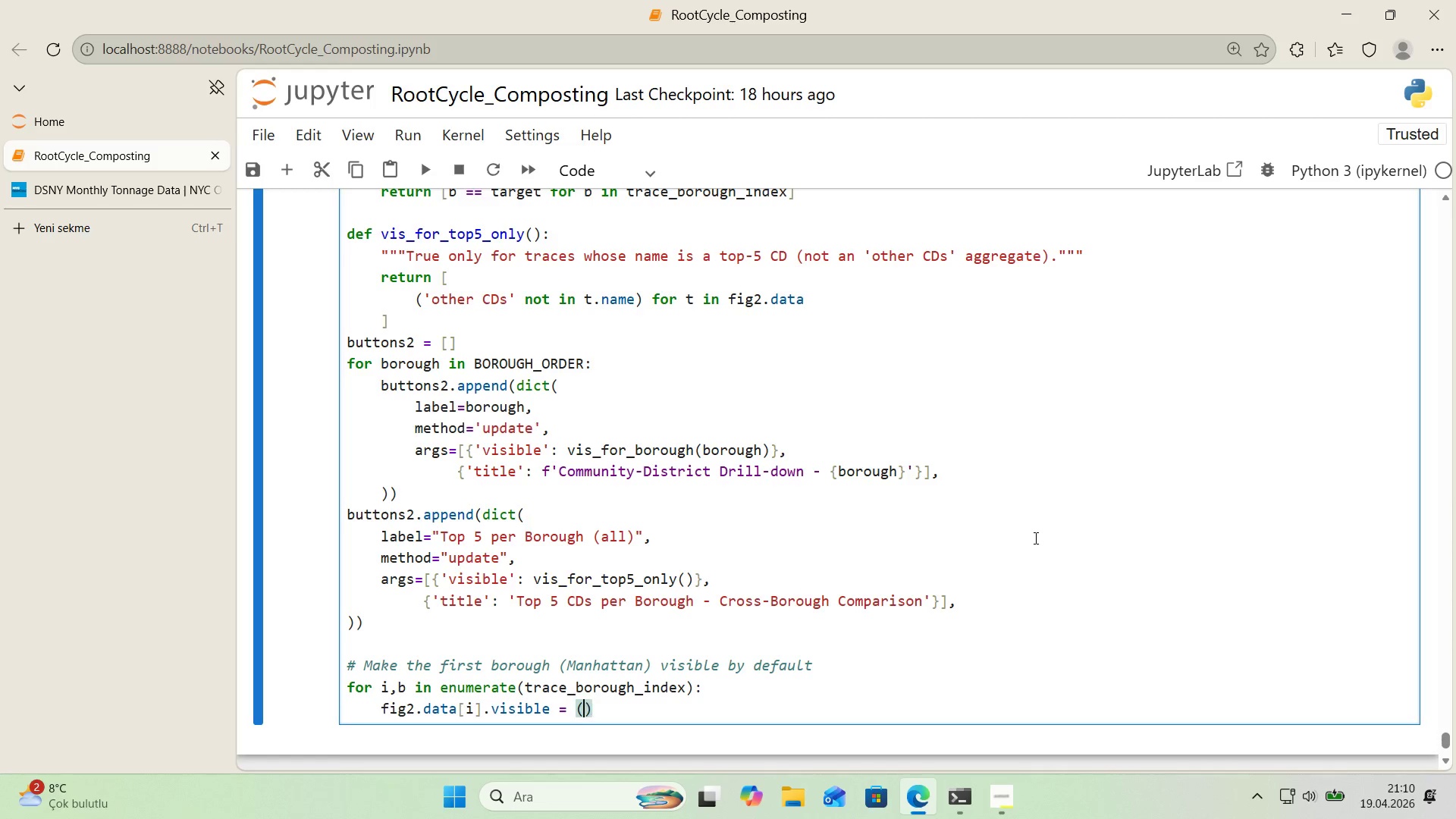 
 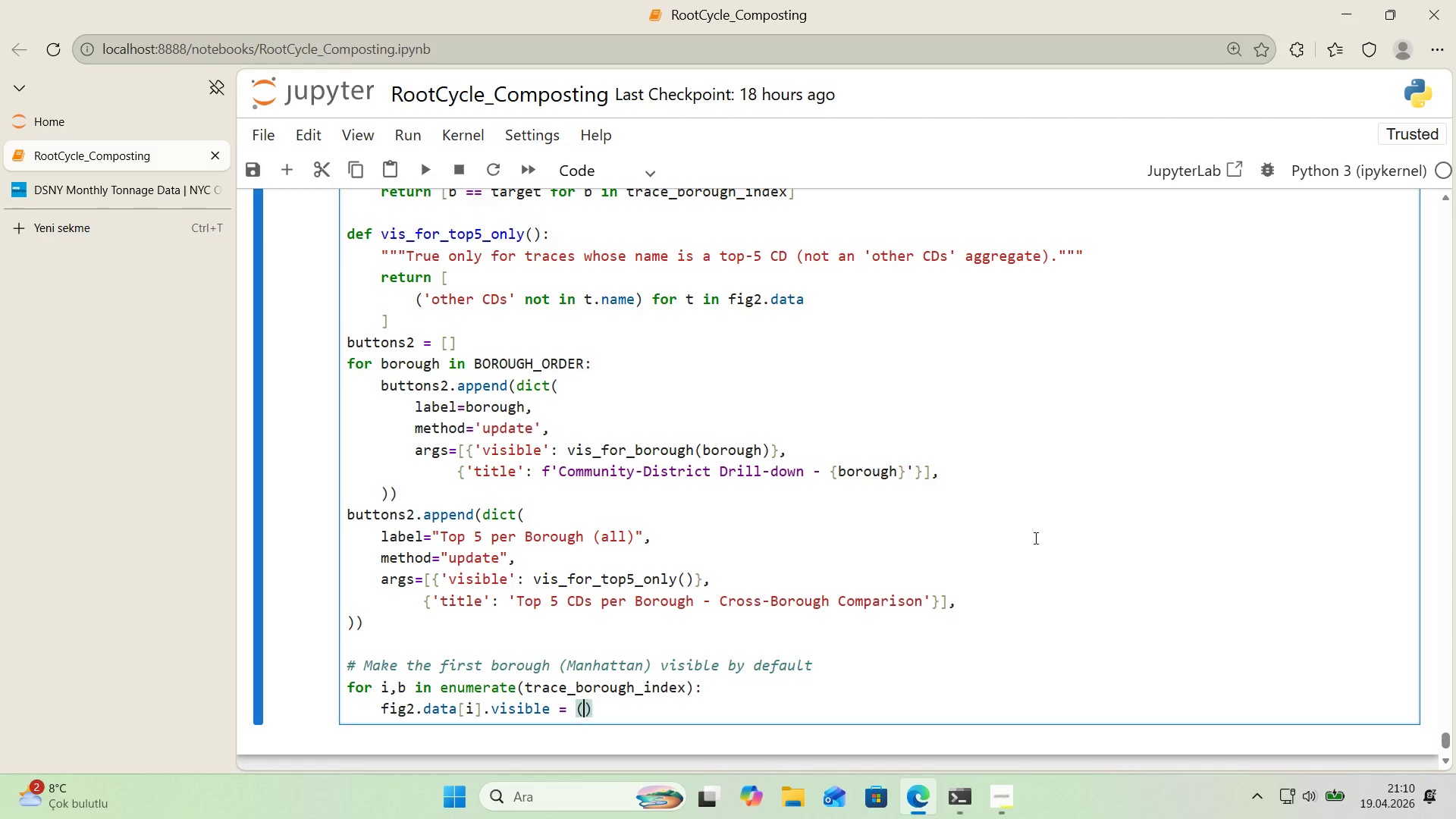 
key(ArrowLeft)
 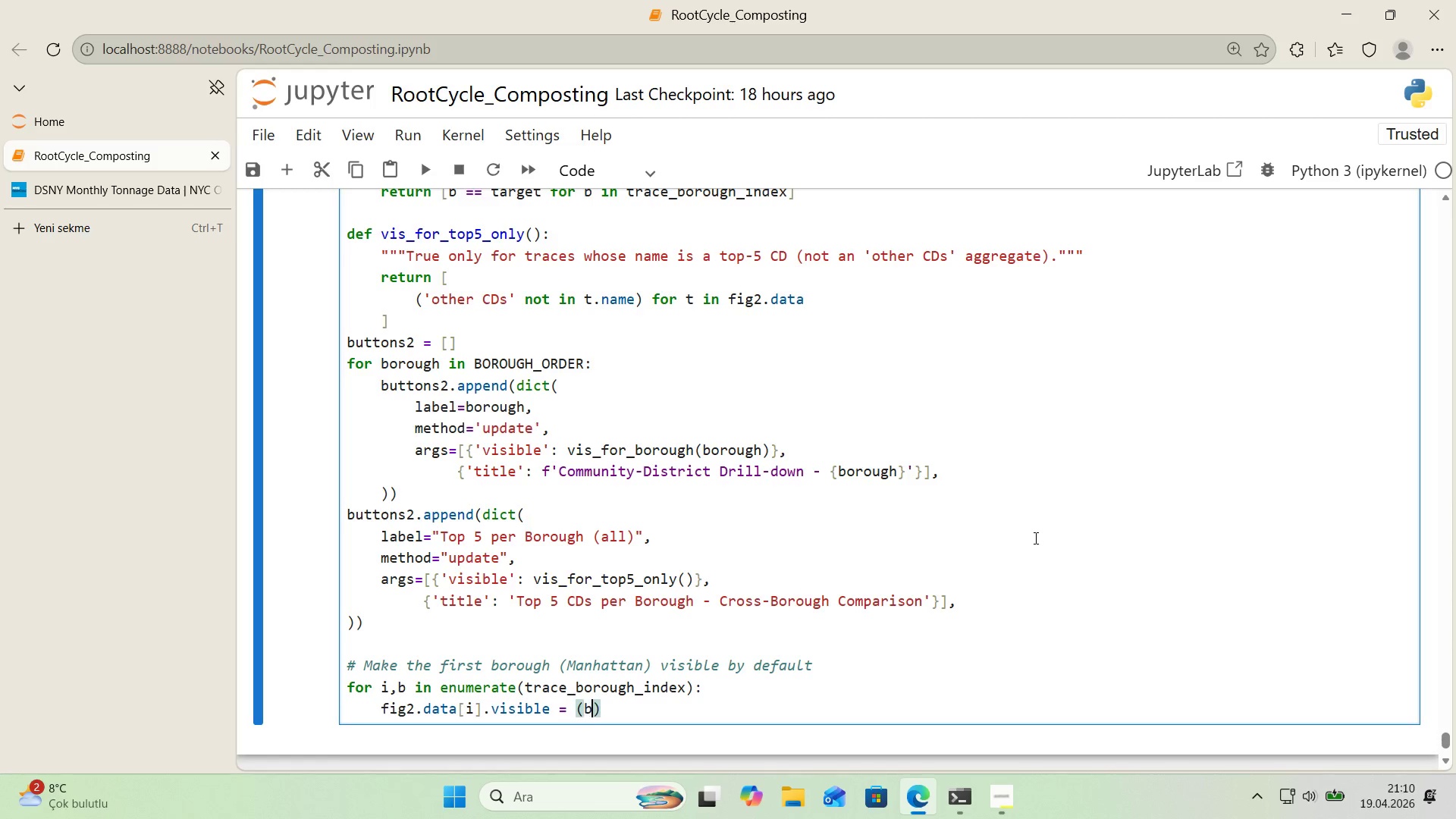 
type(b )) BOROUUGH_ORDE)
 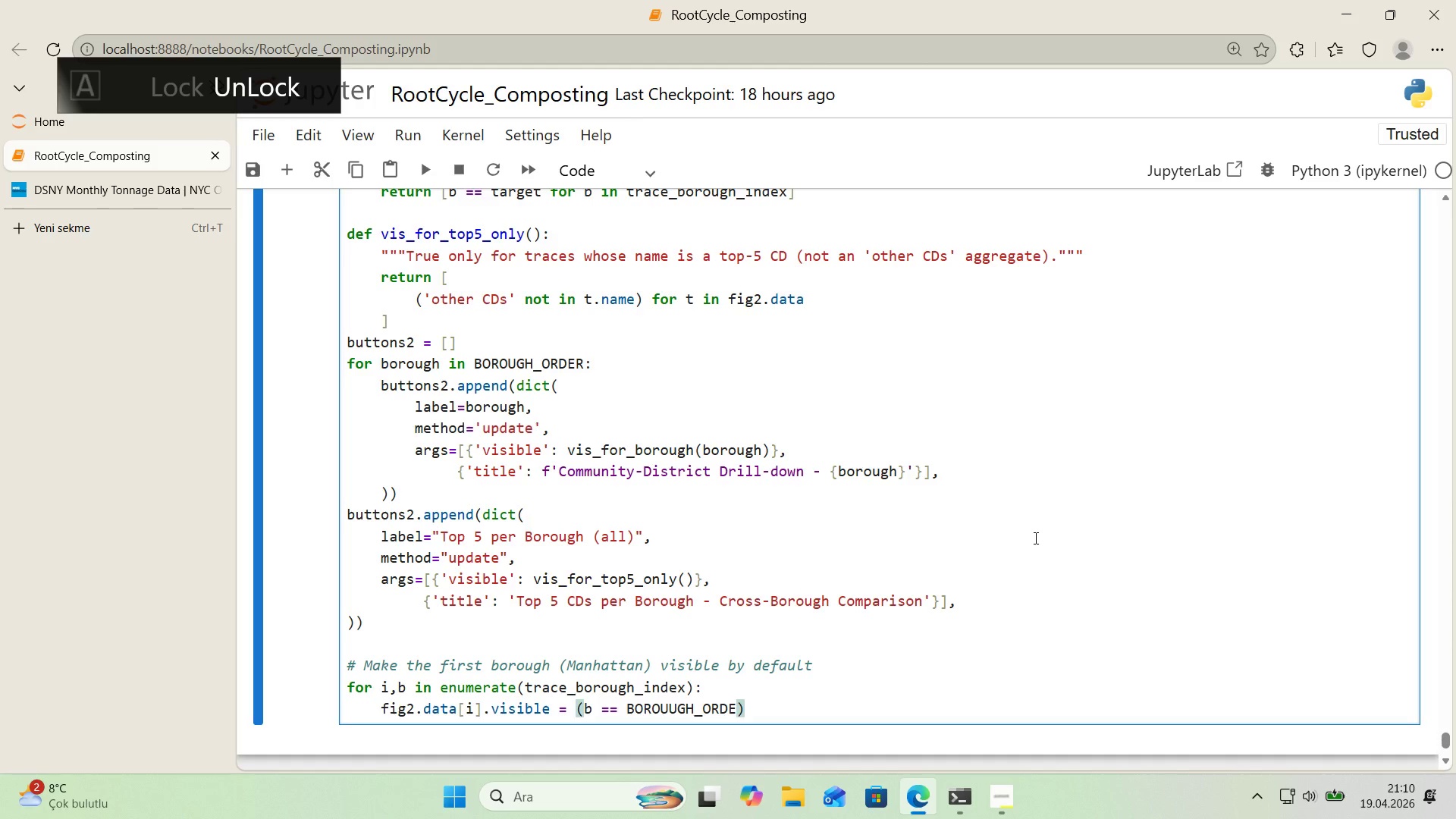 
left_click([678, 712])
 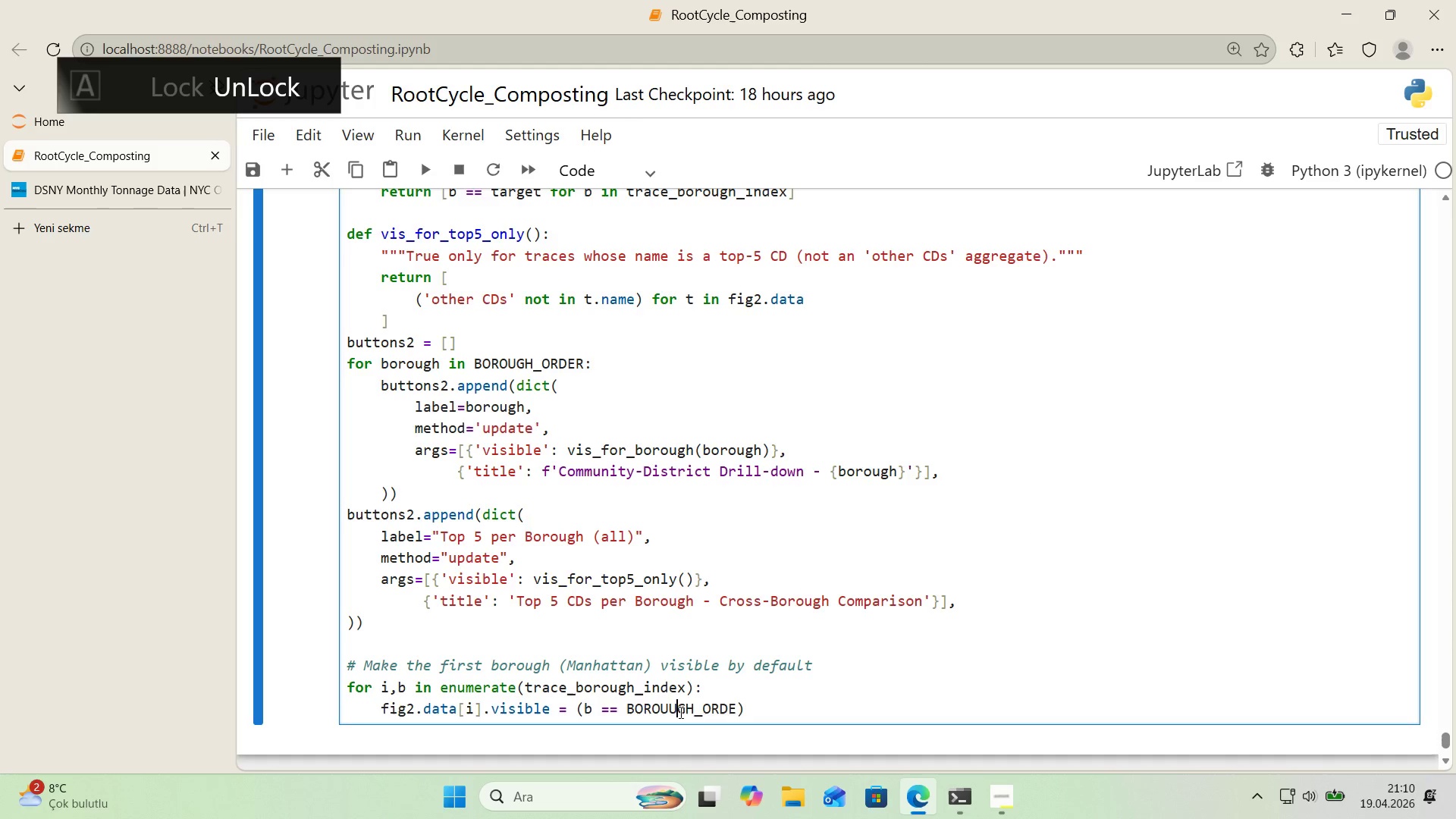 
key(Backspace)
 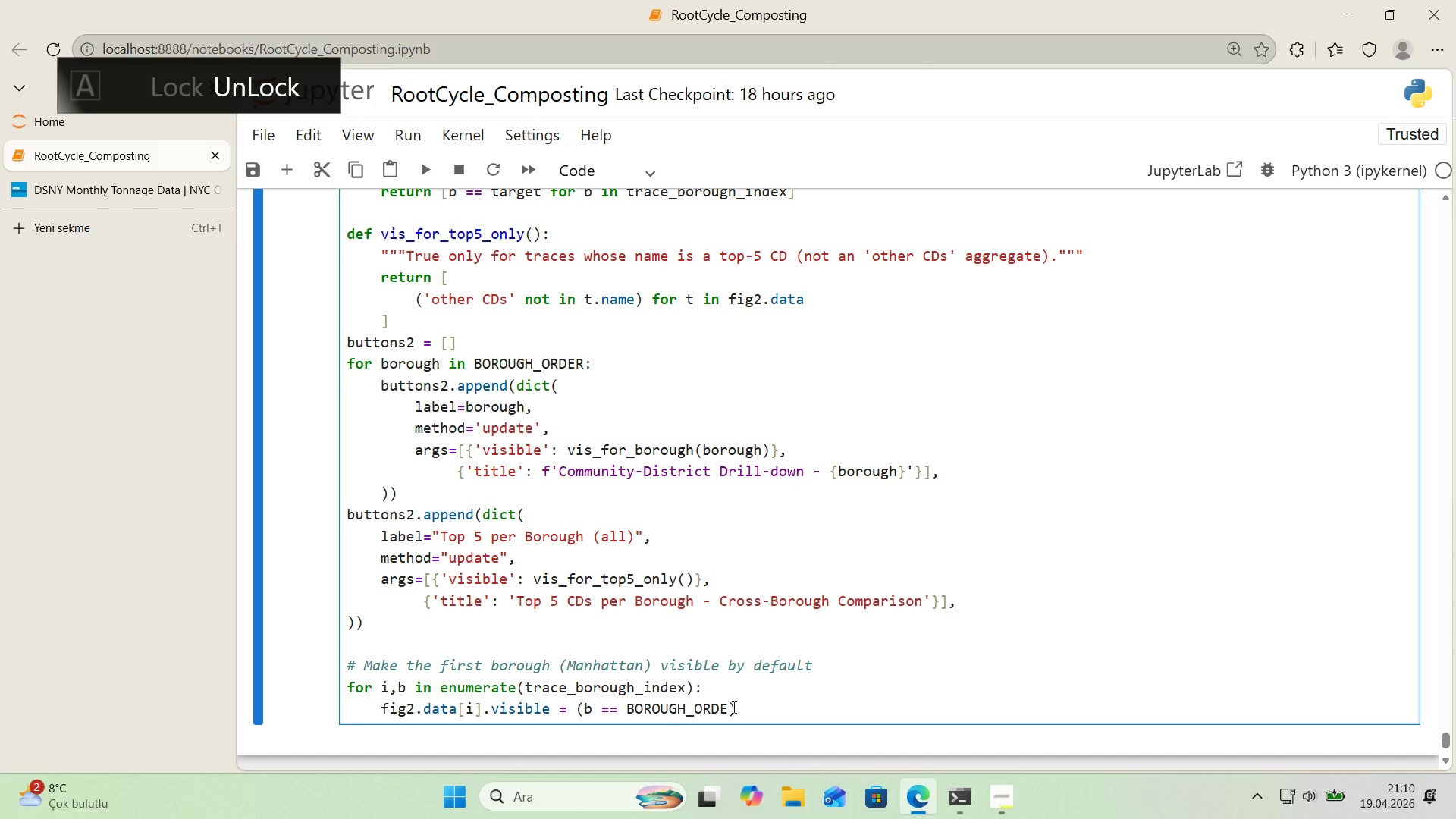 
left_click([730, 707])
 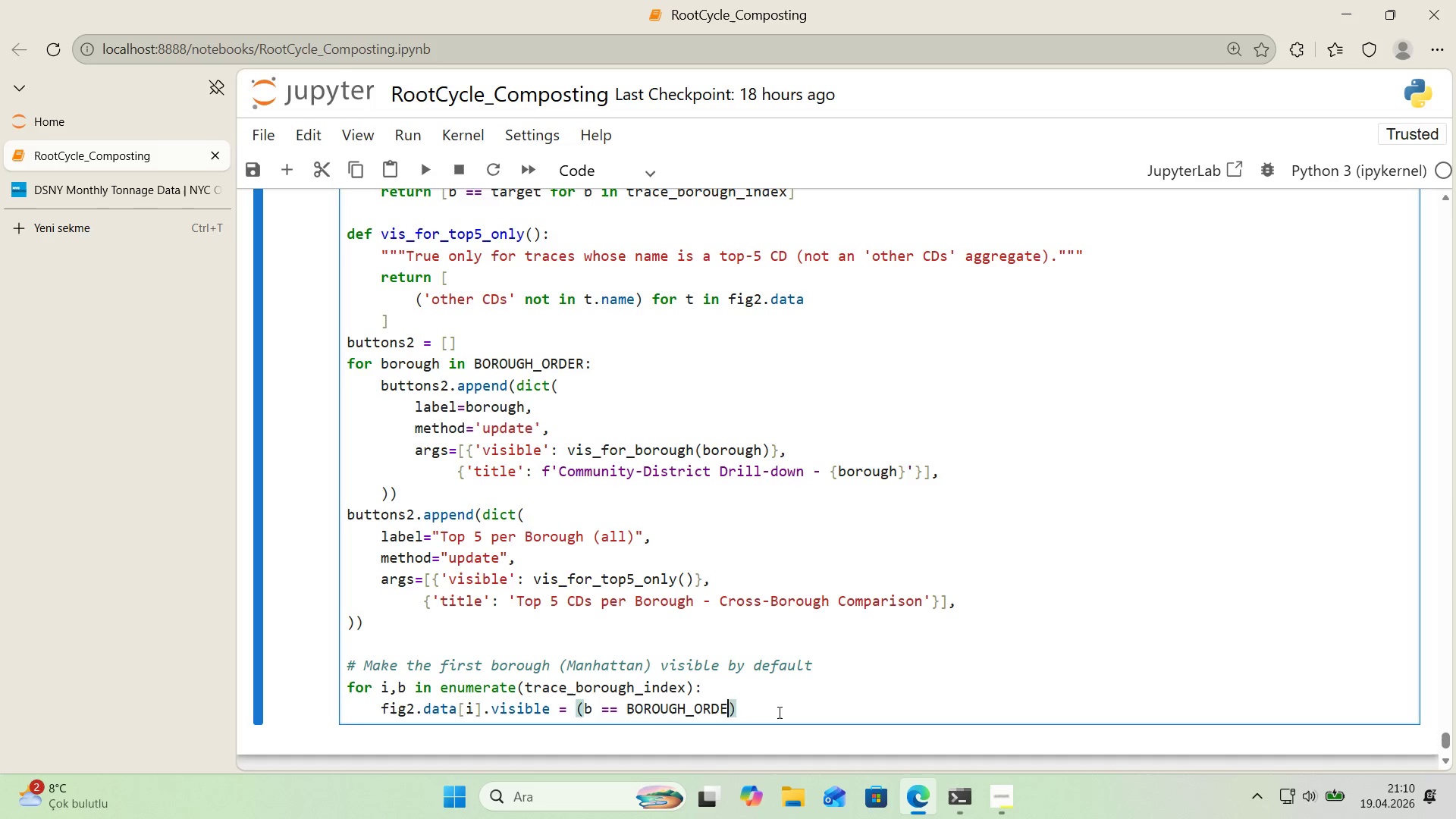 
key(R)
 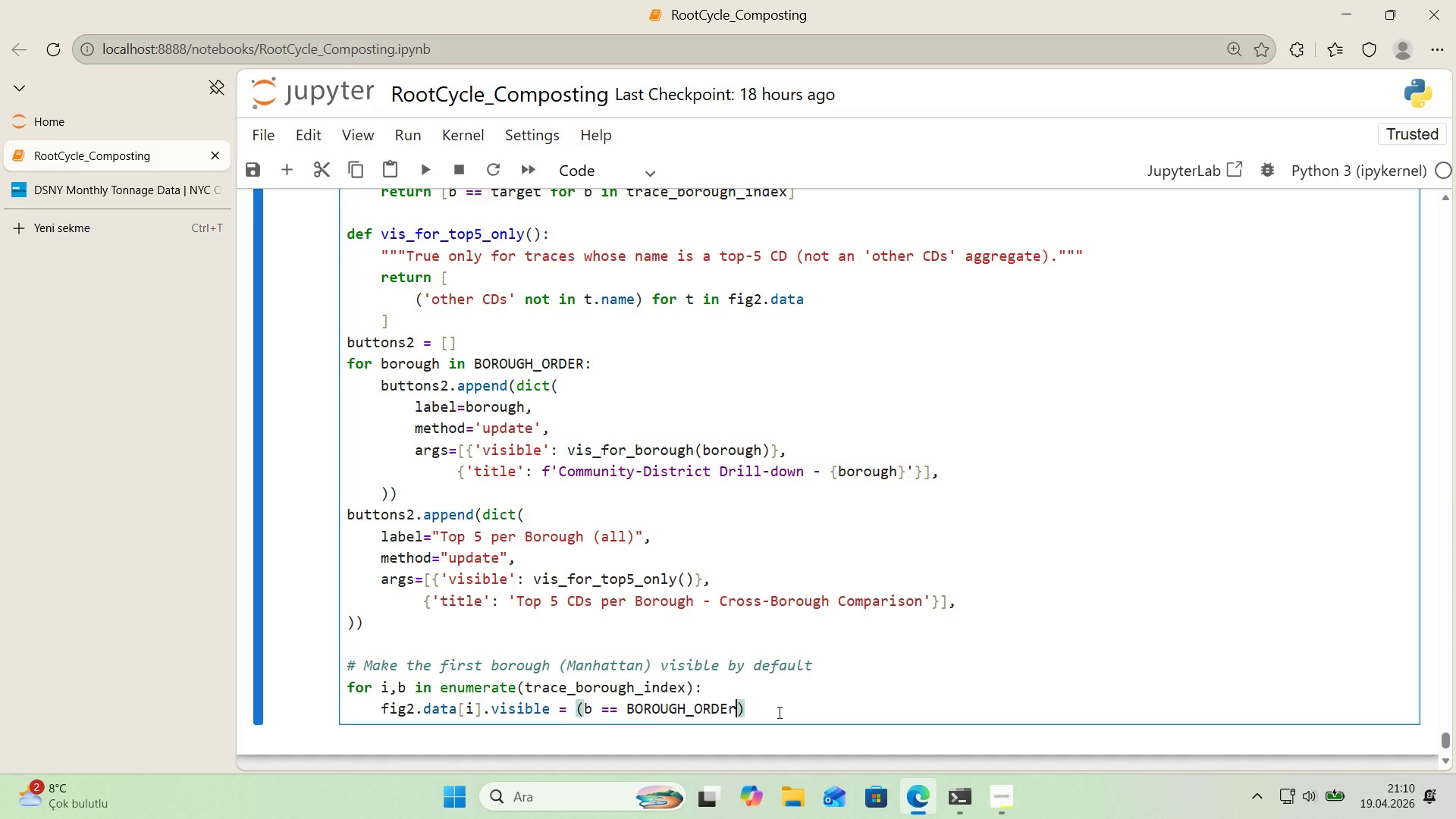 
key(CapsLock)
 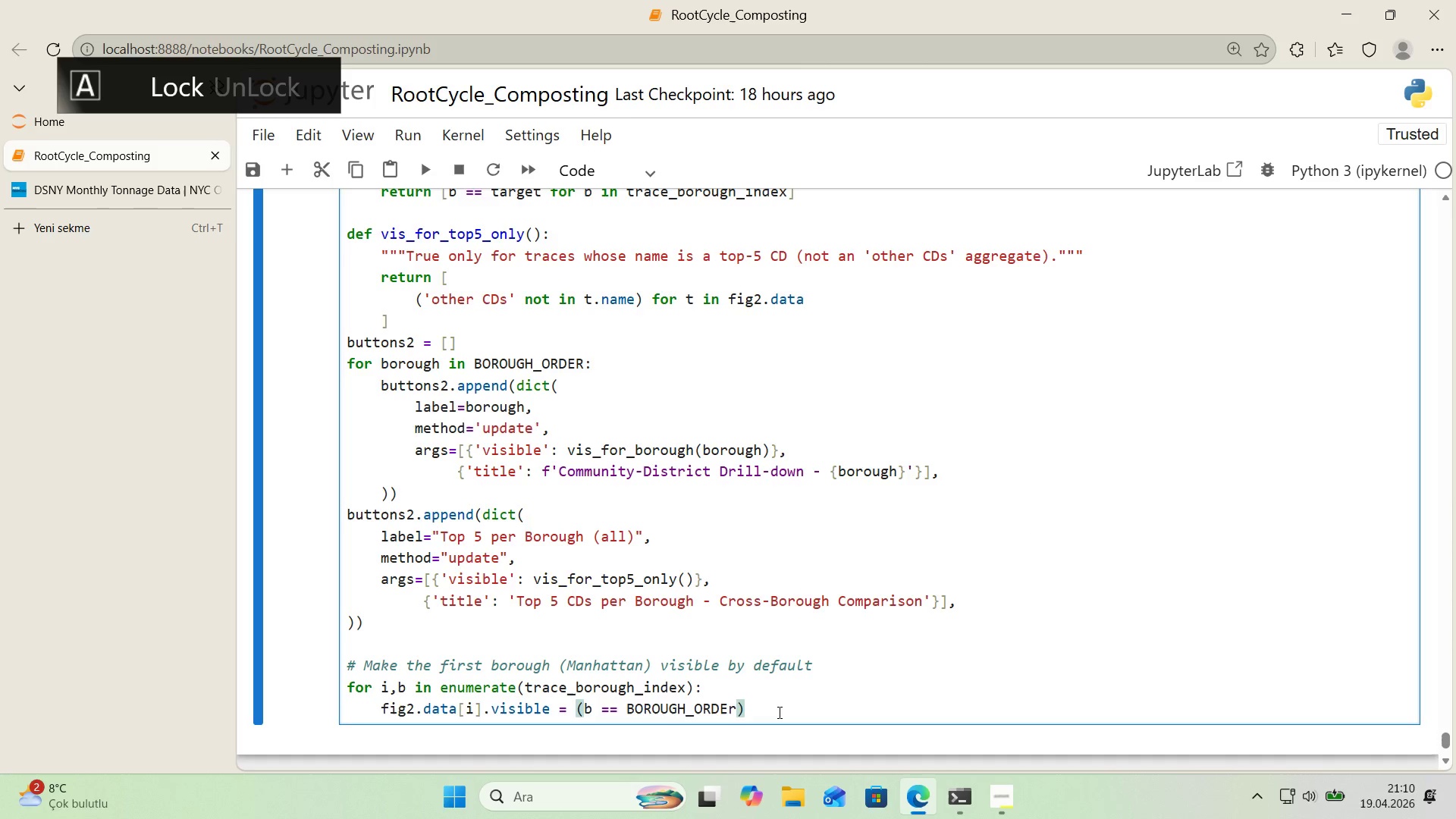 
key(Backspace)
 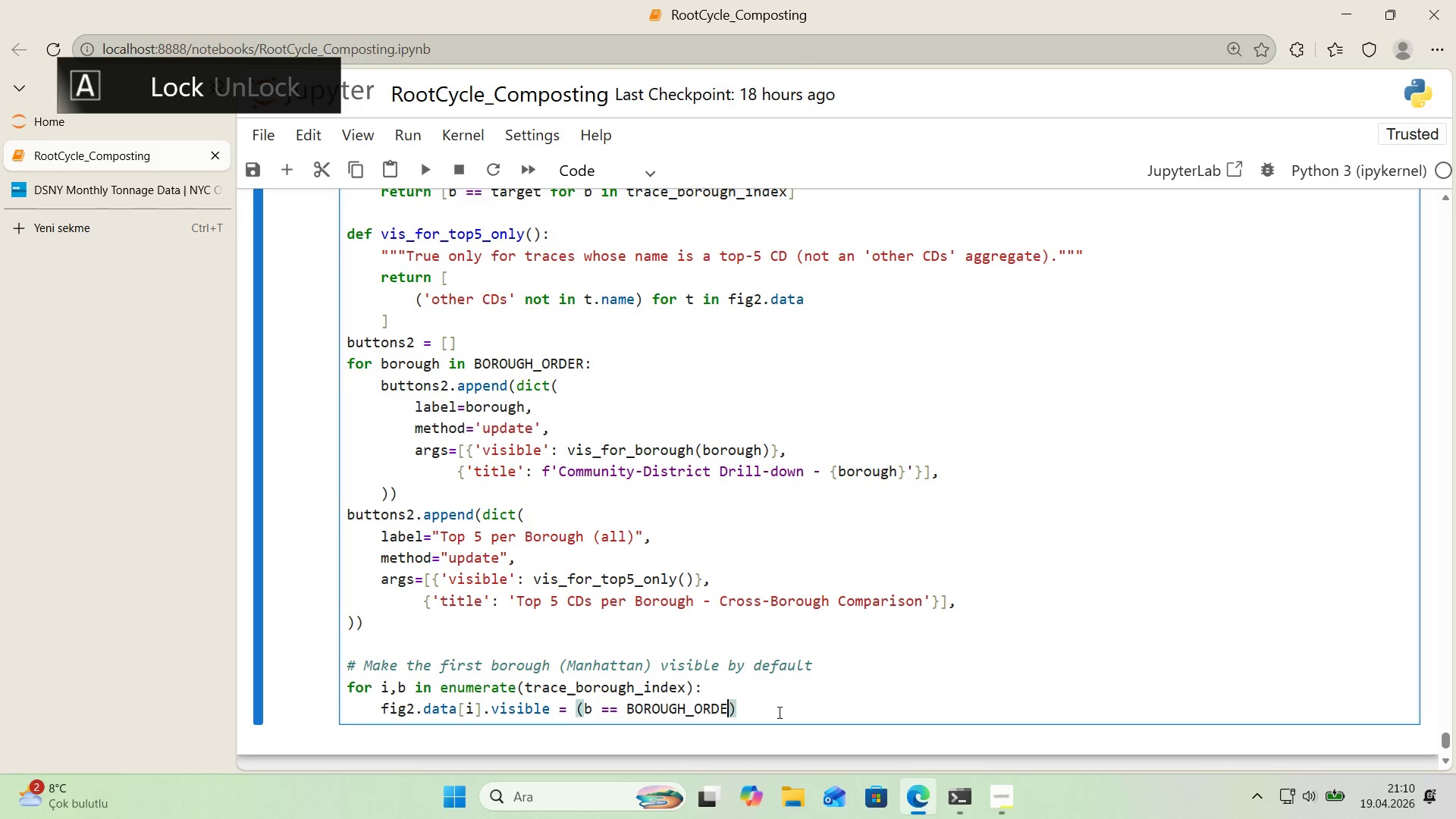 
key(R)
 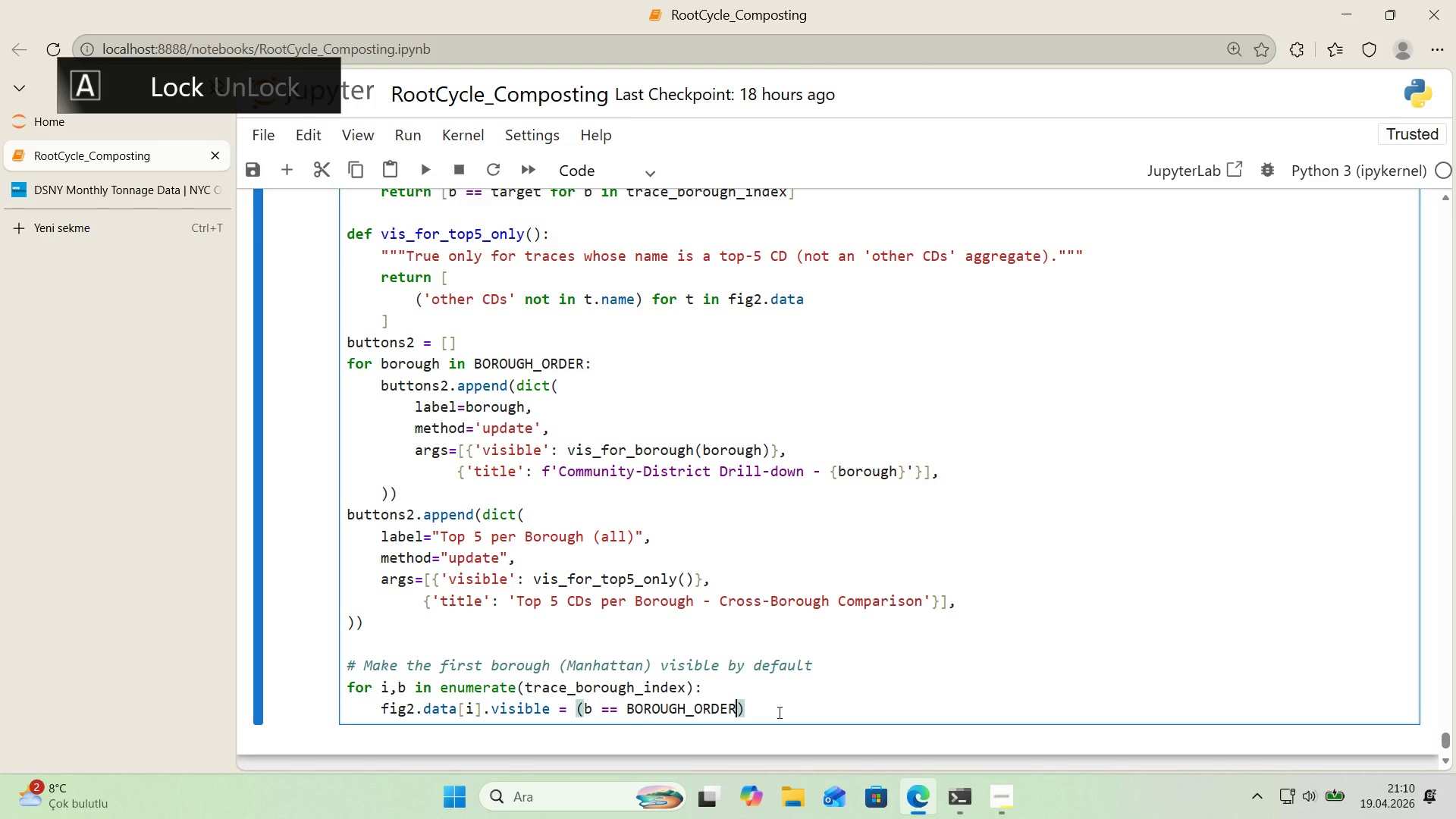 
key(CapsLock)
 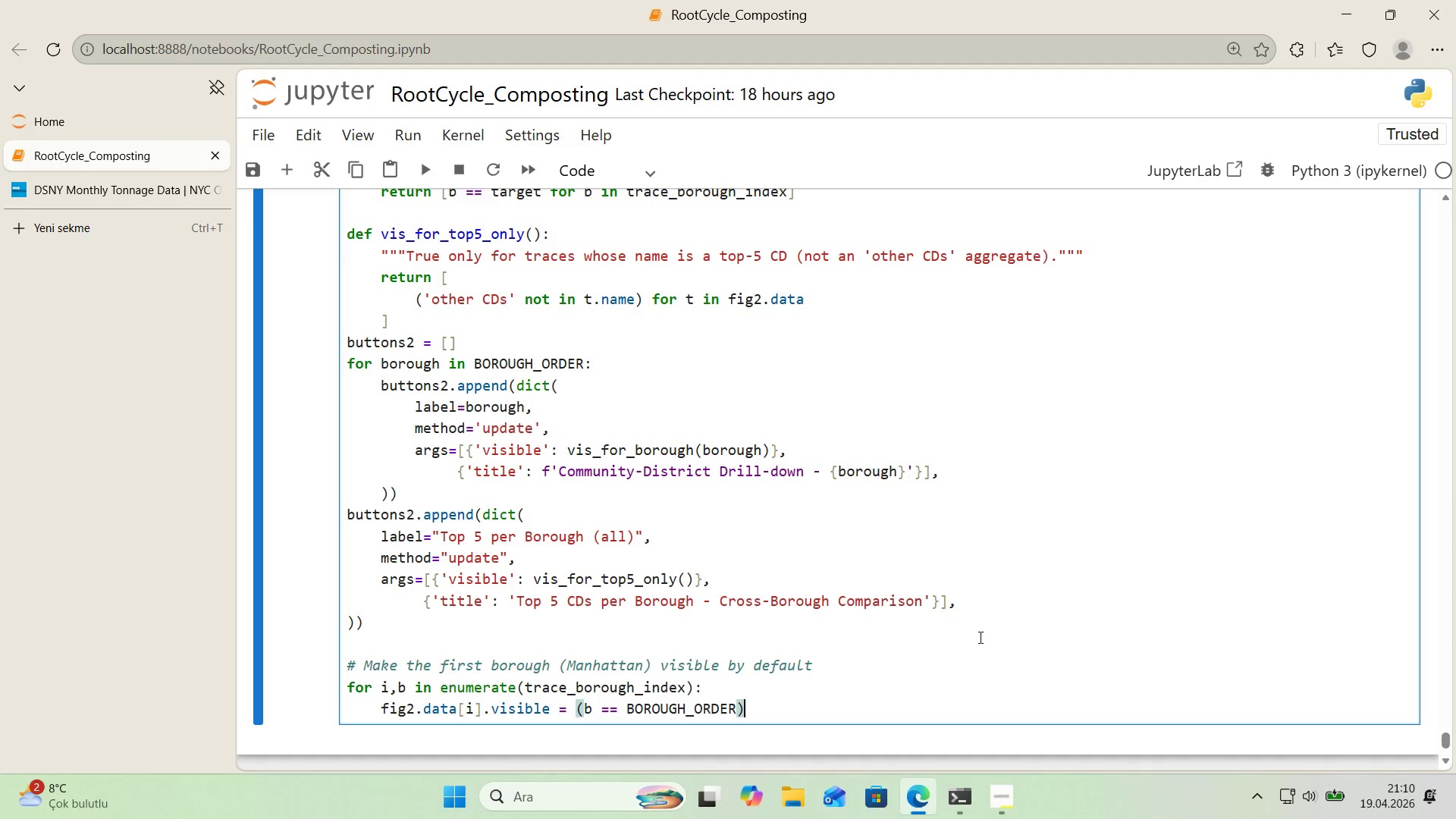 
key(ArrowLeft)
 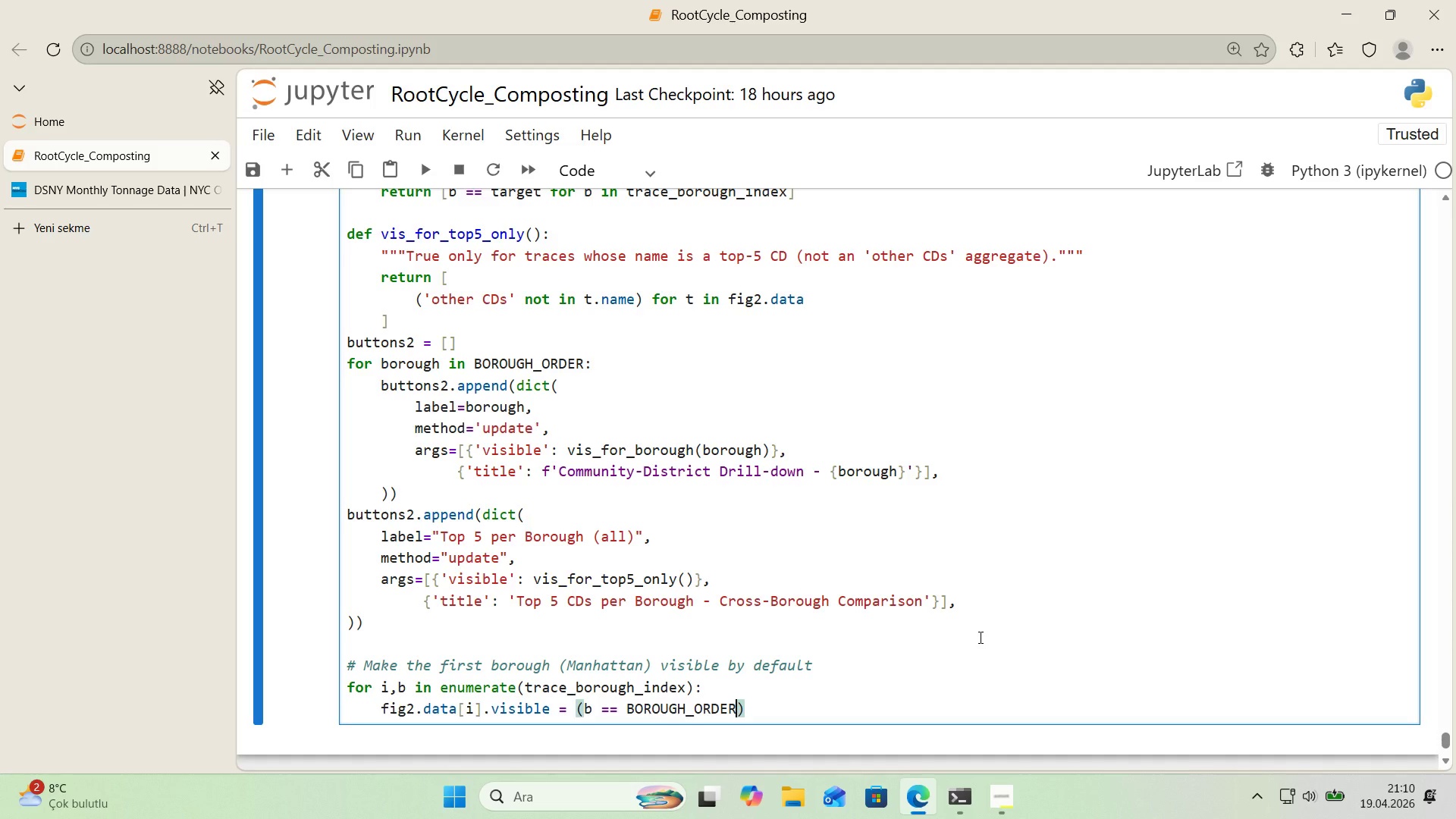 
key(Alt+Control+8)
 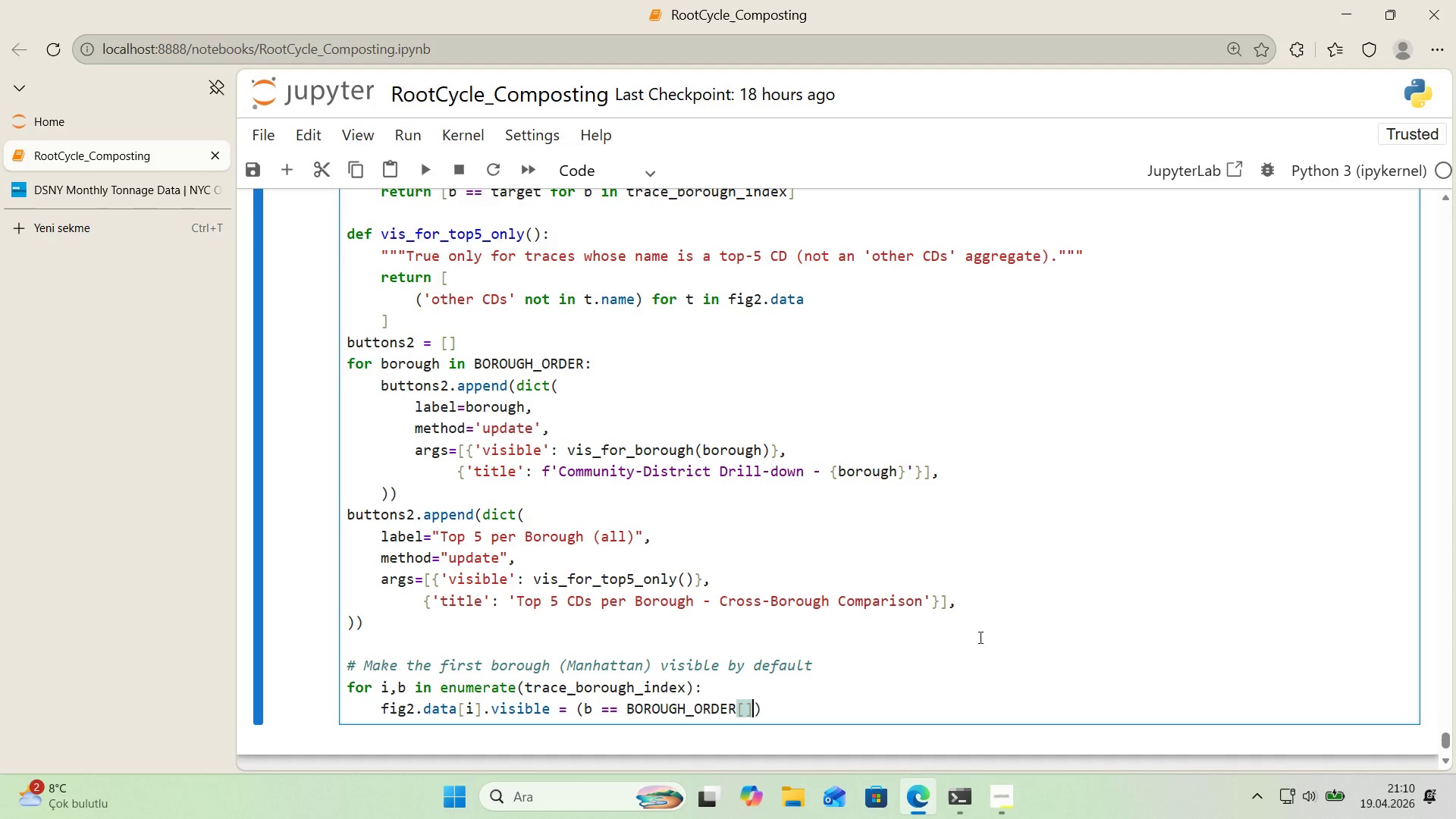 
key(Alt+Control+9)
 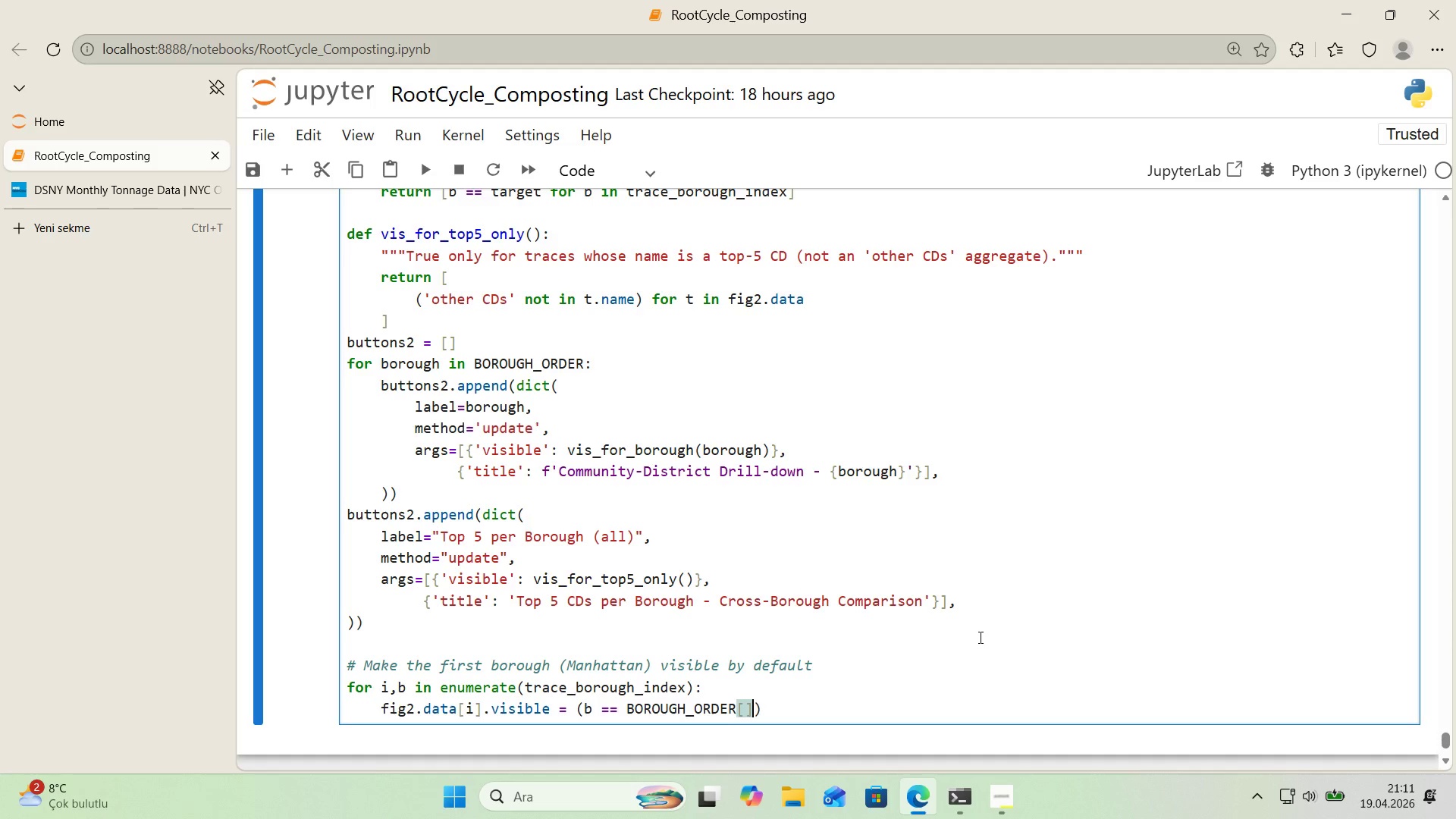 
key(ArrowLeft)
 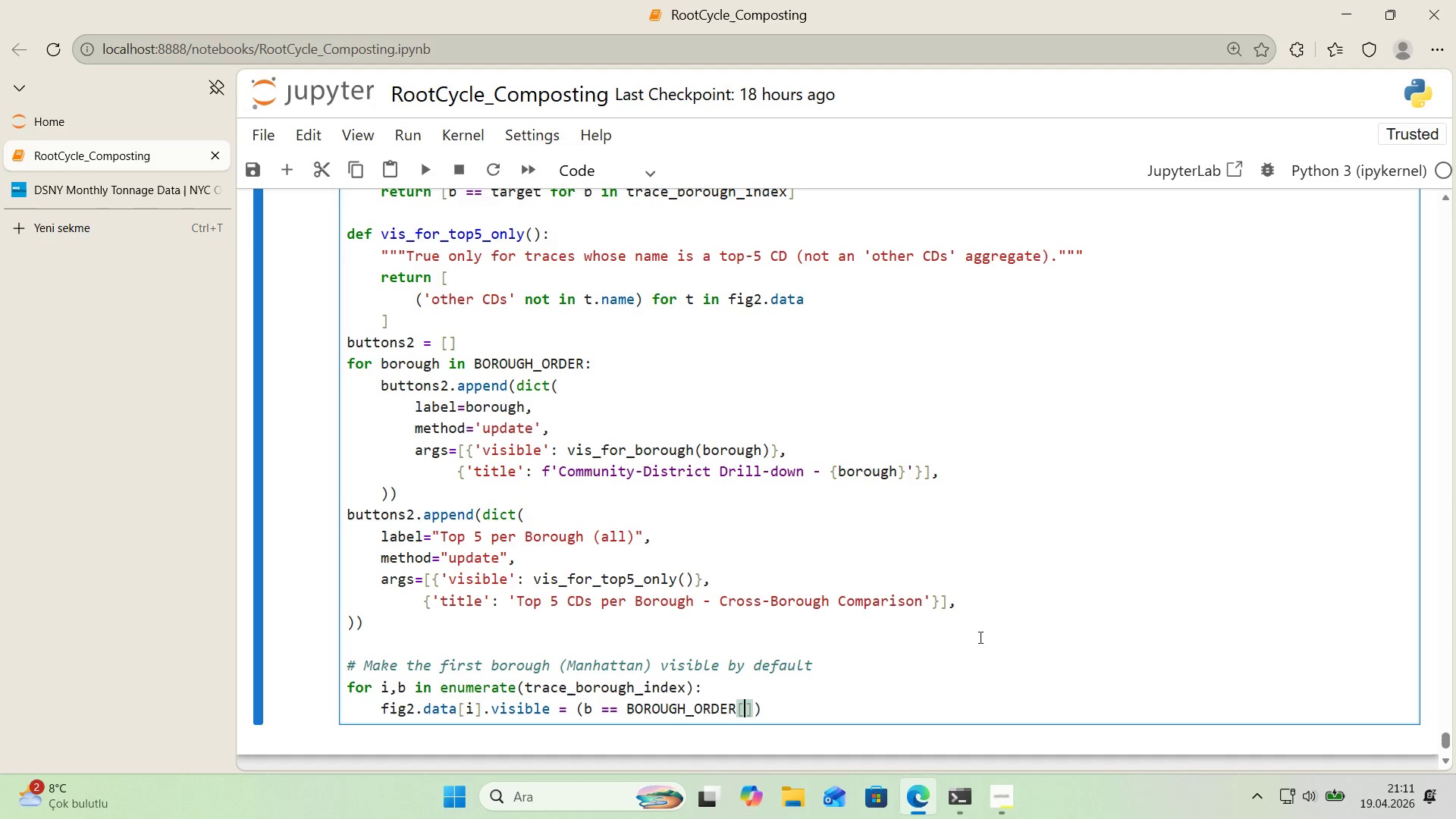 
key(0)
 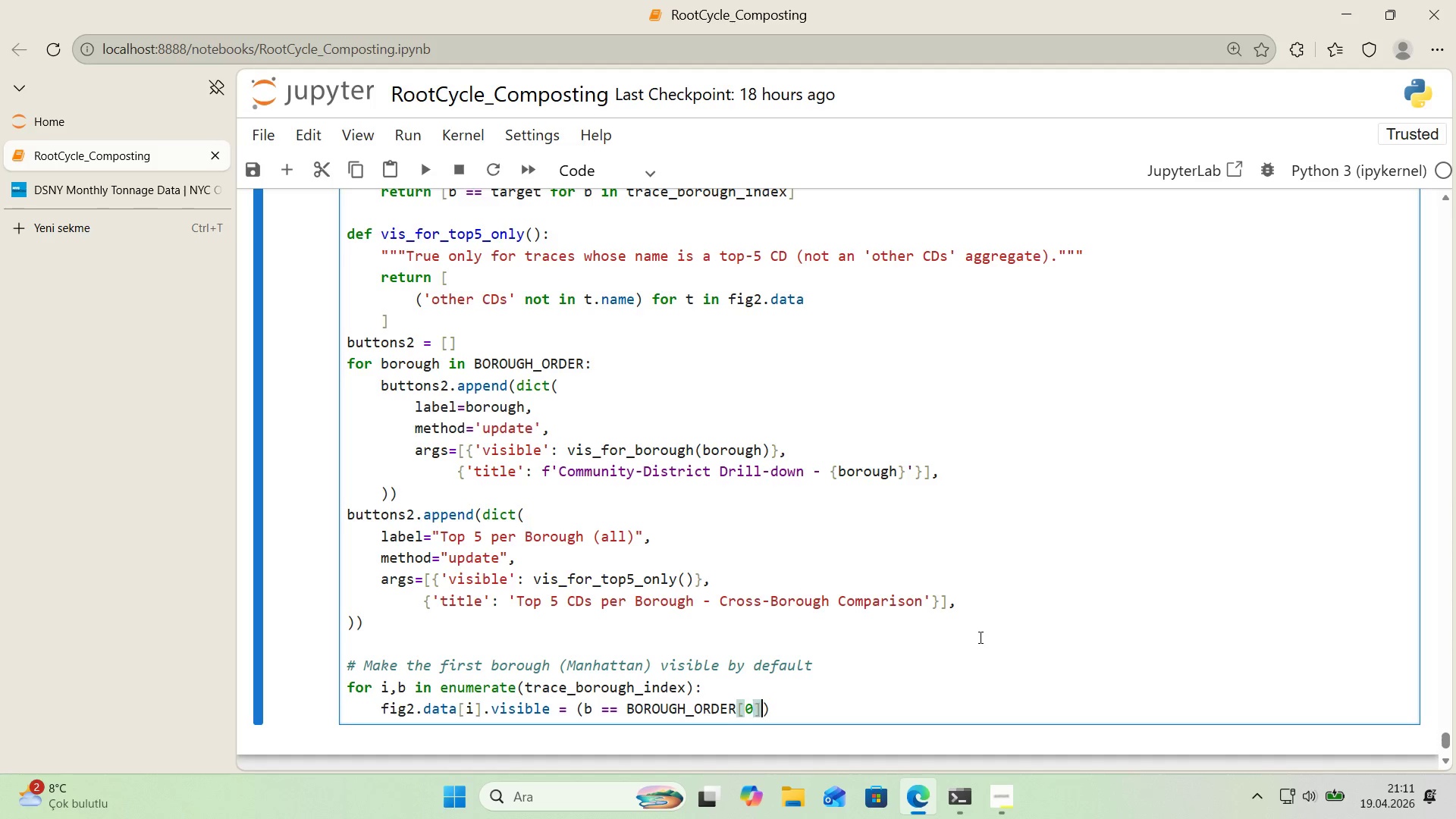 
key(ArrowRight)
 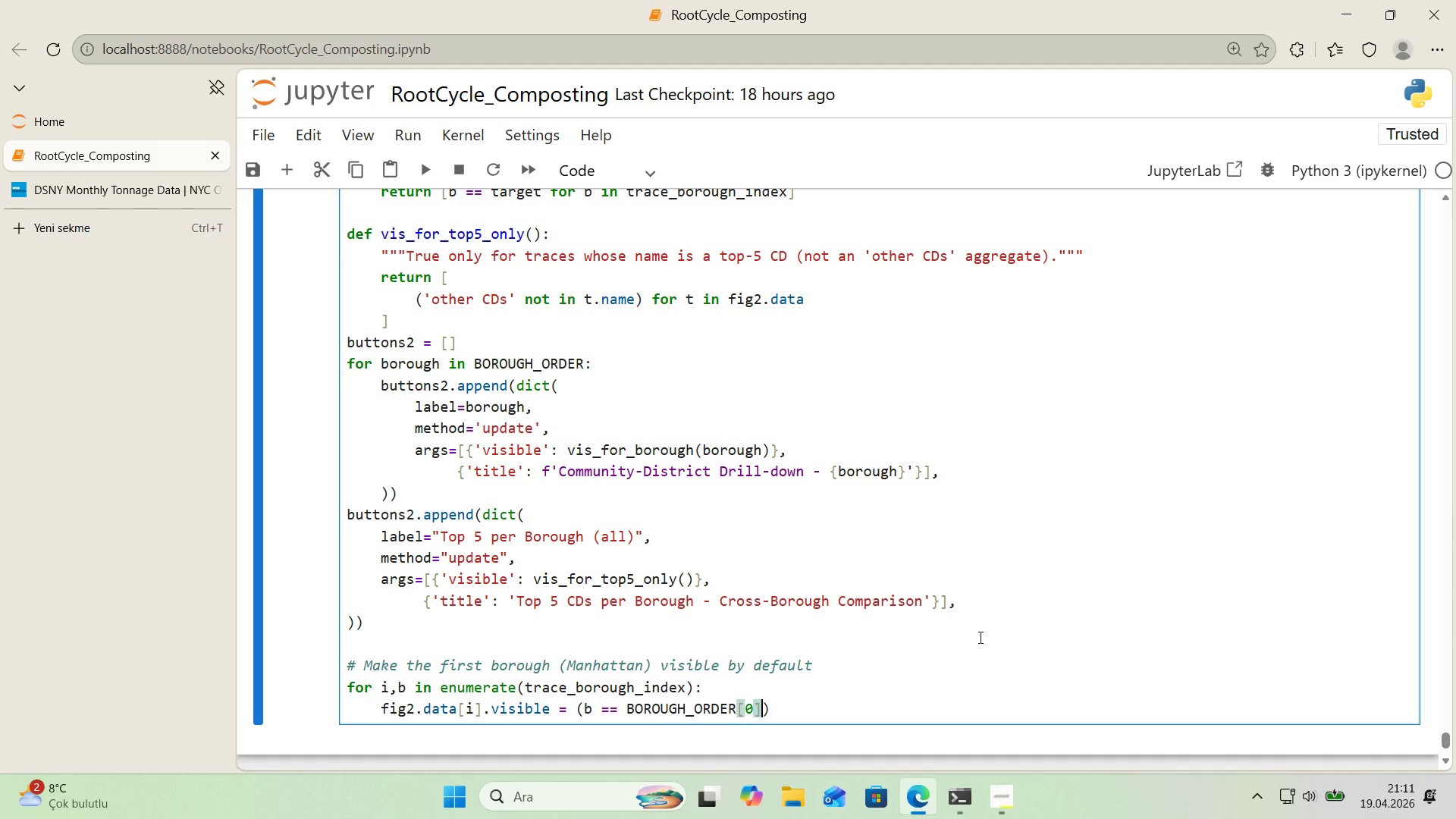 
key(ArrowRight)
 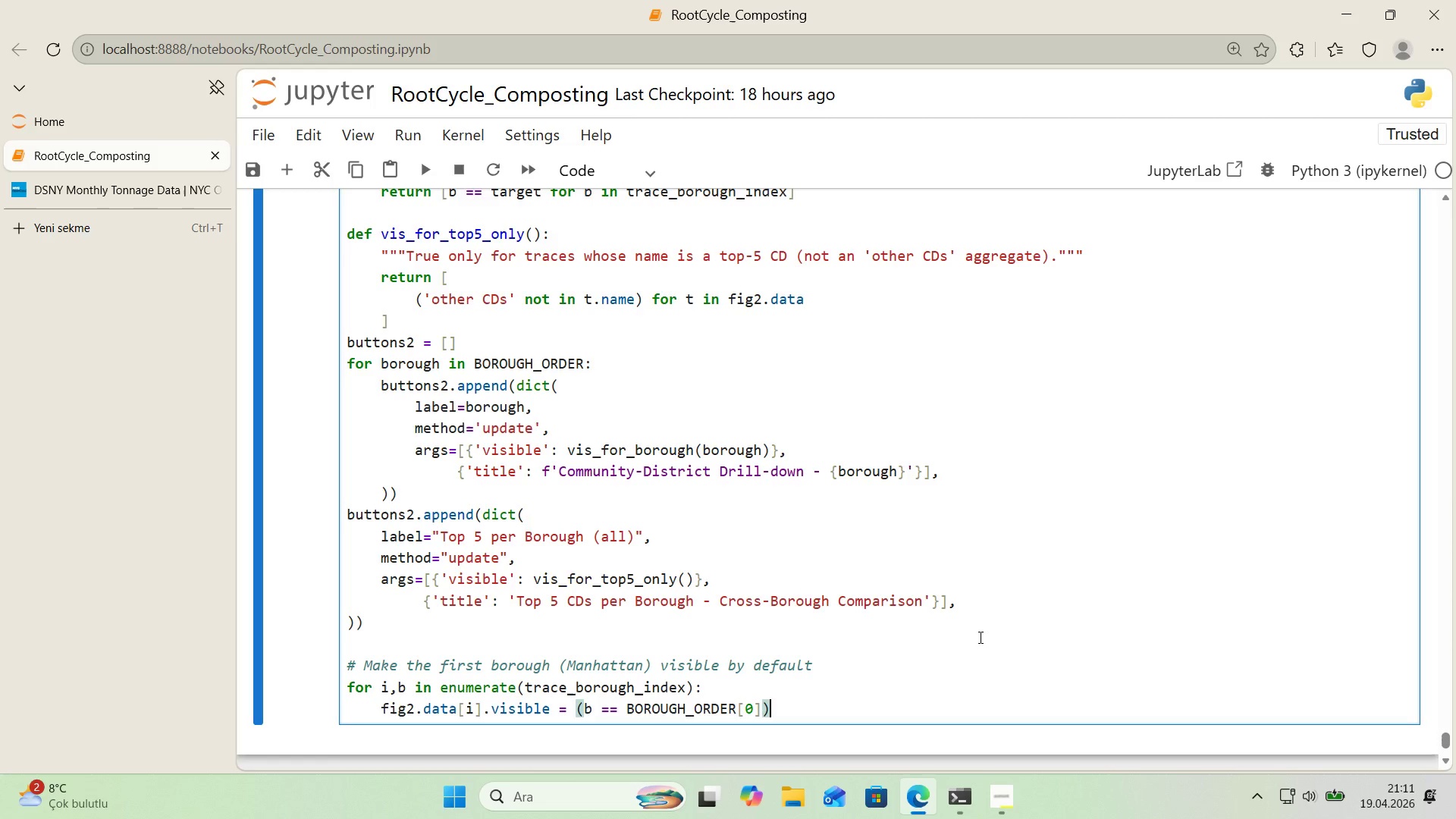 
key(Enter)
 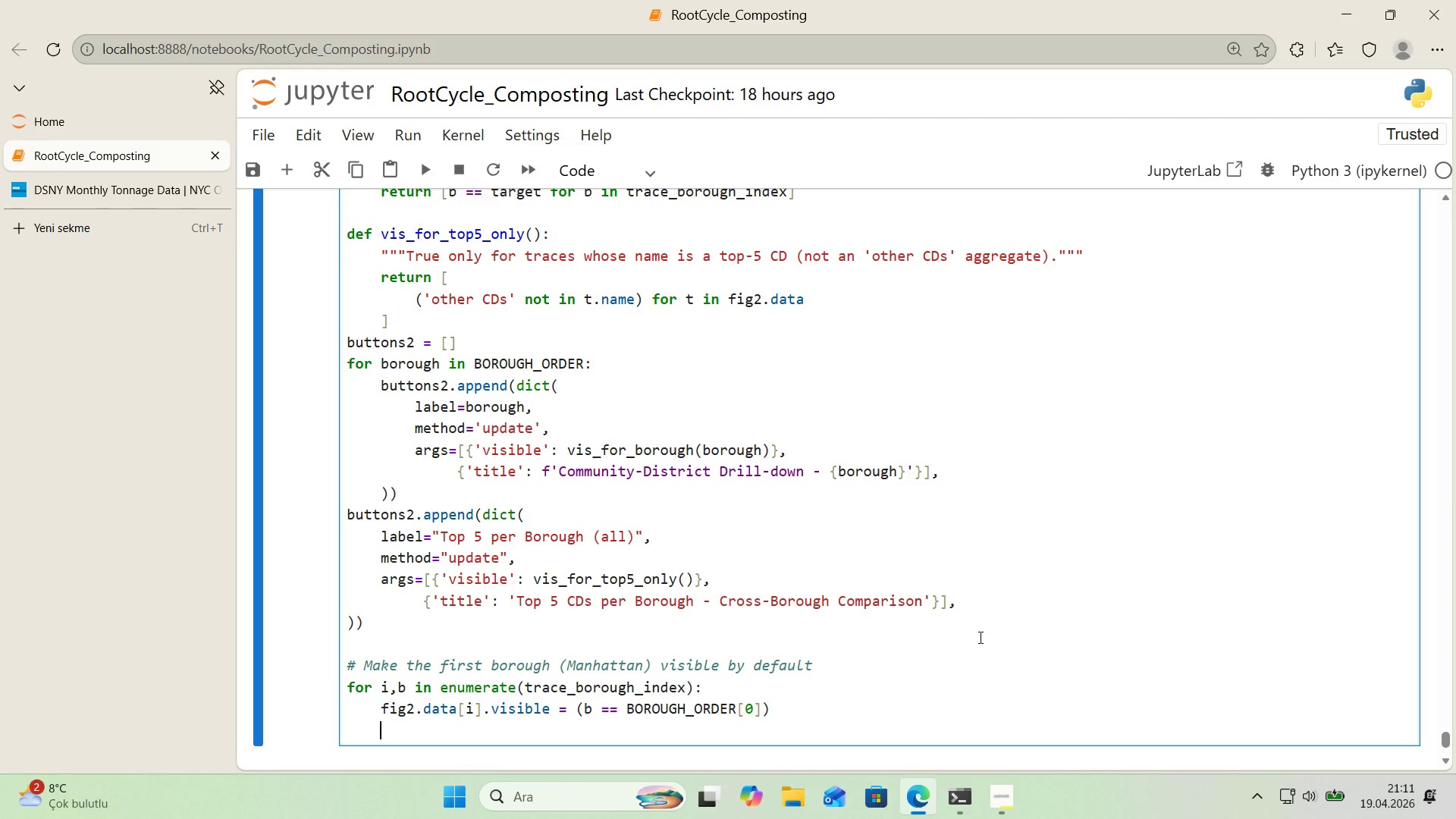 
wait(6.81)
 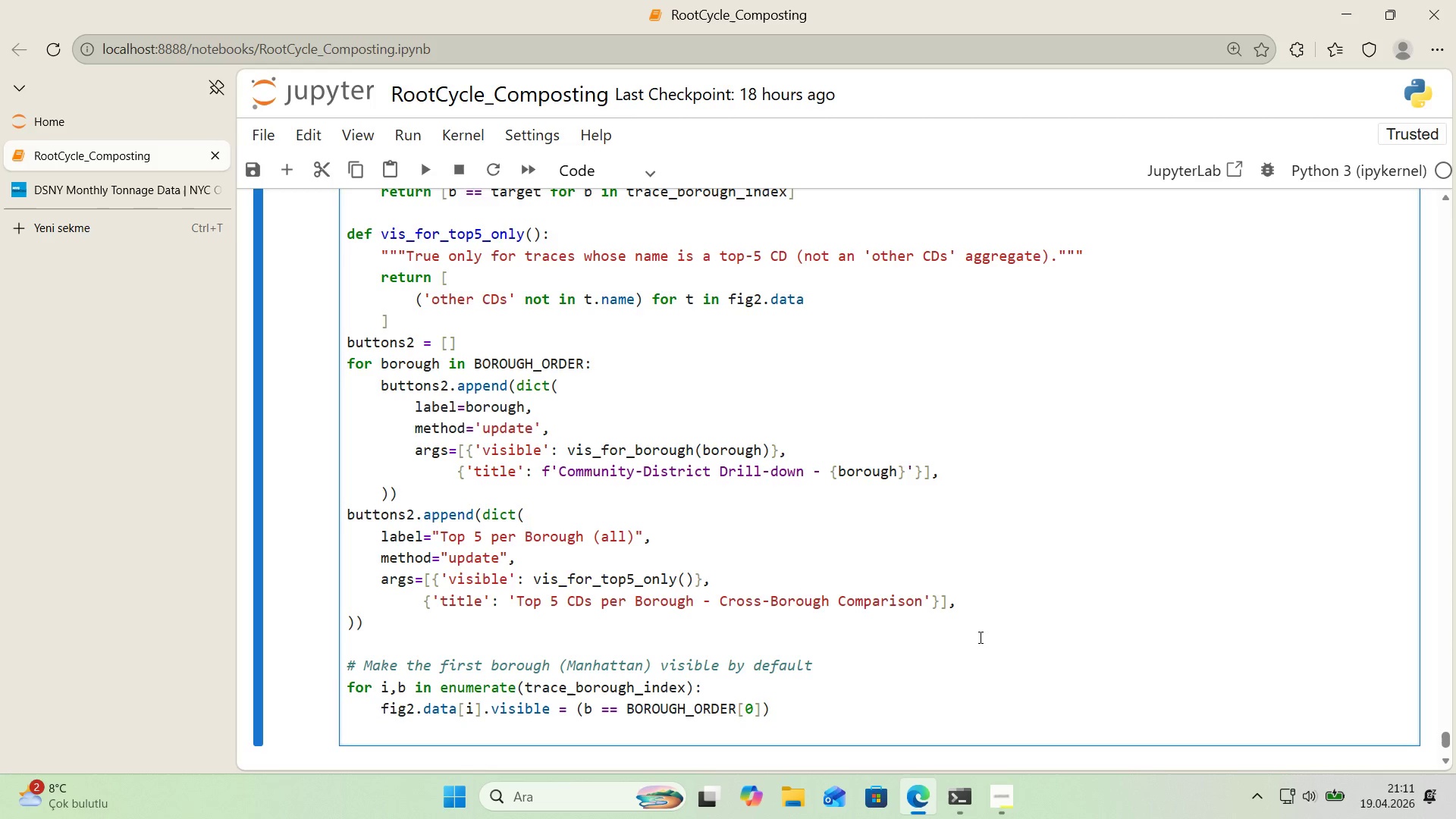 
key(Backspace)
 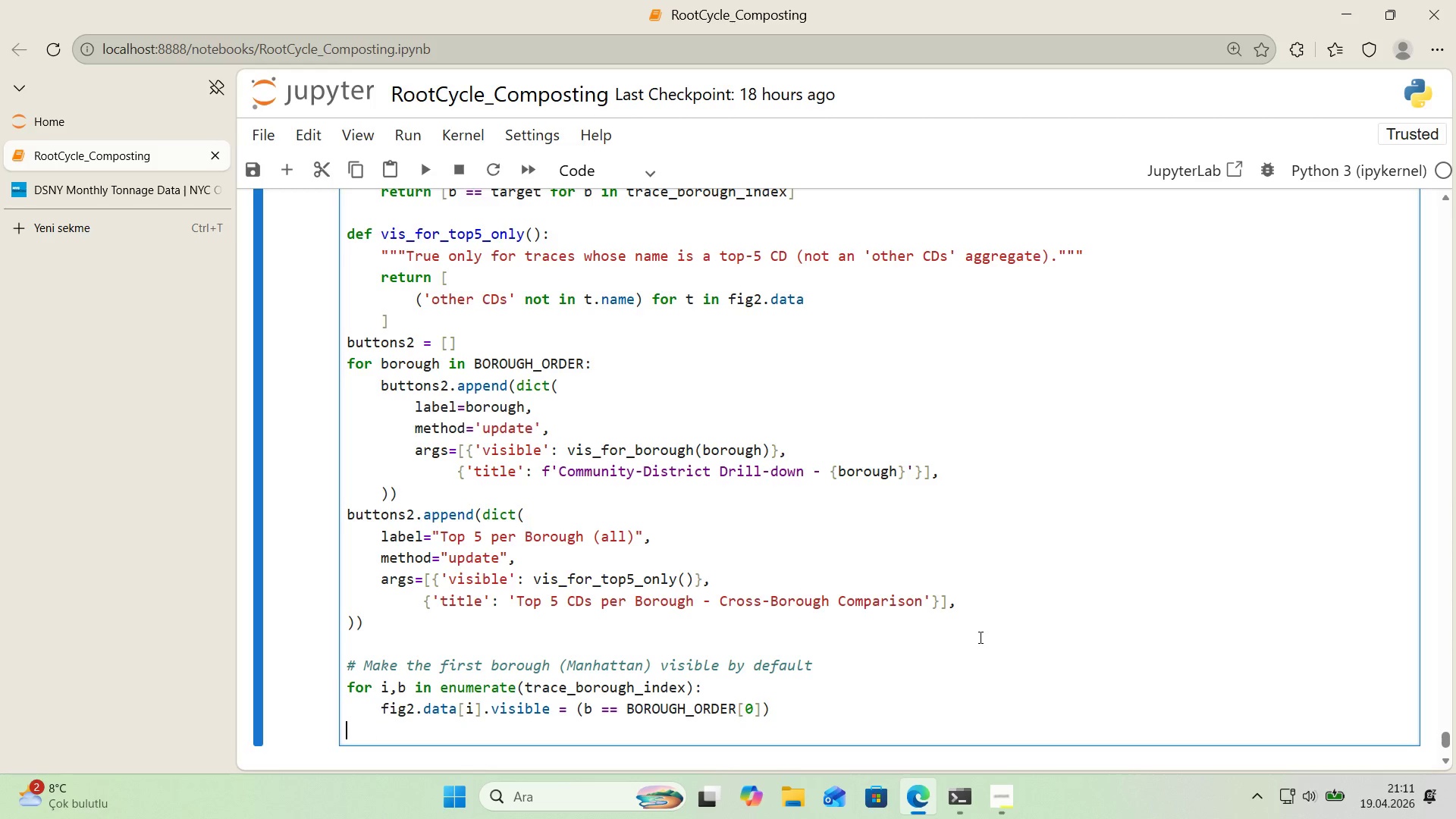 
key(Enter)
 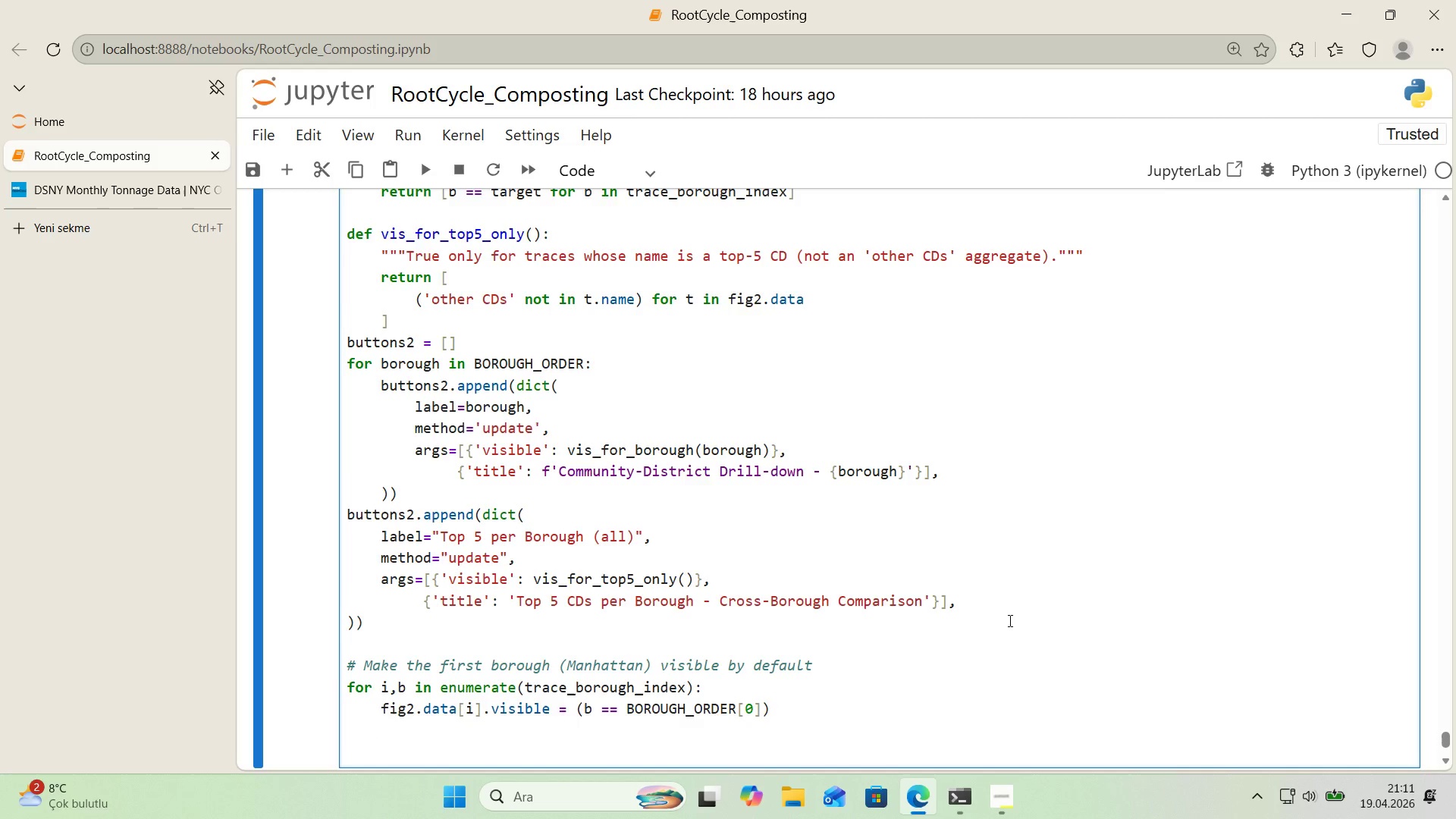 
scroll: coordinate [1009, 620], scroll_direction: down, amount: 1.0
 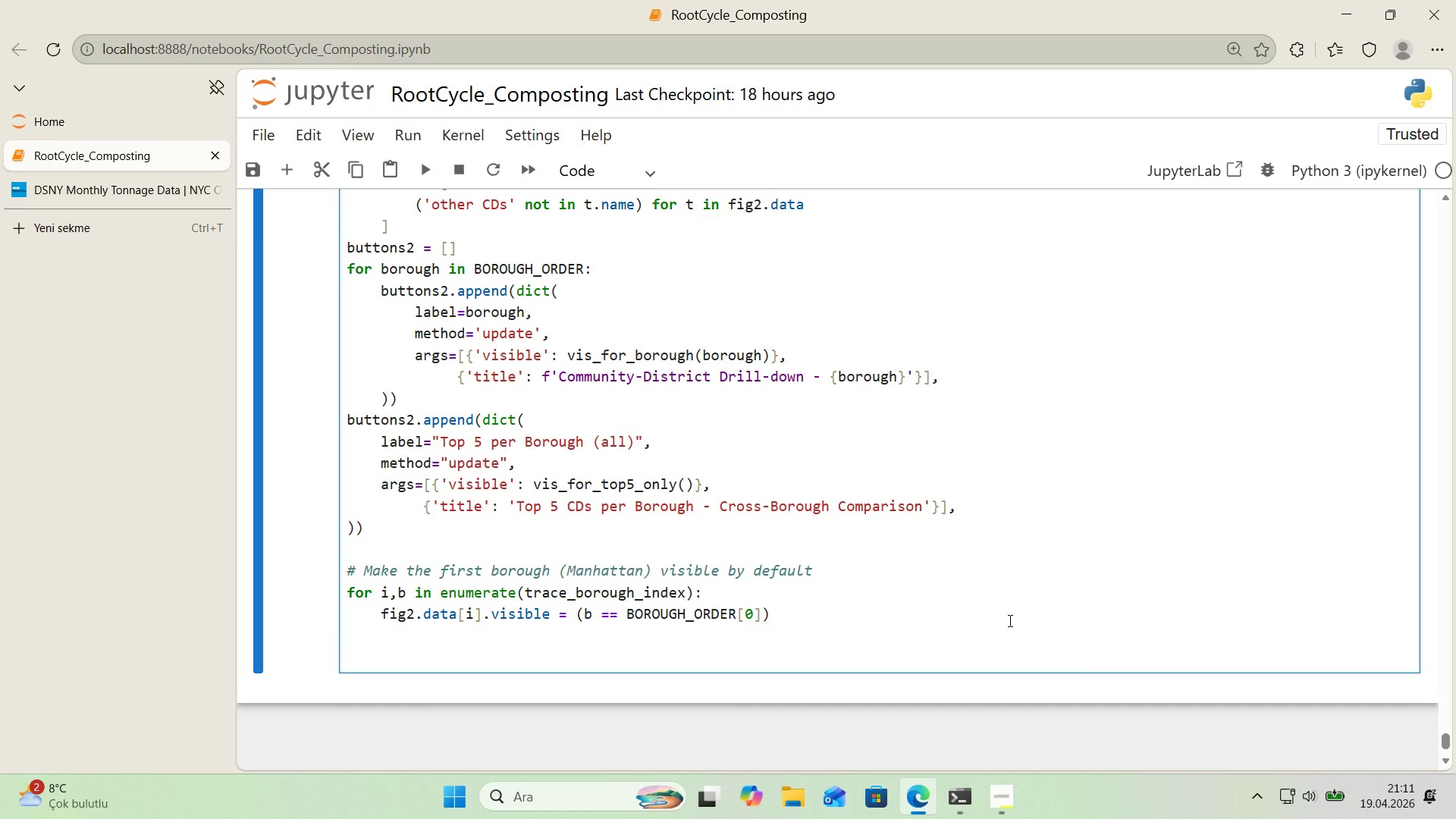 
key(Alt+Control+AltRight)
 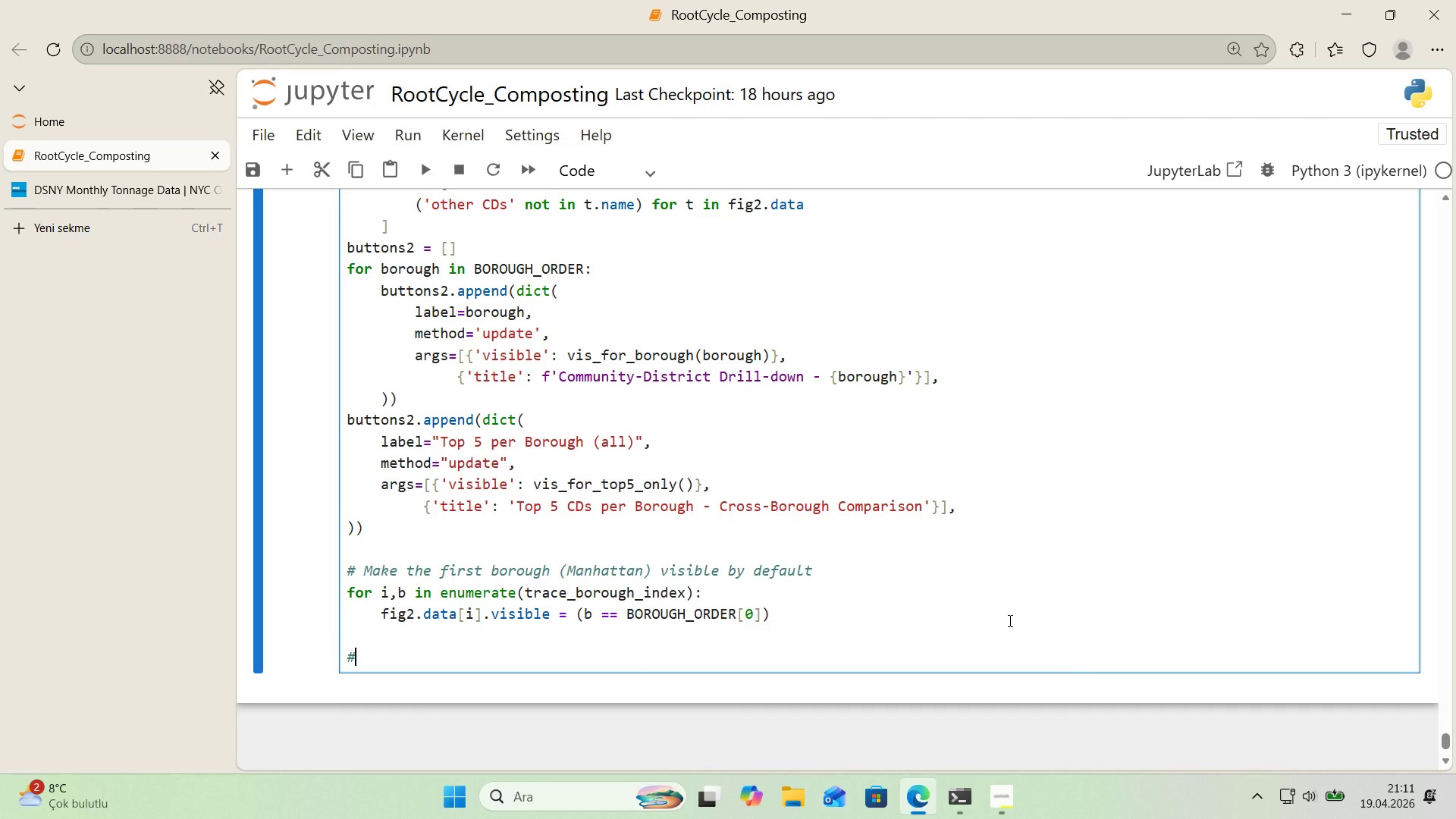 
key(Control+ControlLeft)
 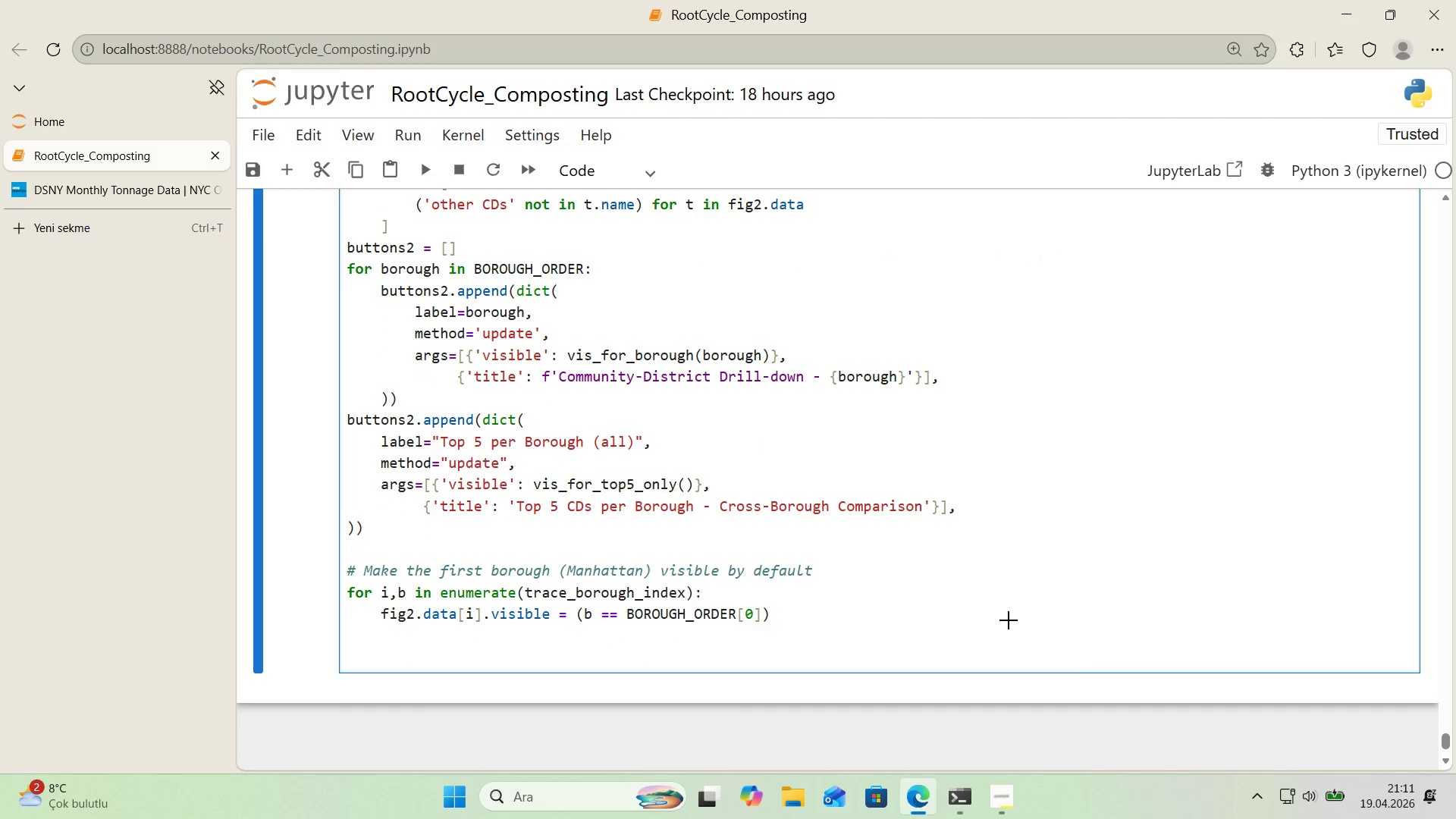 
key(Alt+Control+3)
 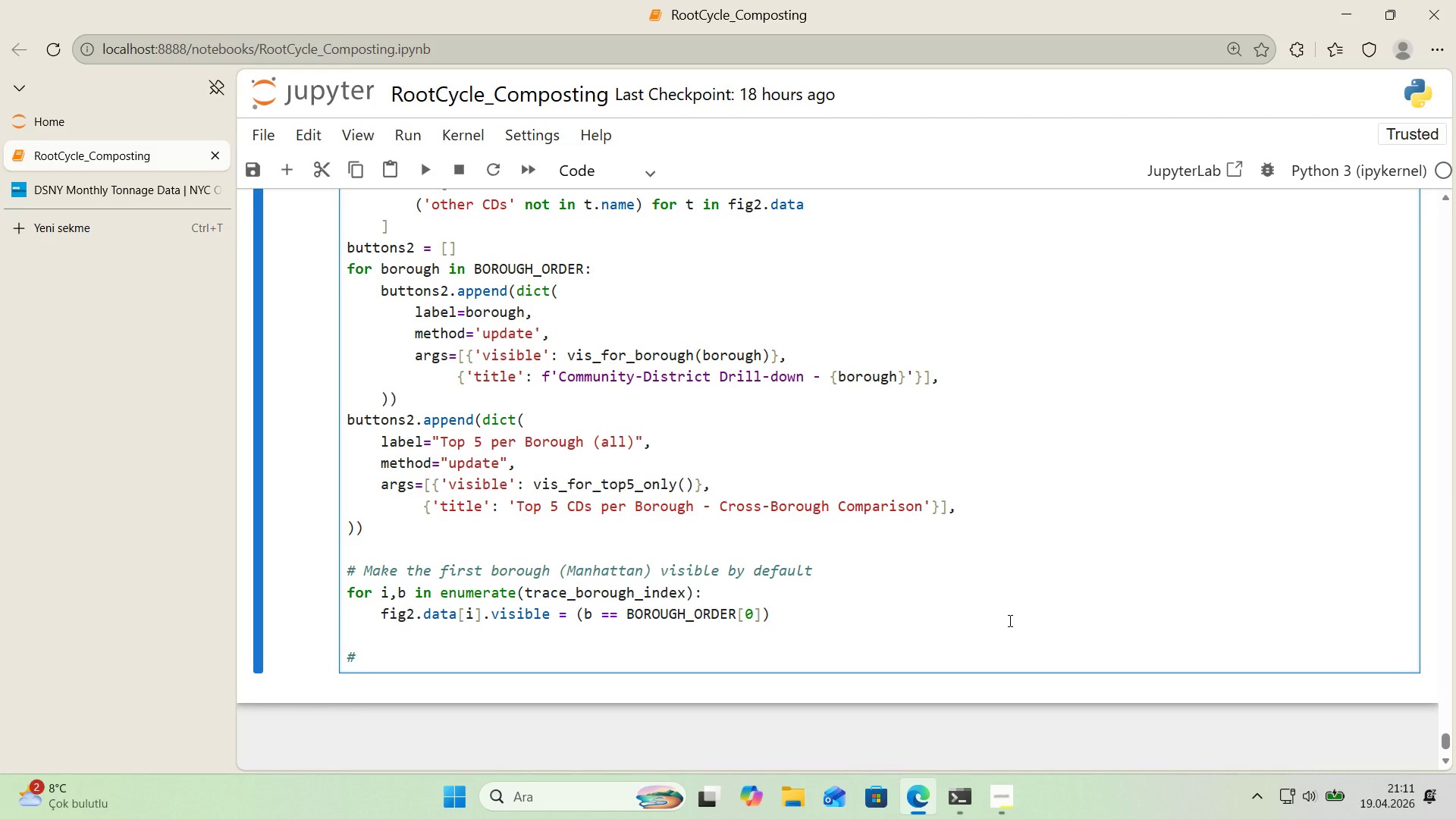 
type( --- 5( Va')
key(Backspace)
type(r'ance rat'ons *()
 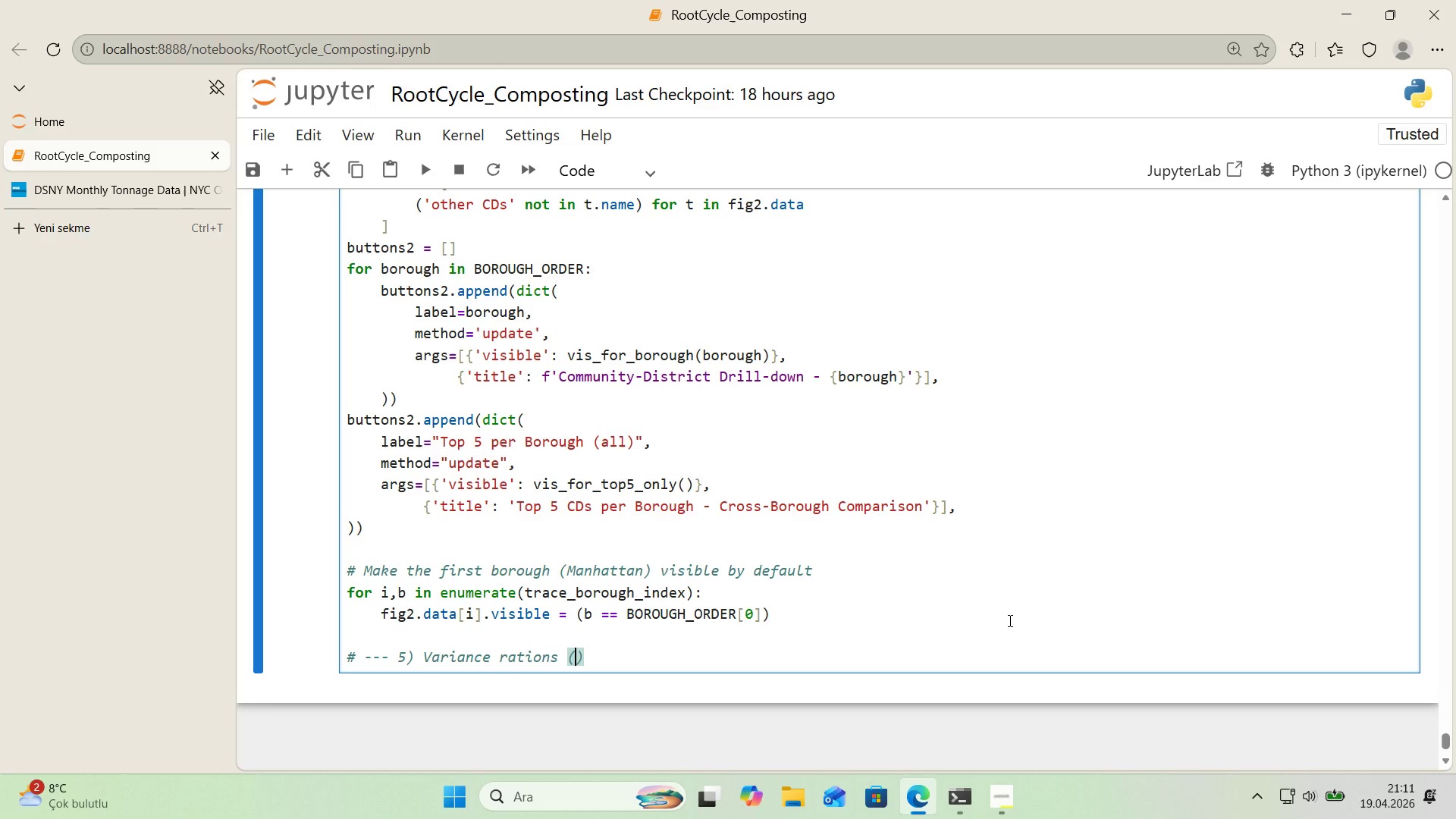 
 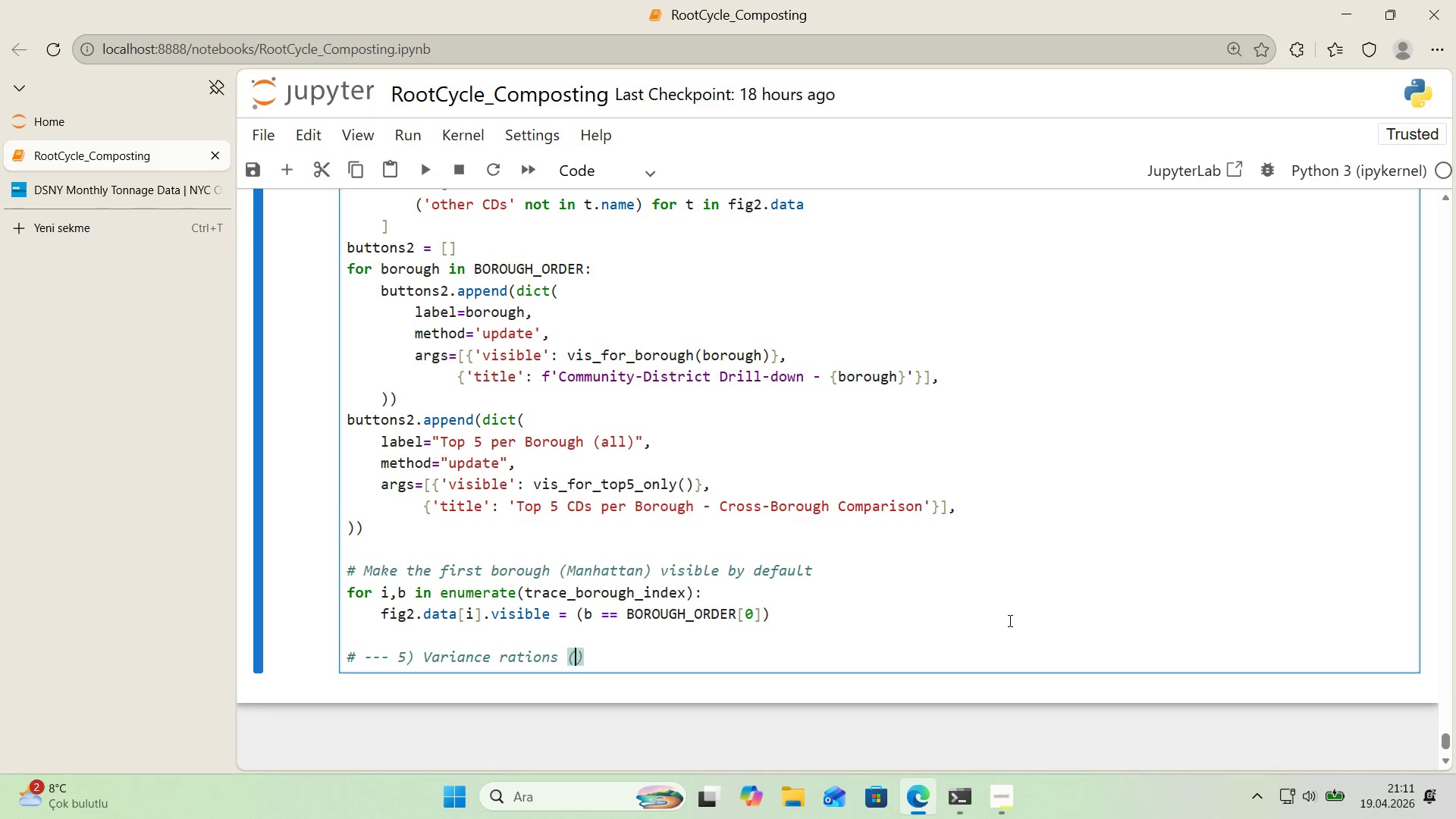 
key(ArrowLeft)
 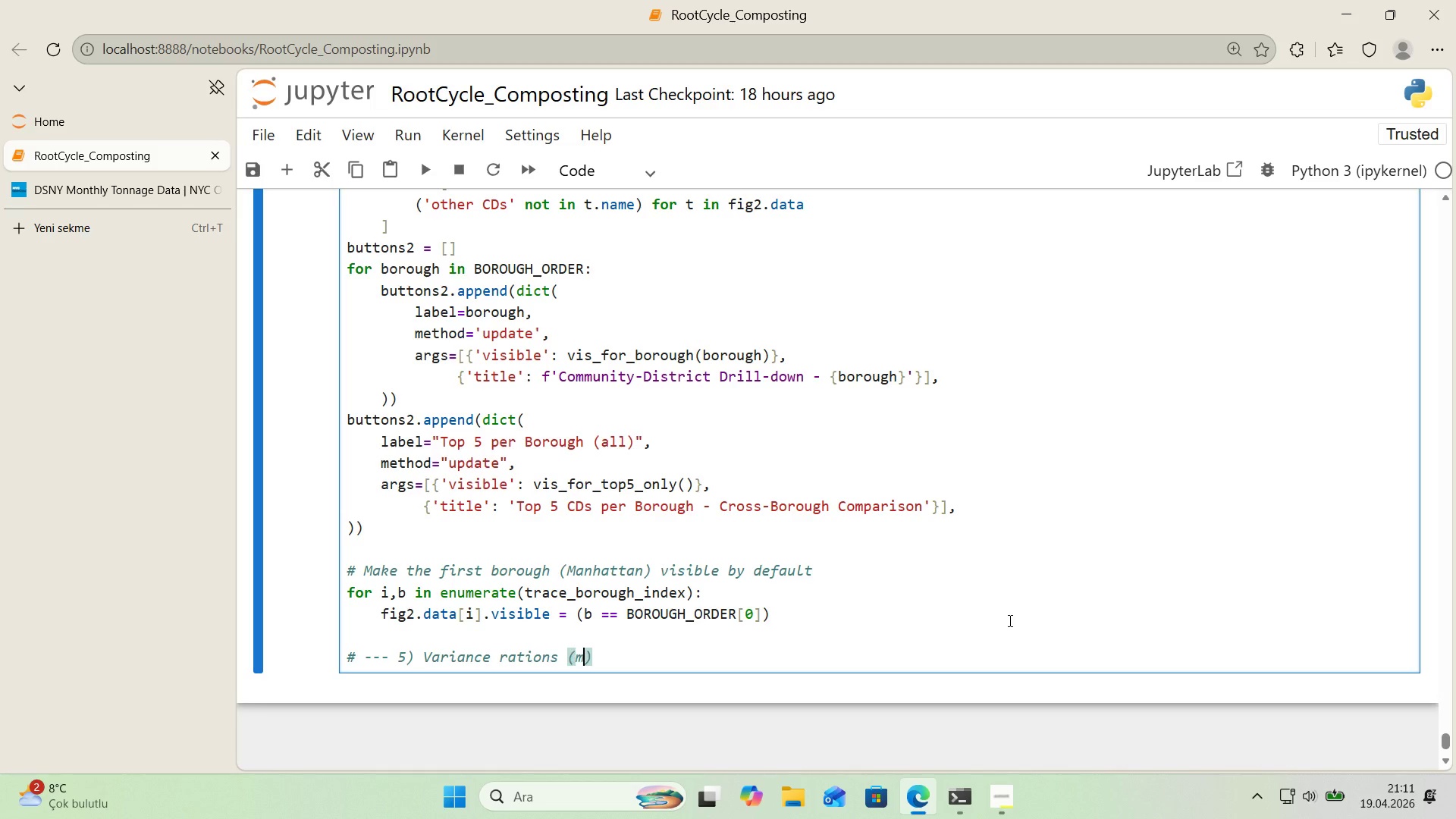 
type(max CD & m'n-nonzero CD)
 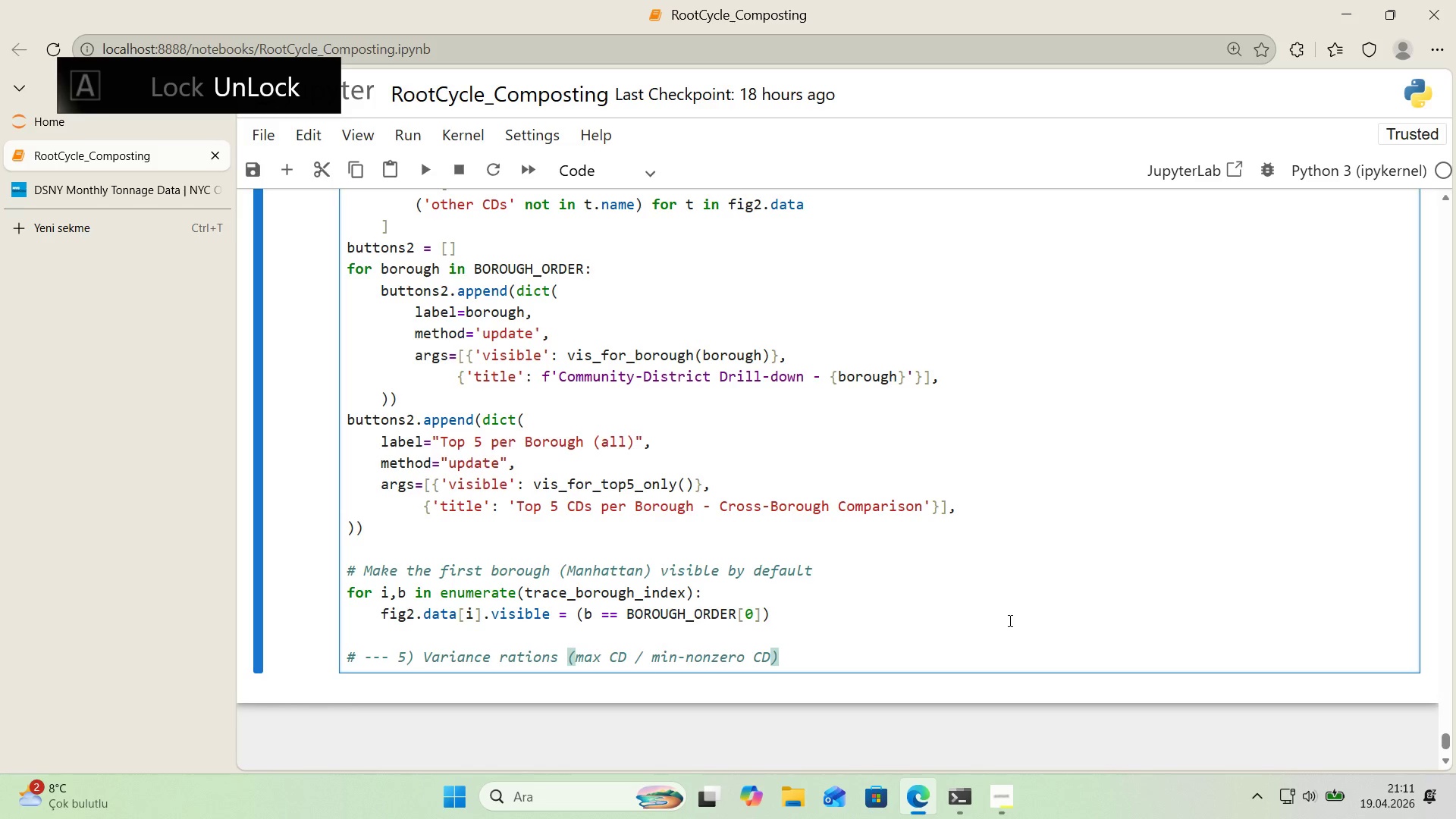 
key(ArrowRight)
 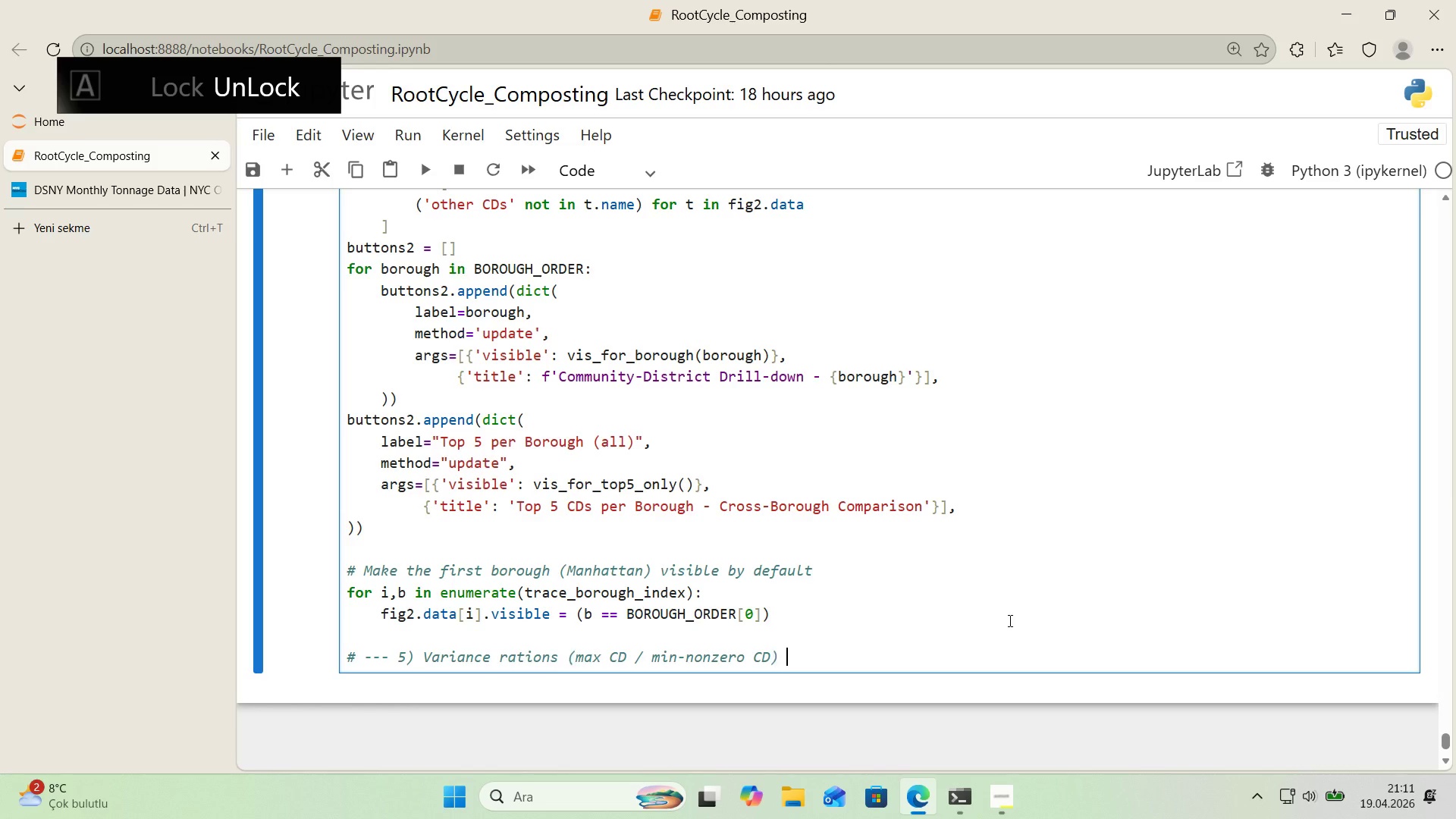 
type( per borough ---)
 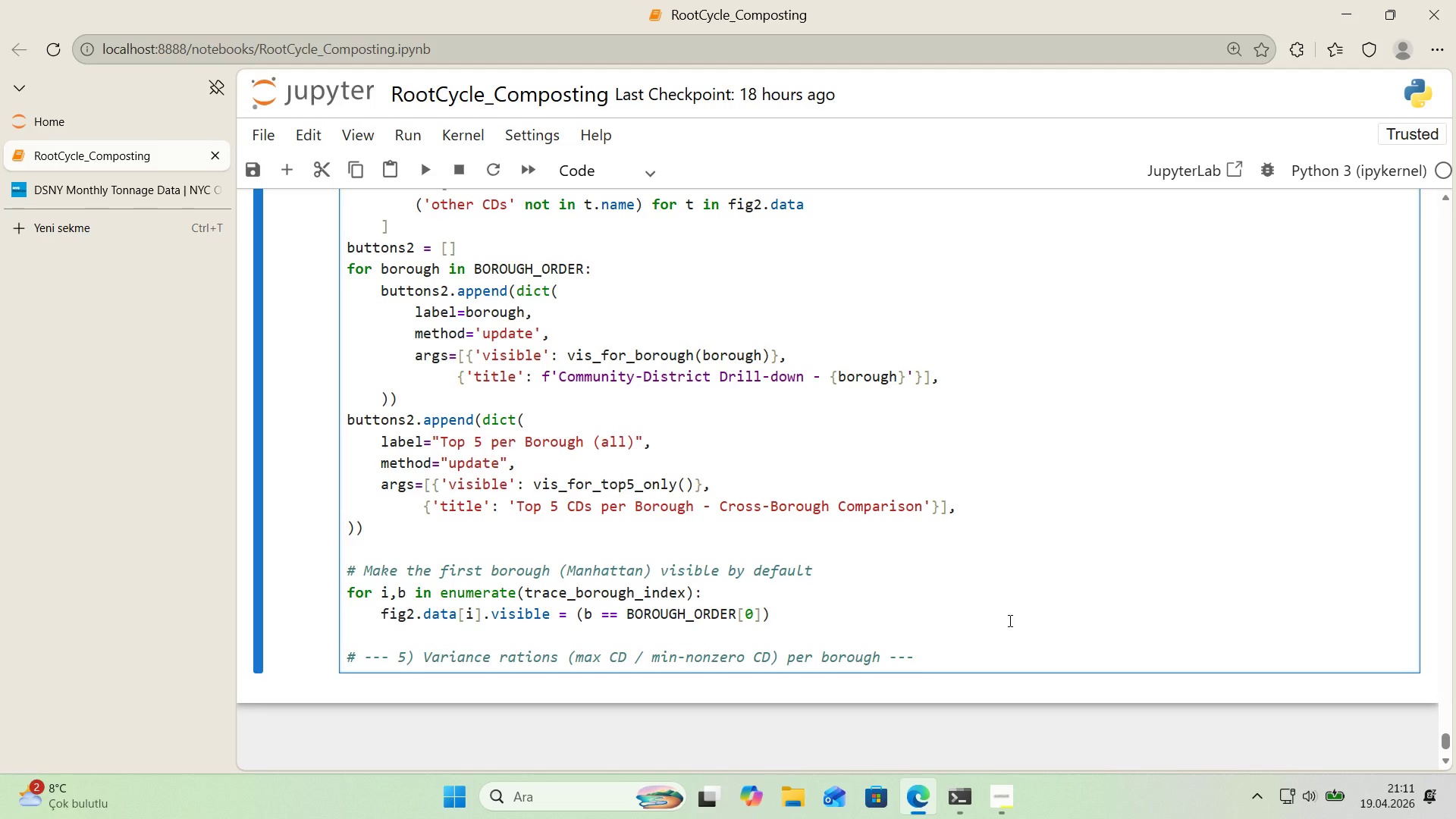 
key(Enter)
 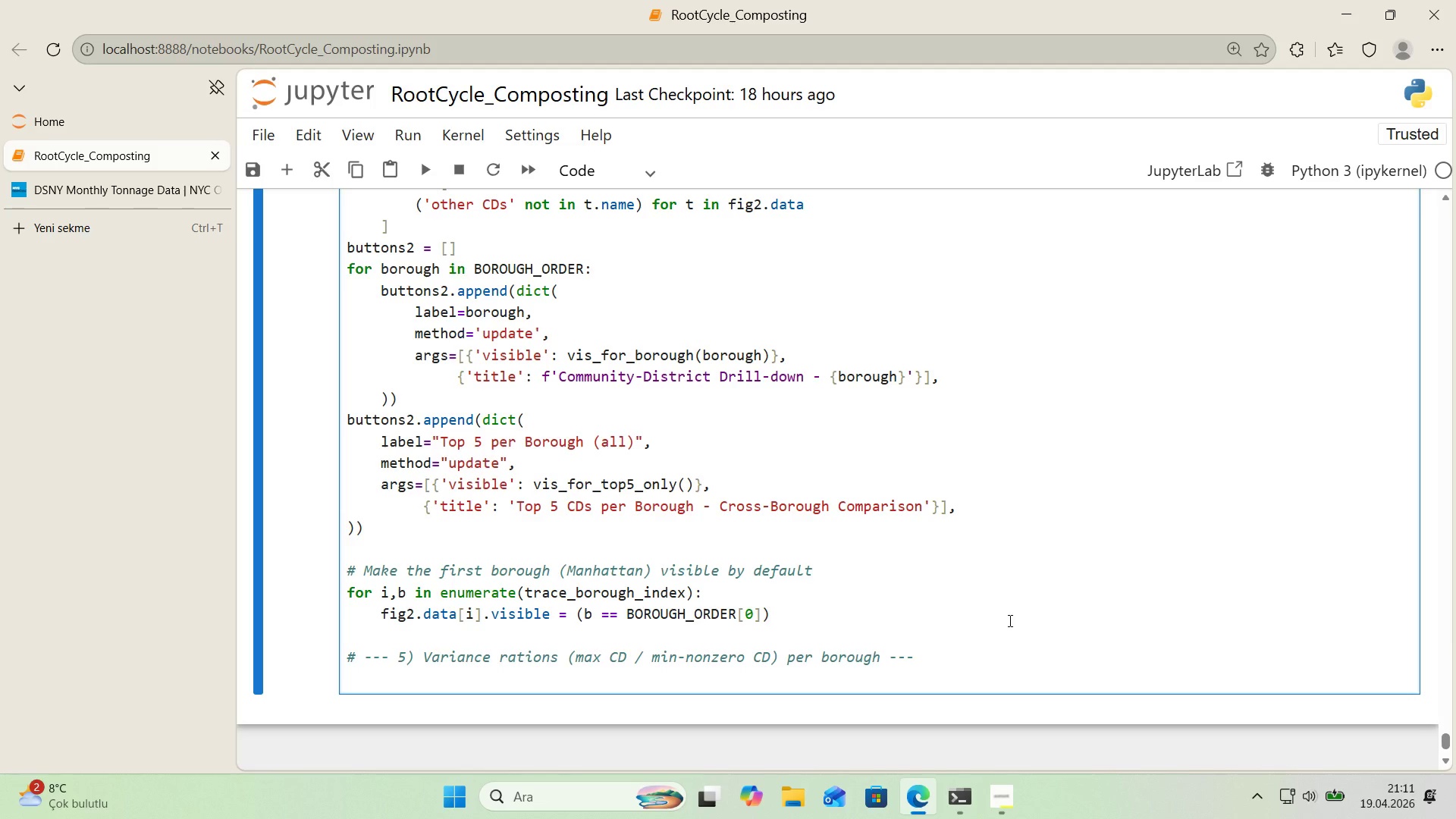 
key(Alt+Control+AltRight)
 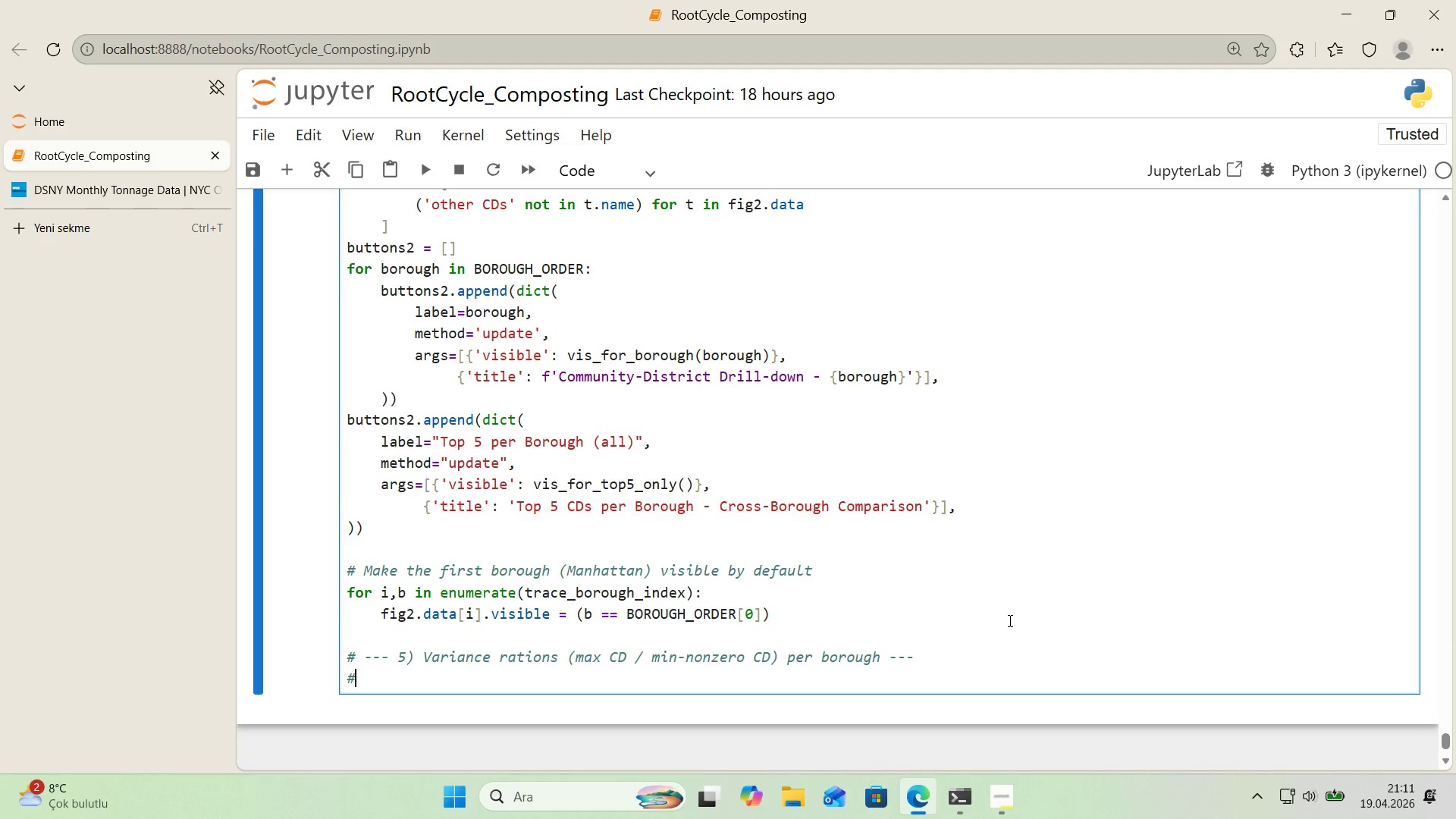 
key(Control+ControlLeft)
 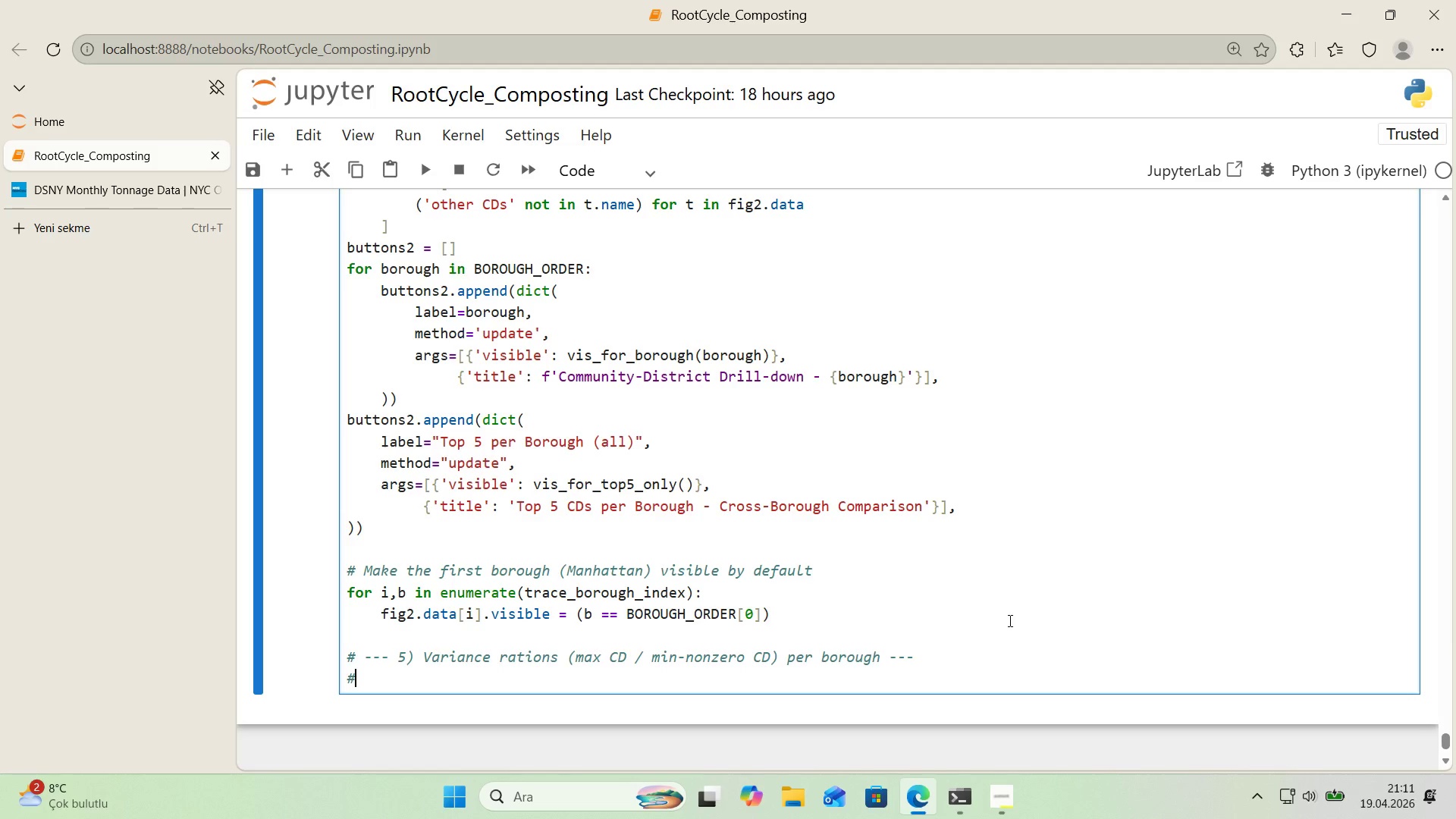 
key(Alt+Control+3)
 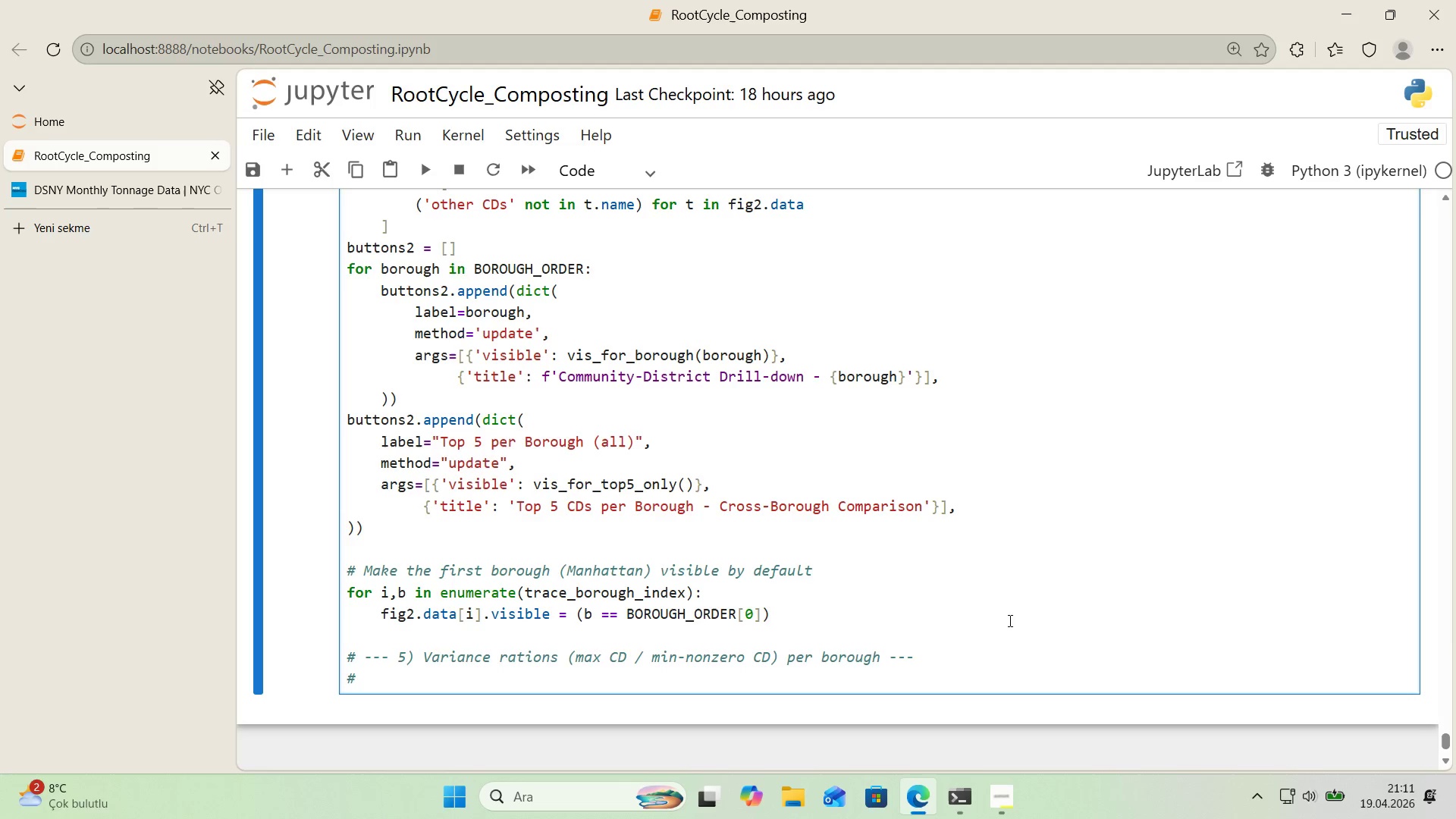 
type( F'nd'ng 4@s numer'cal backbone> quant'fy how w'de h)
key(Backspace)
key(Backspace)
type( the w'th'n-borough)
 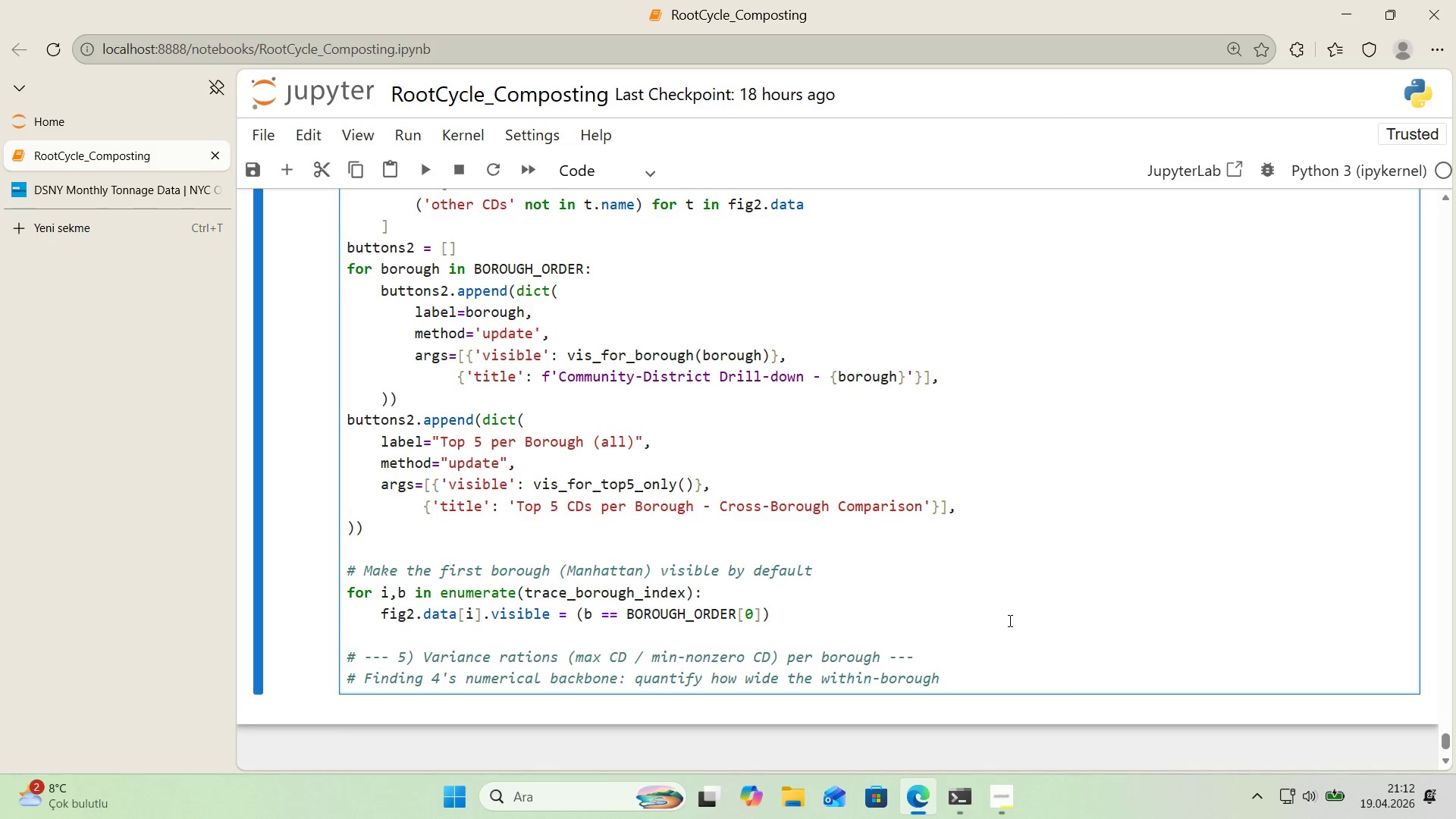 
key(Enter)
 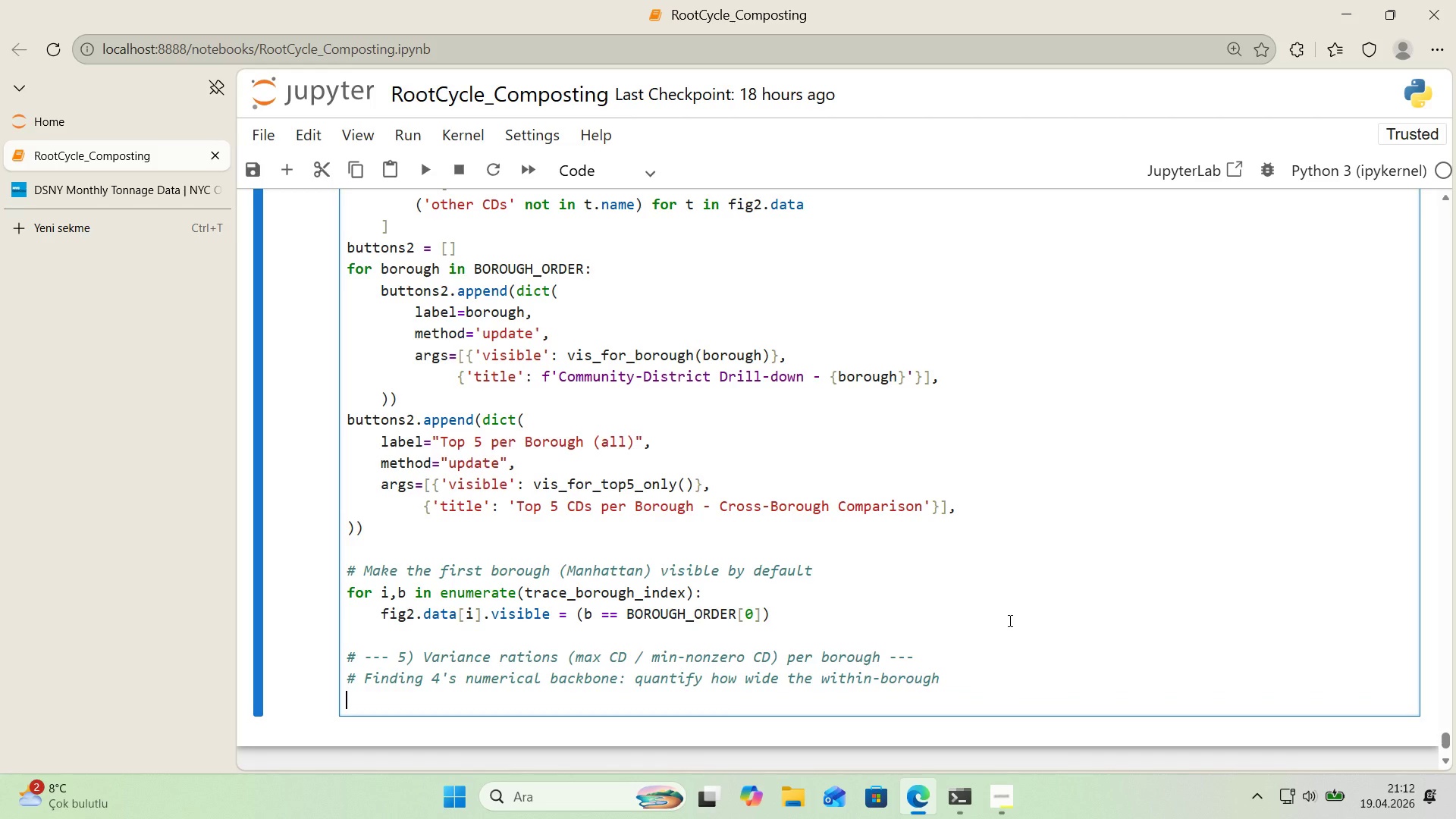 
key(Control+ControlLeft)
 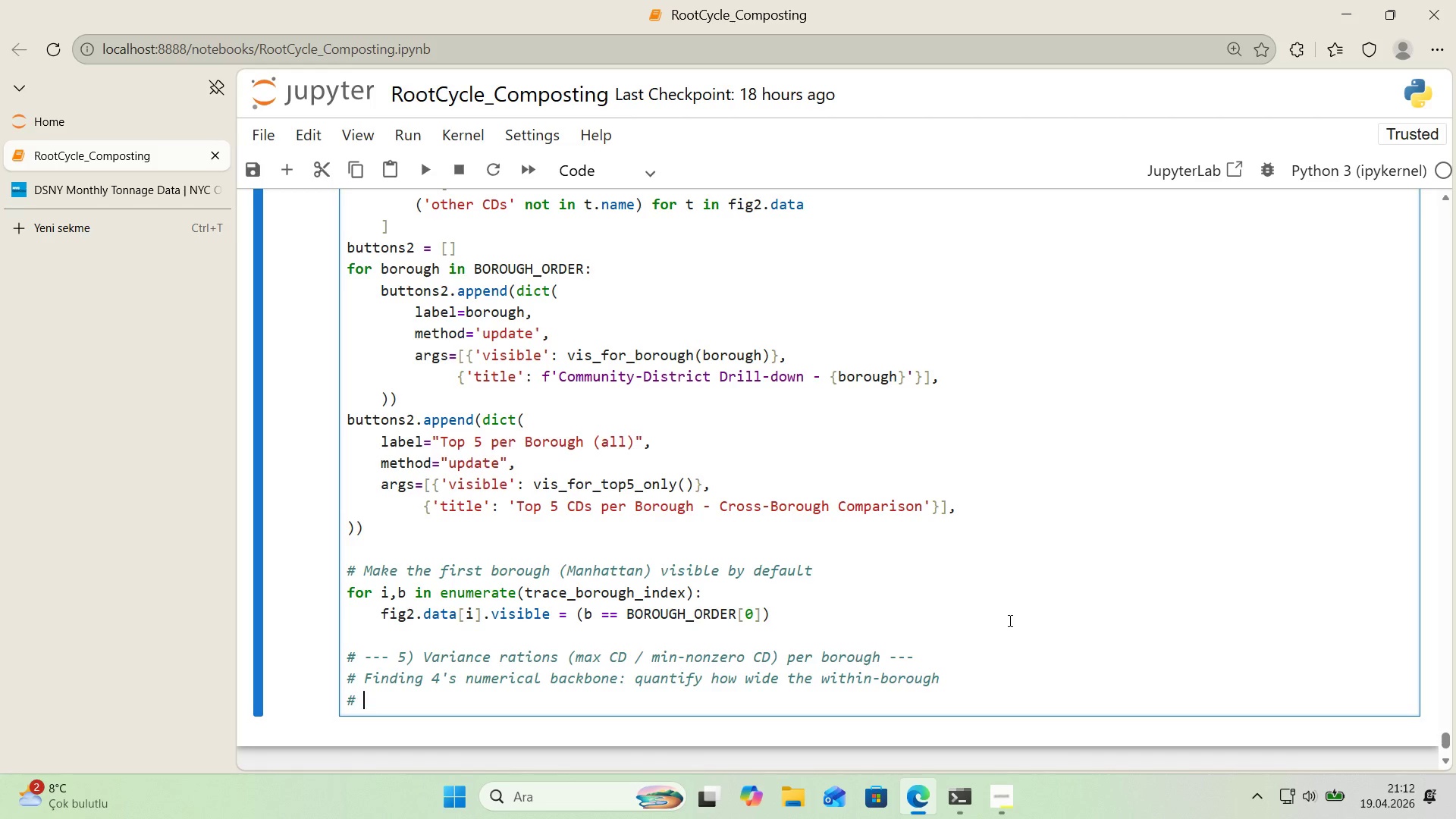 
key(Alt+Control+AltRight)
 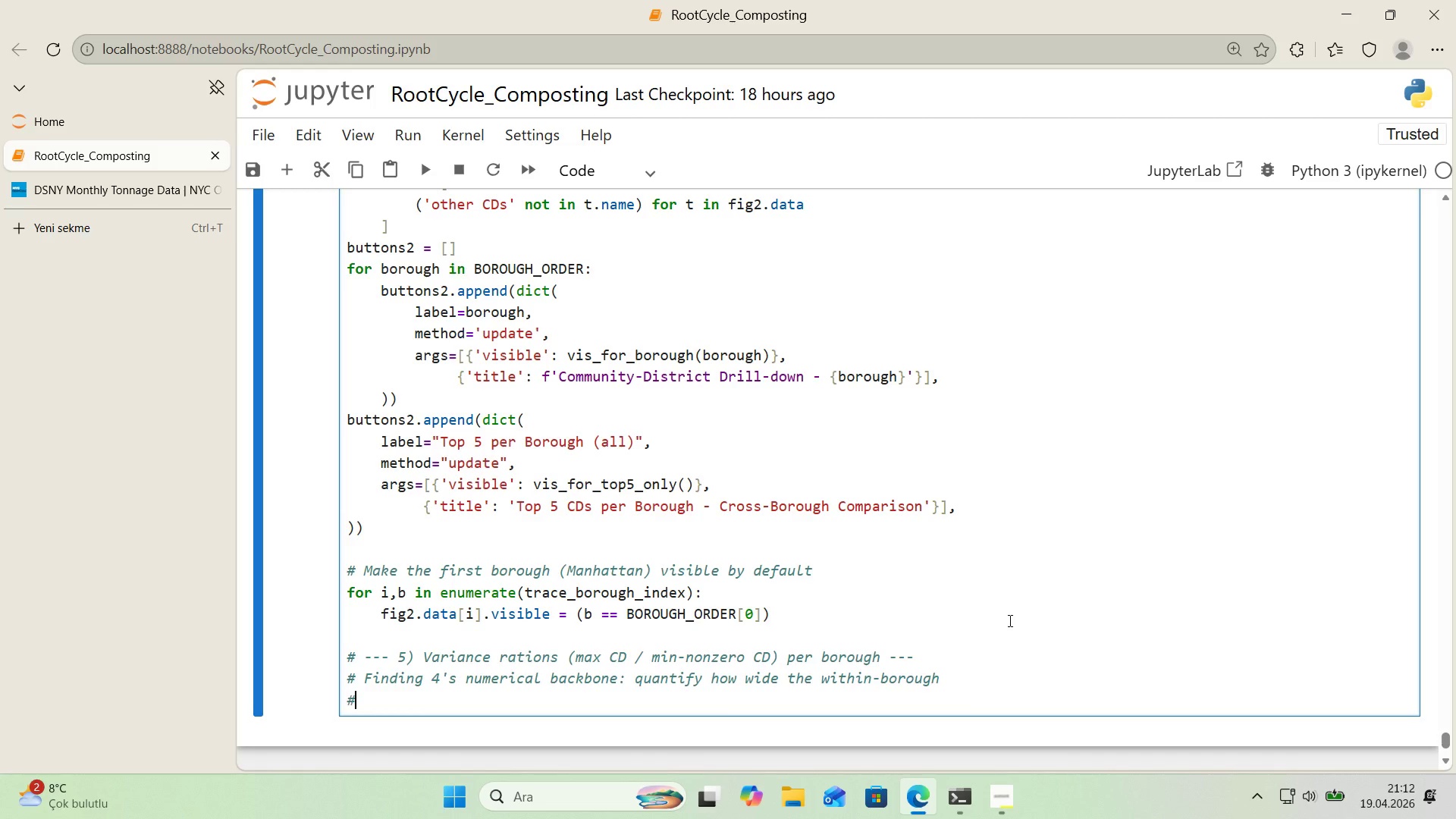 
key(Alt+Control+3)
 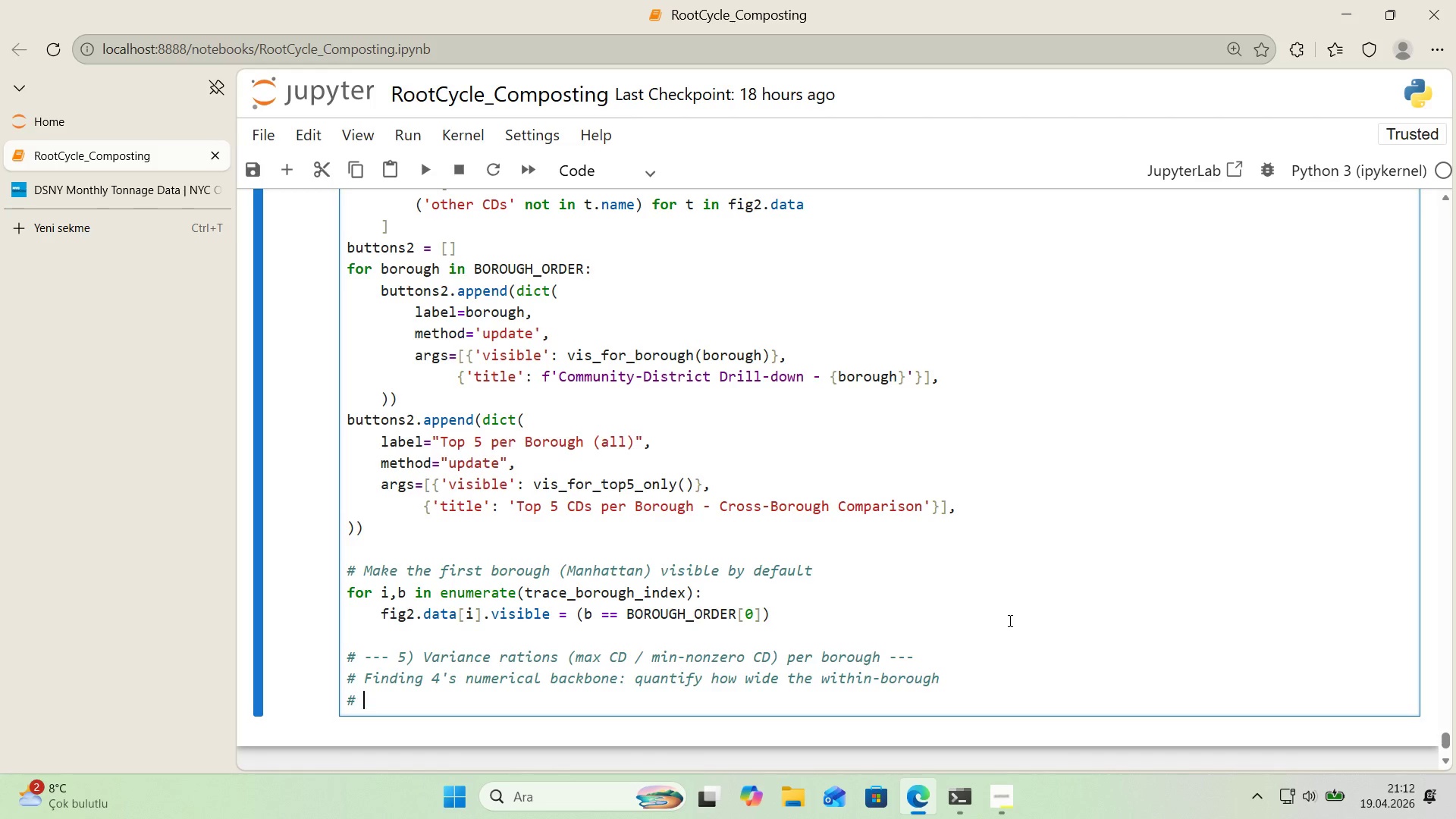 
type( spread 's)
 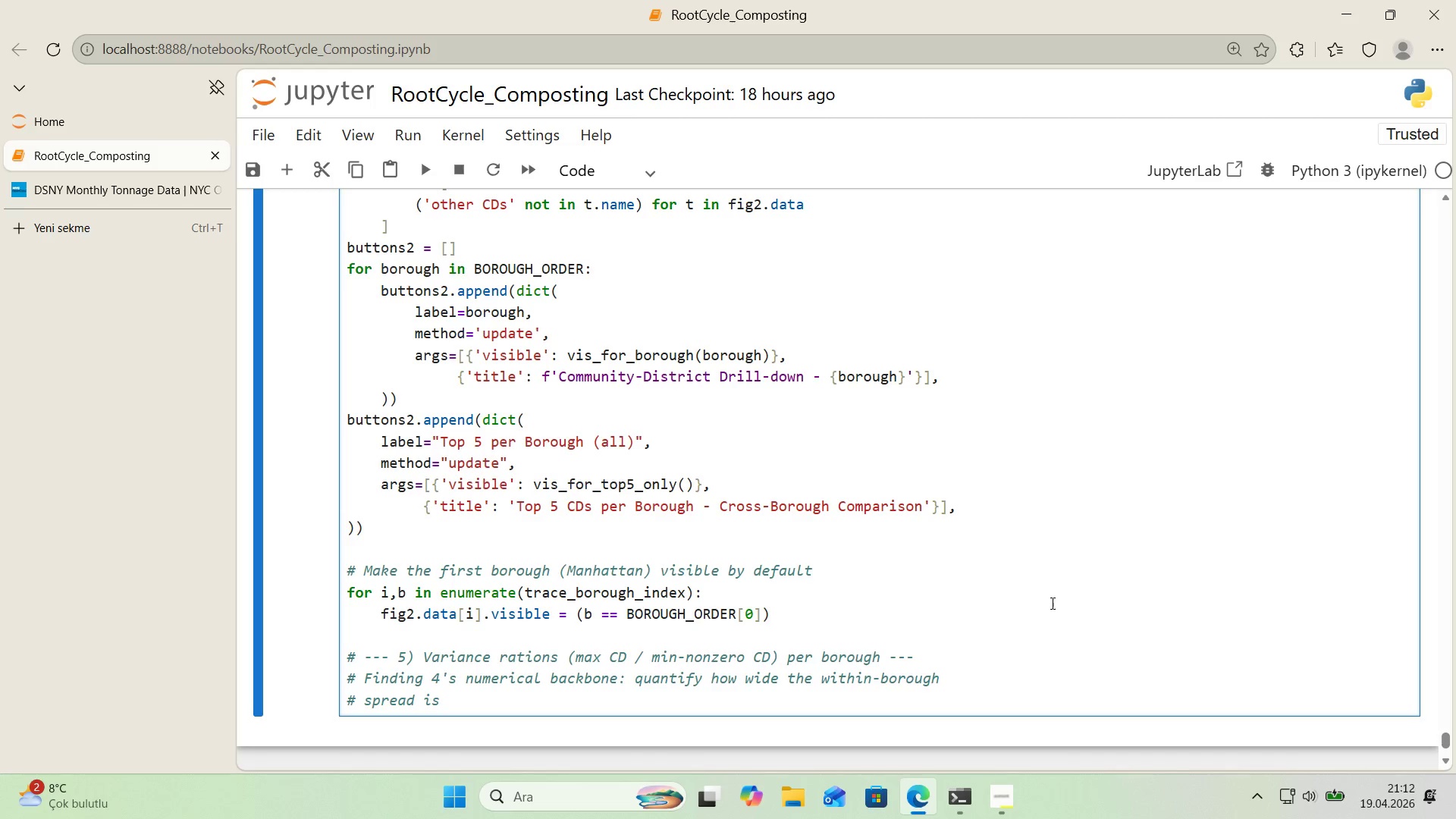 
key(Space)
 